 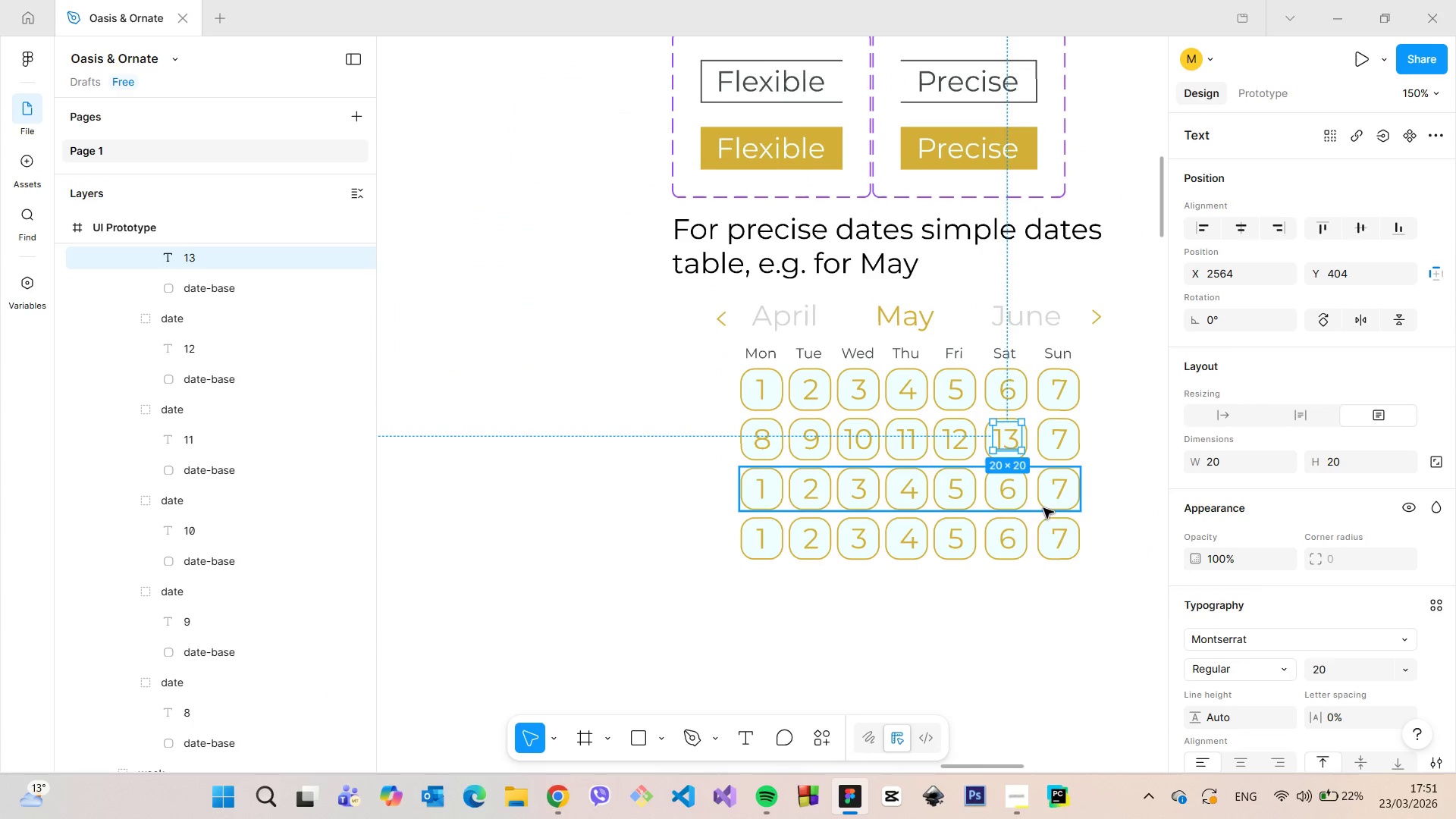 
scroll: coordinate [1070, 447], scroll_direction: up, amount: 14.0
 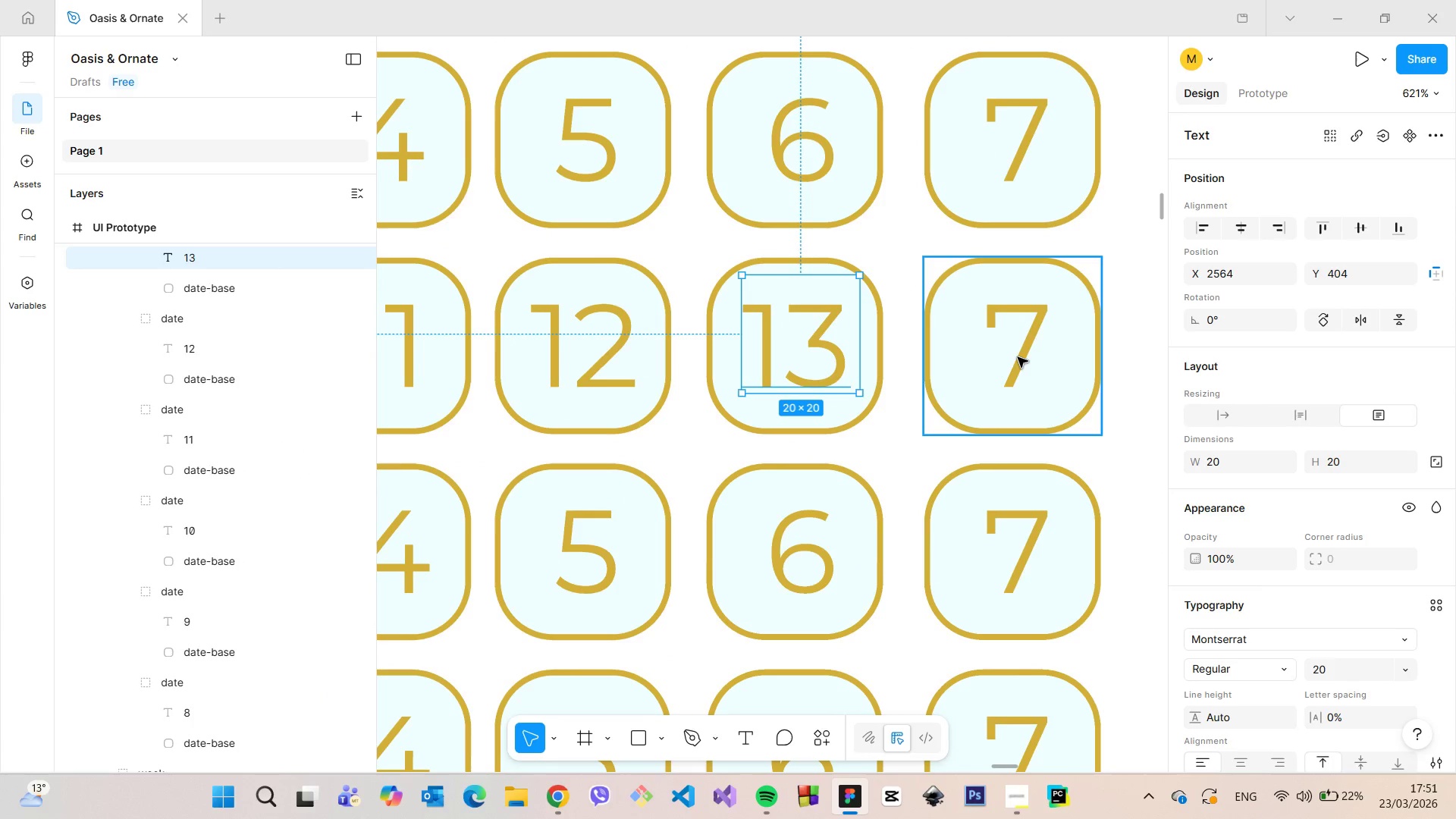 
double_click([1018, 357])
 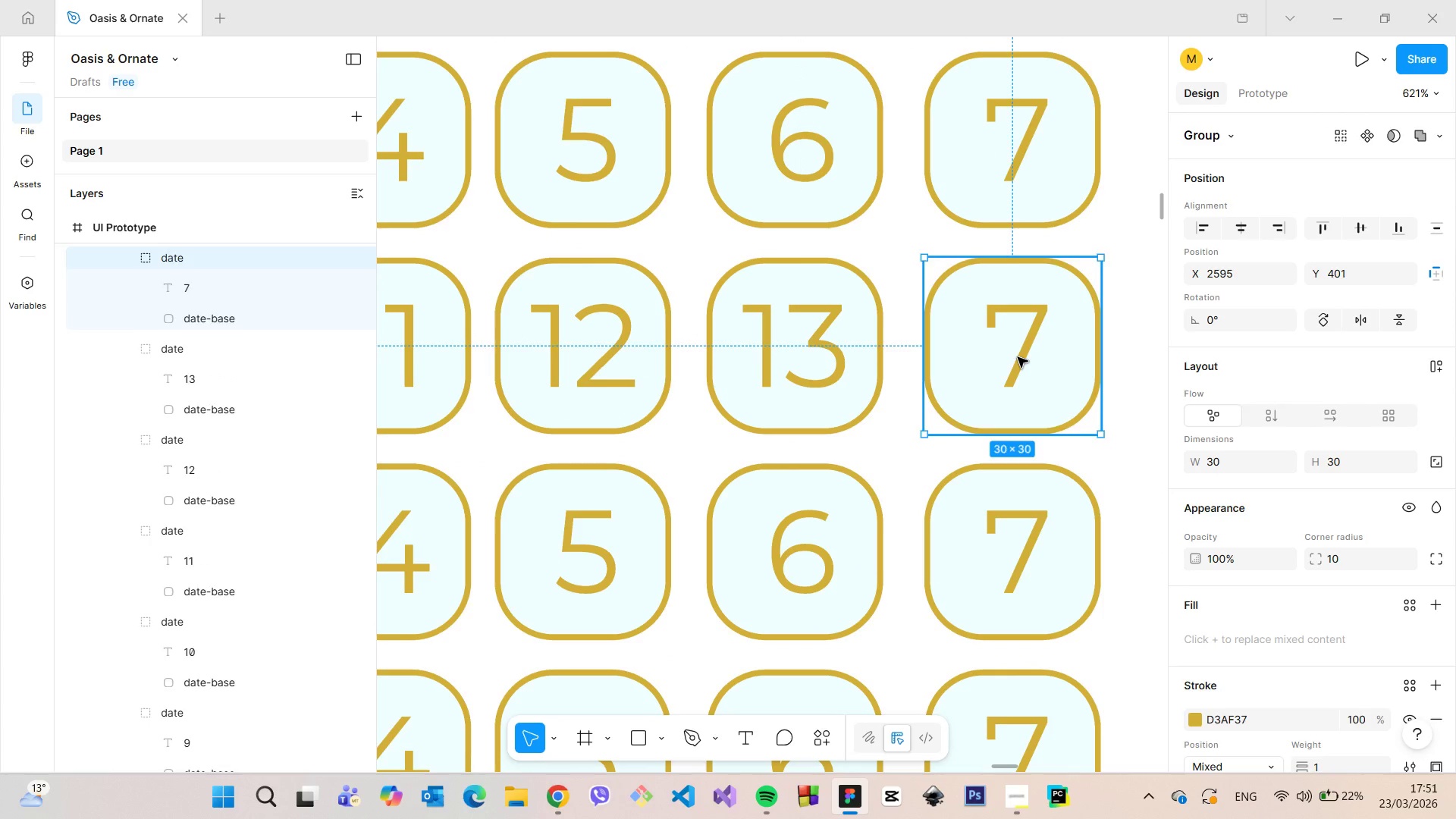 
triple_click([1018, 357])
 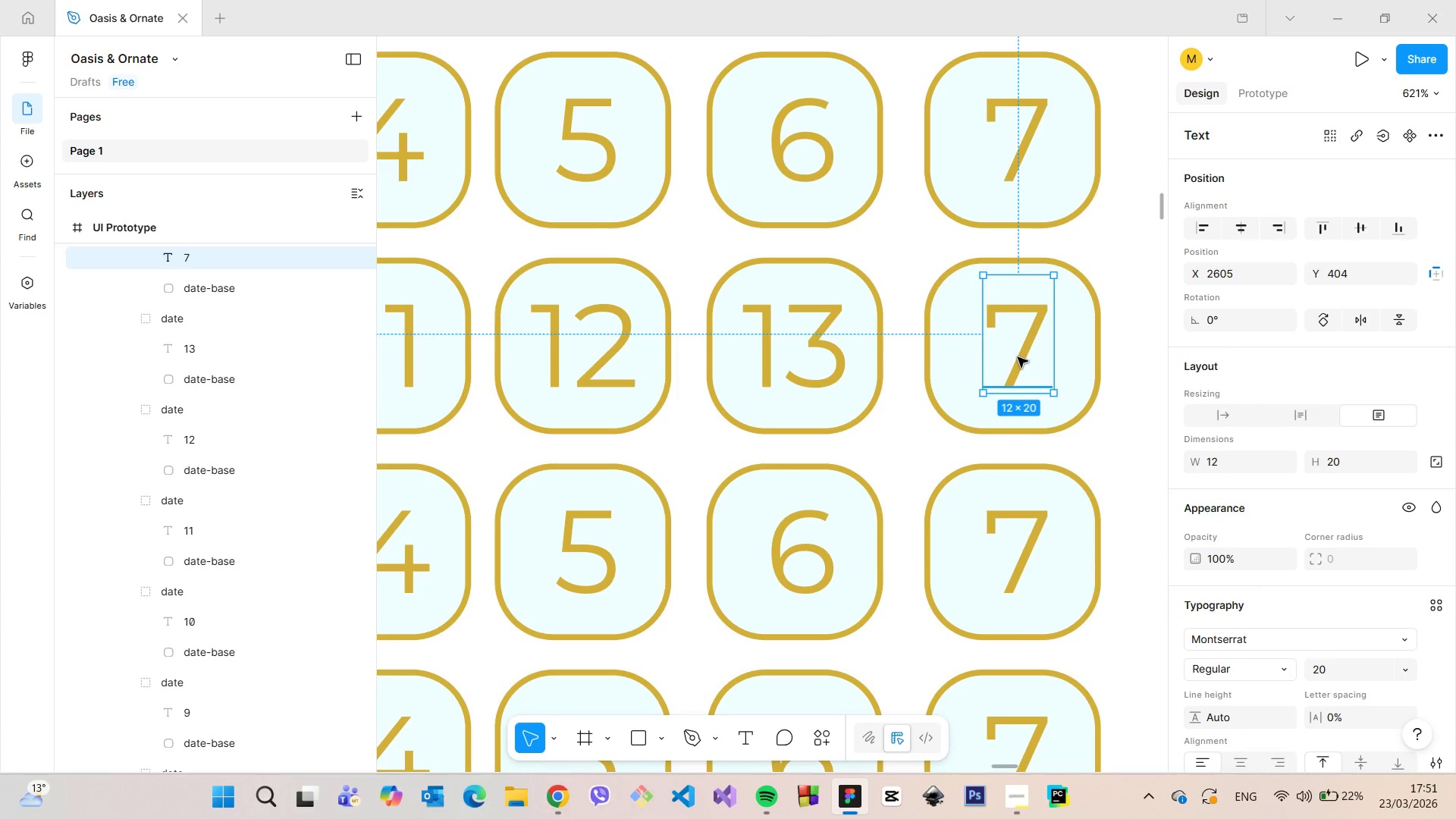 
double_click([1018, 357])
 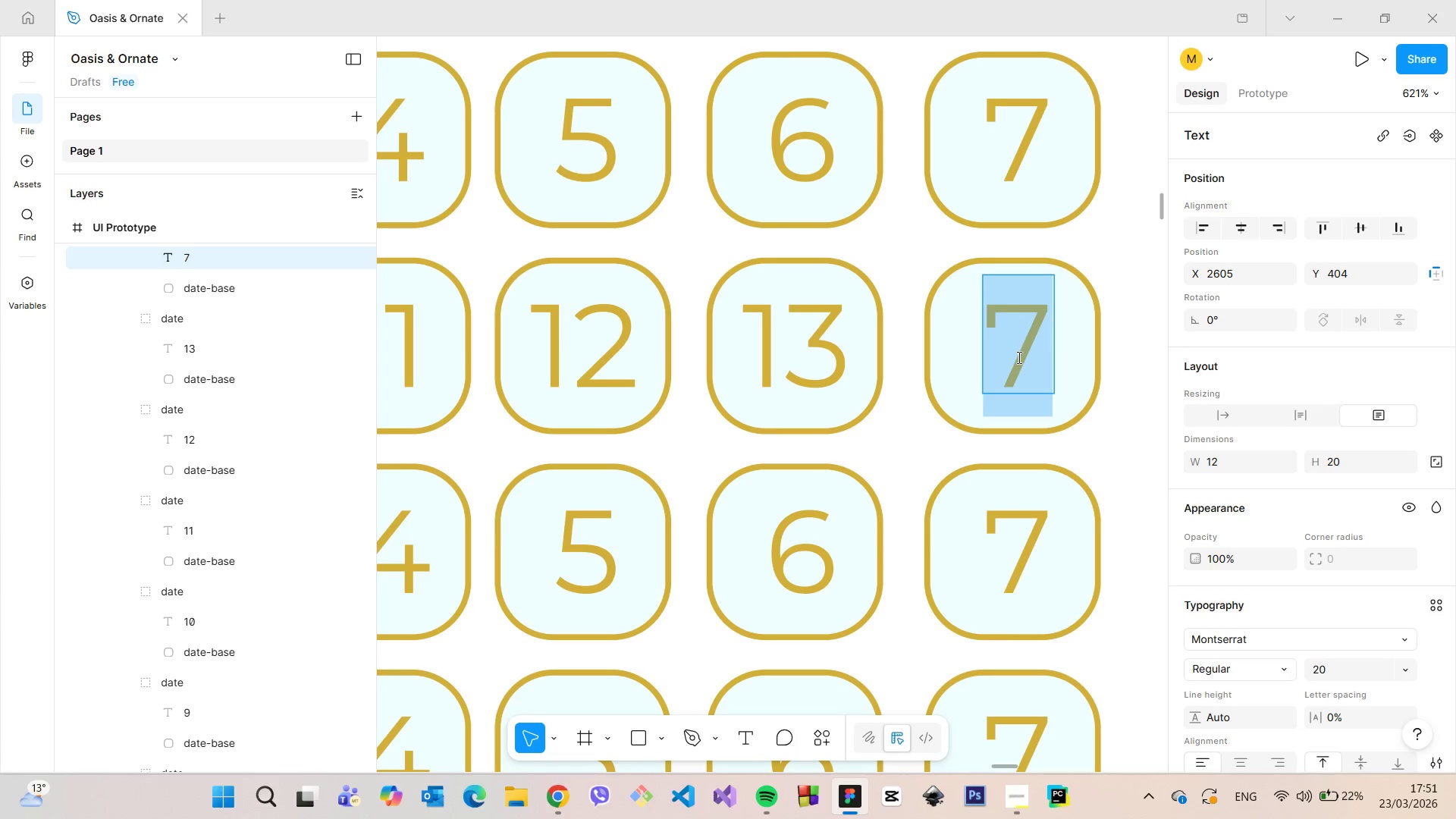 
type(14)
 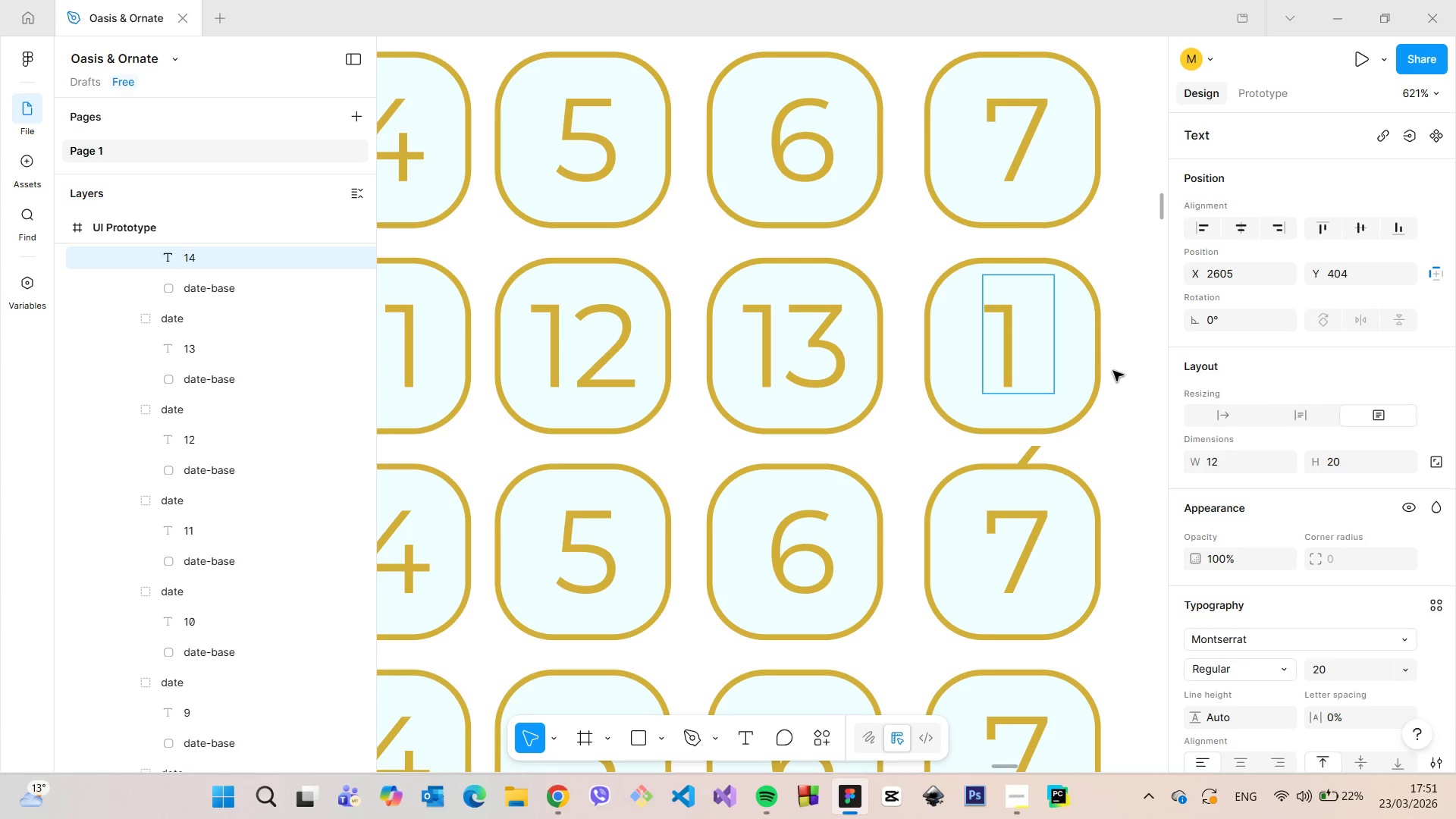 
left_click([1116, 371])
 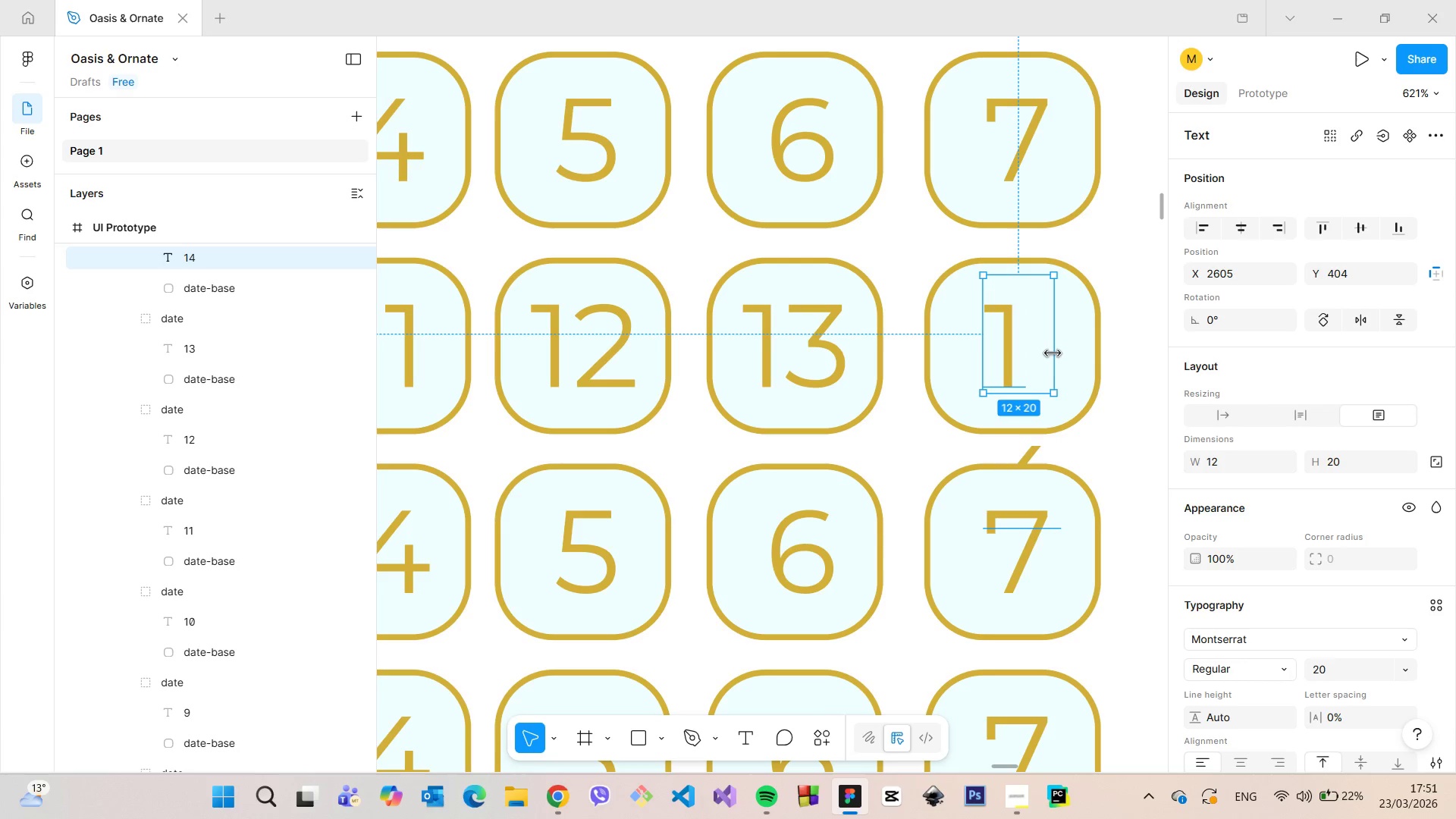 
left_click_drag(start_coordinate=[1053, 353], to_coordinate=[1104, 358])
 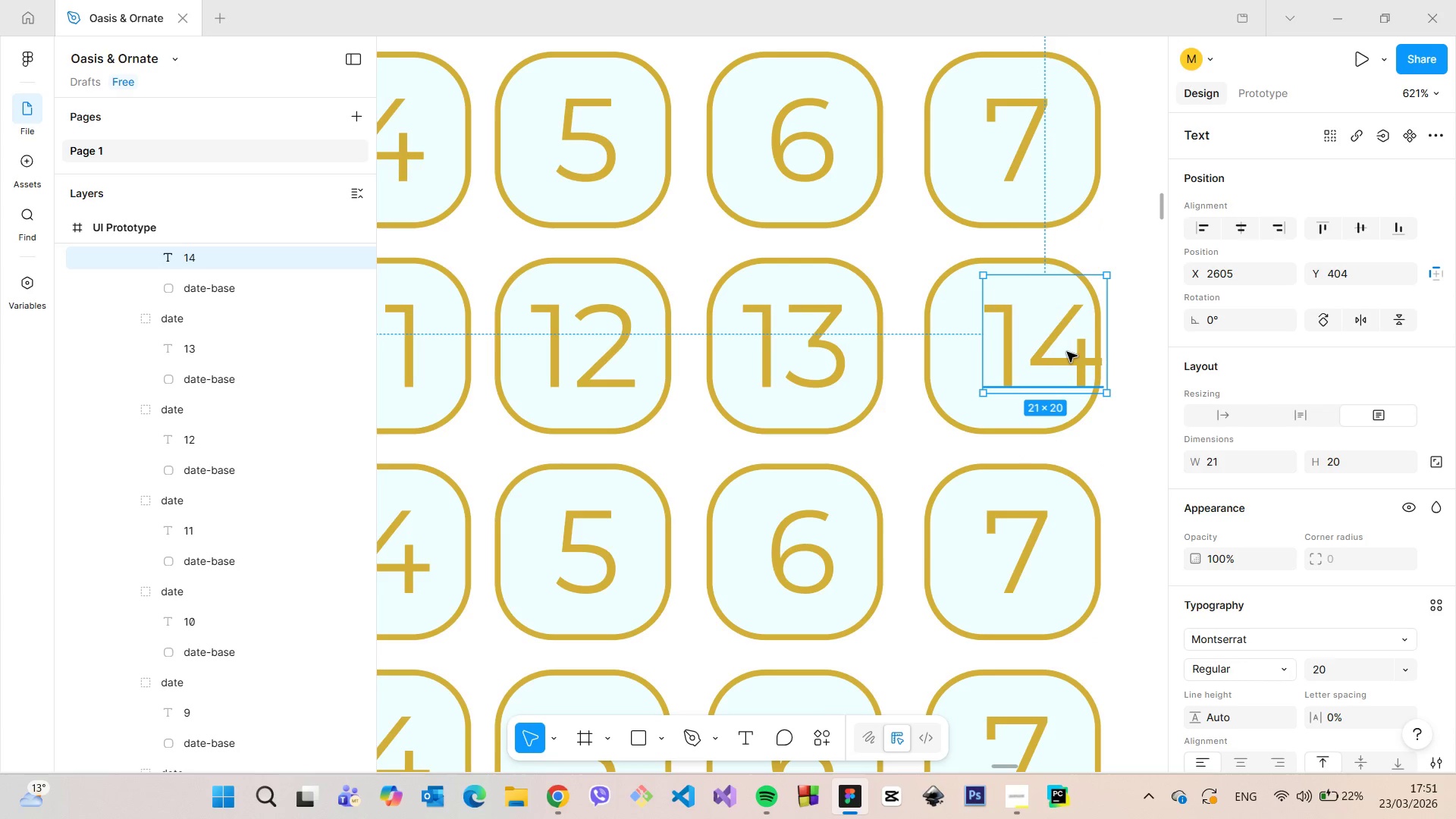 
left_click_drag(start_coordinate=[1067, 352], to_coordinate=[1040, 350])
 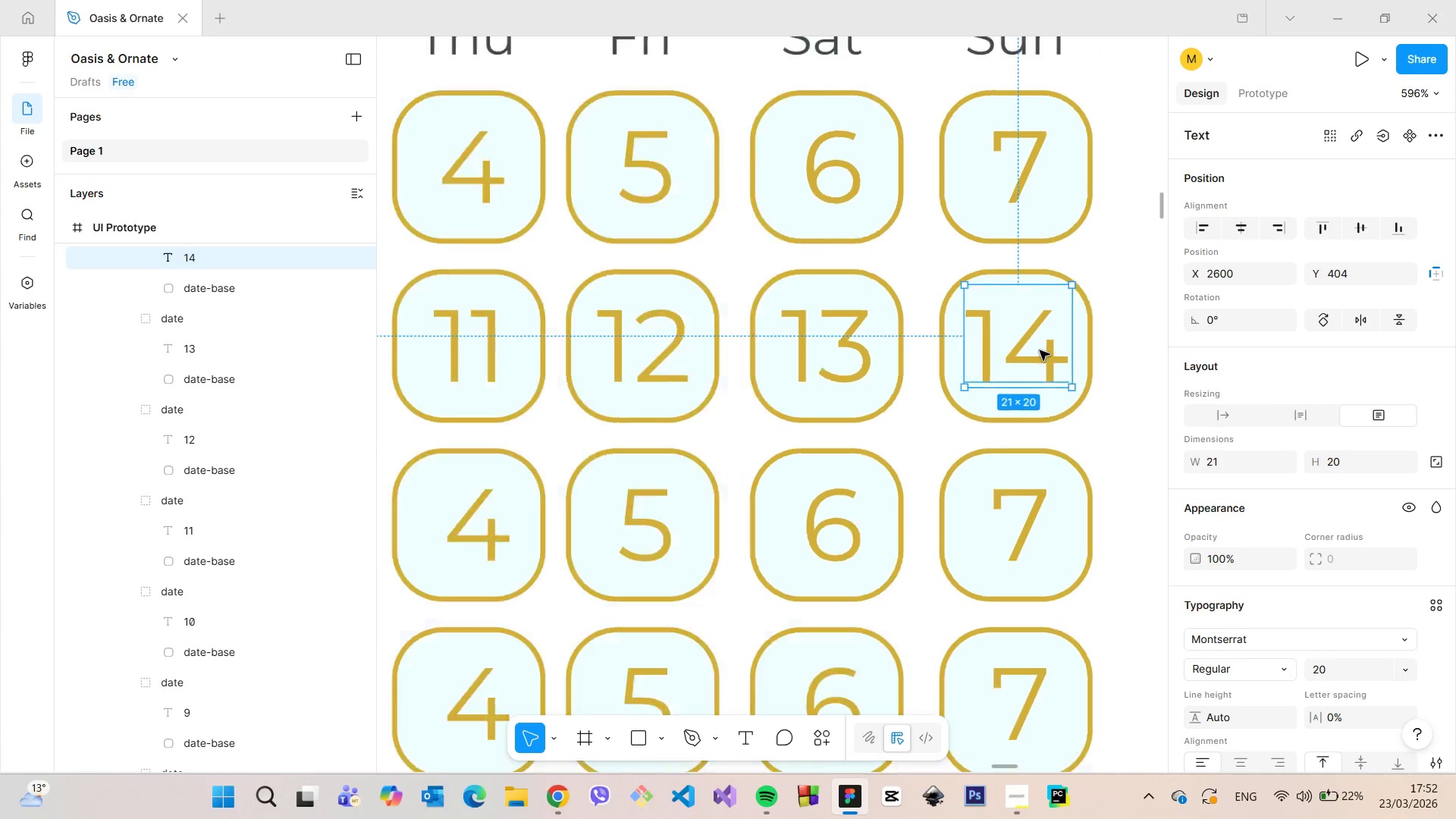 
scroll: coordinate [1040, 350], scroll_direction: down, amount: 8.0
 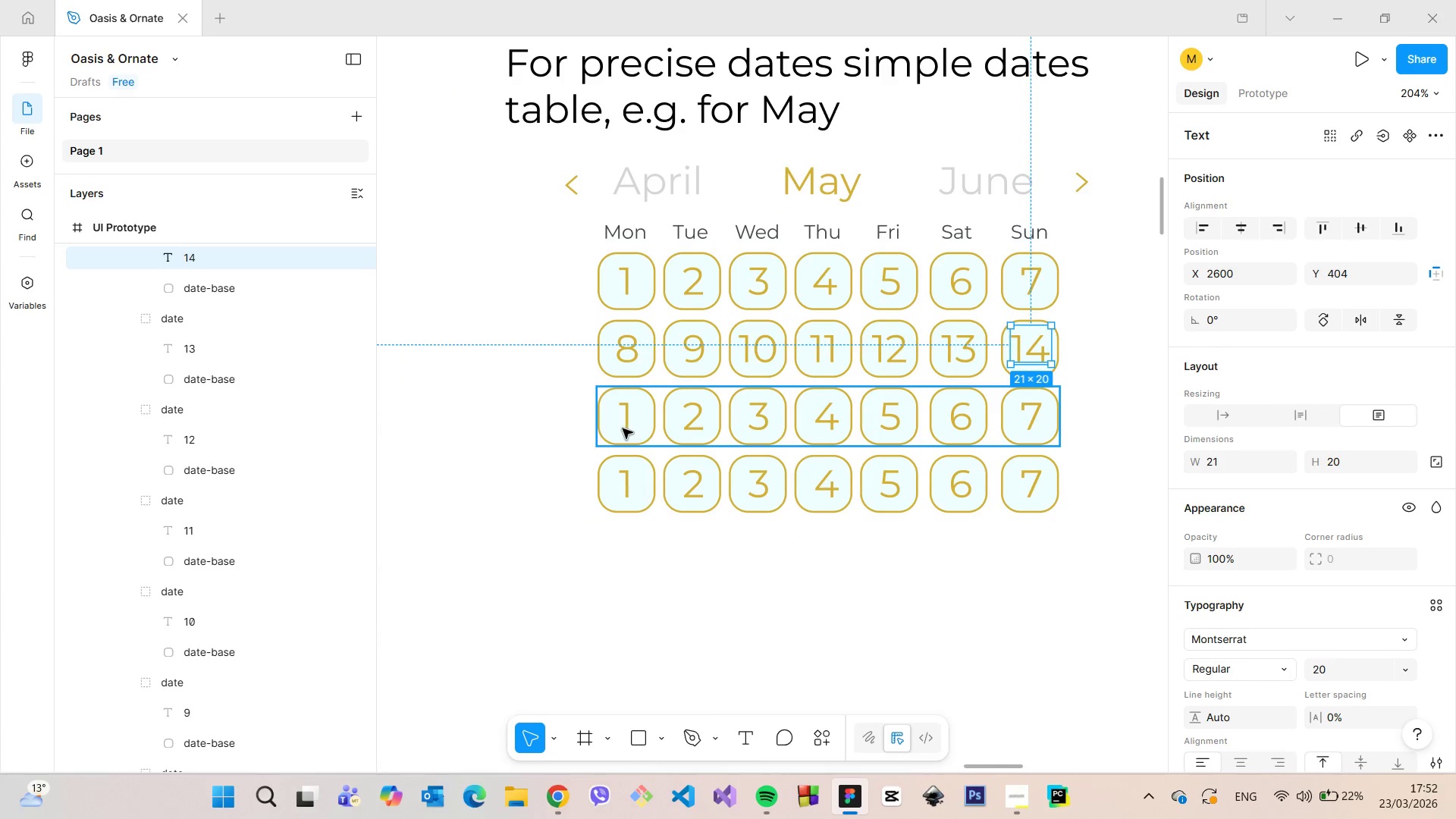 
scroll: coordinate [613, 428], scroll_direction: up, amount: 9.0
 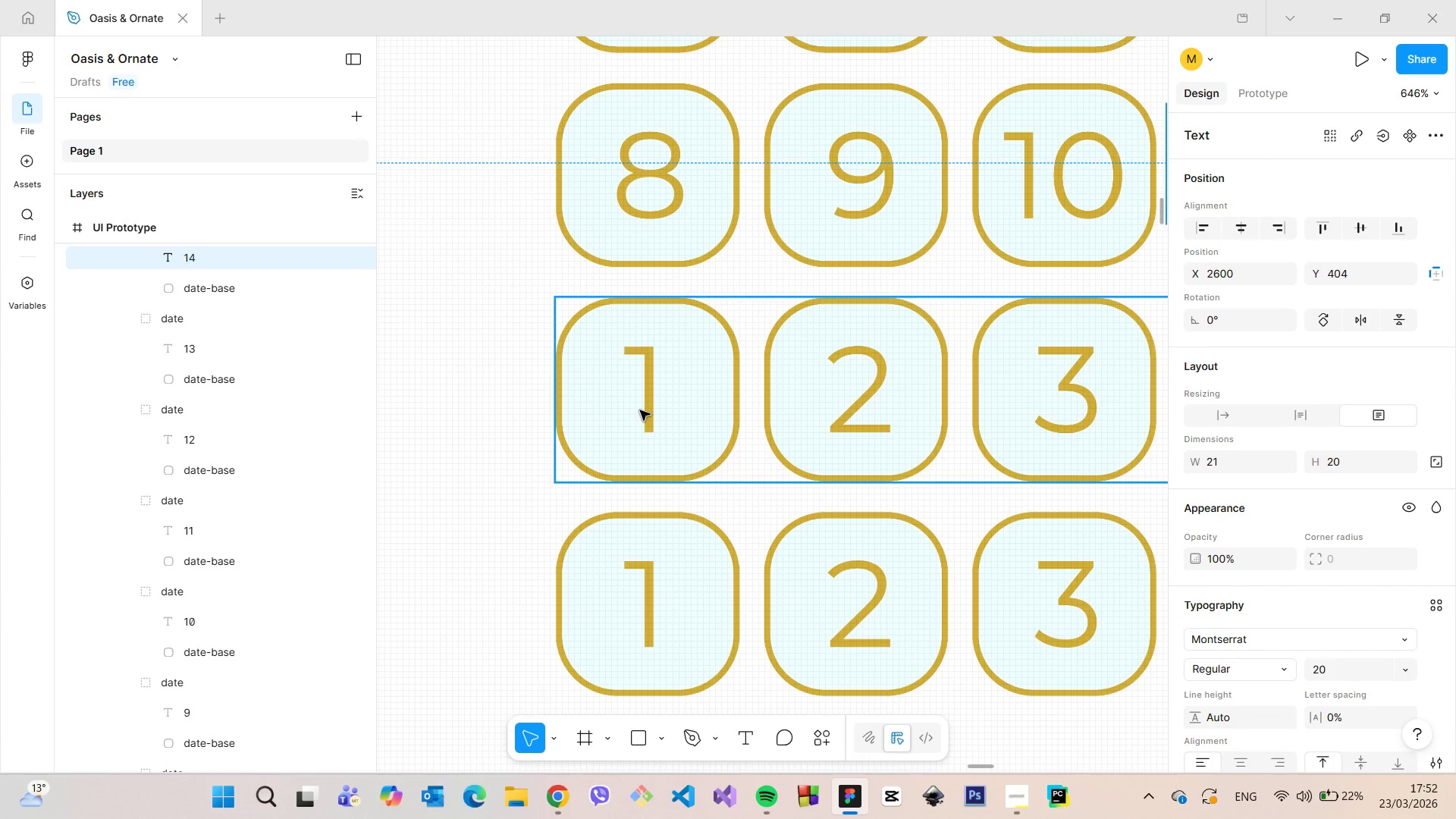 
double_click([640, 410])
 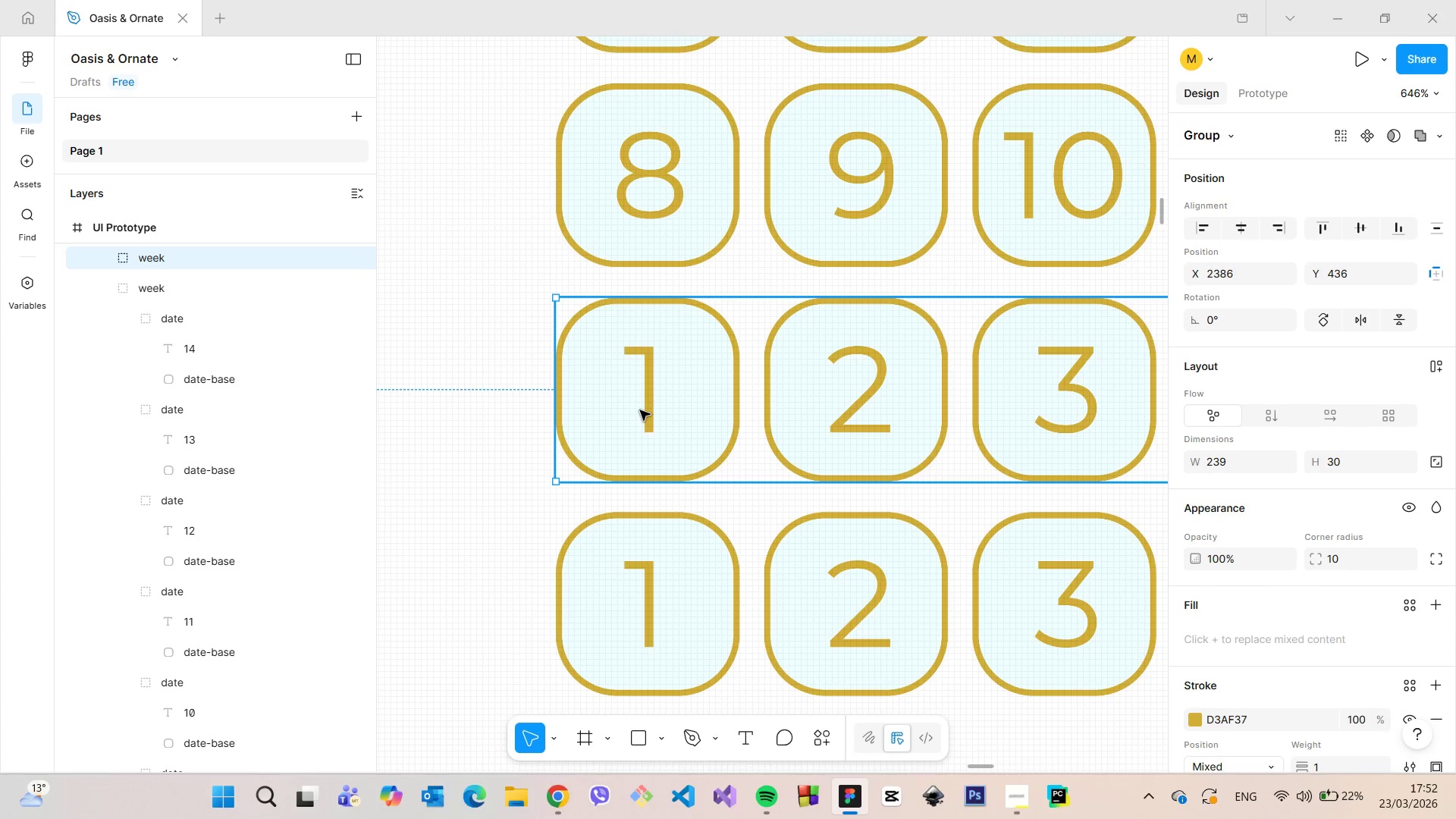 
triple_click([640, 410])
 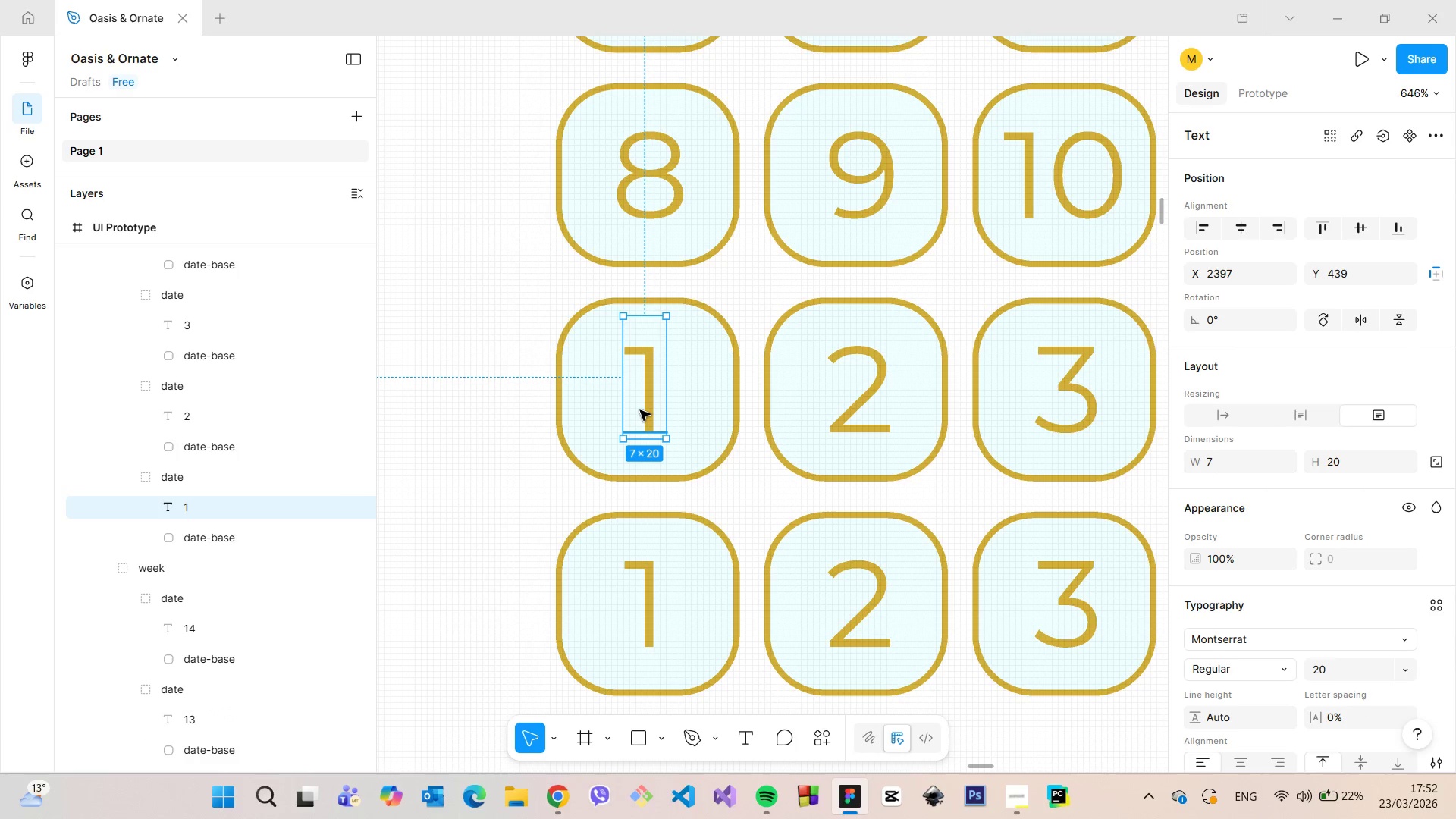 
double_click([640, 410])
 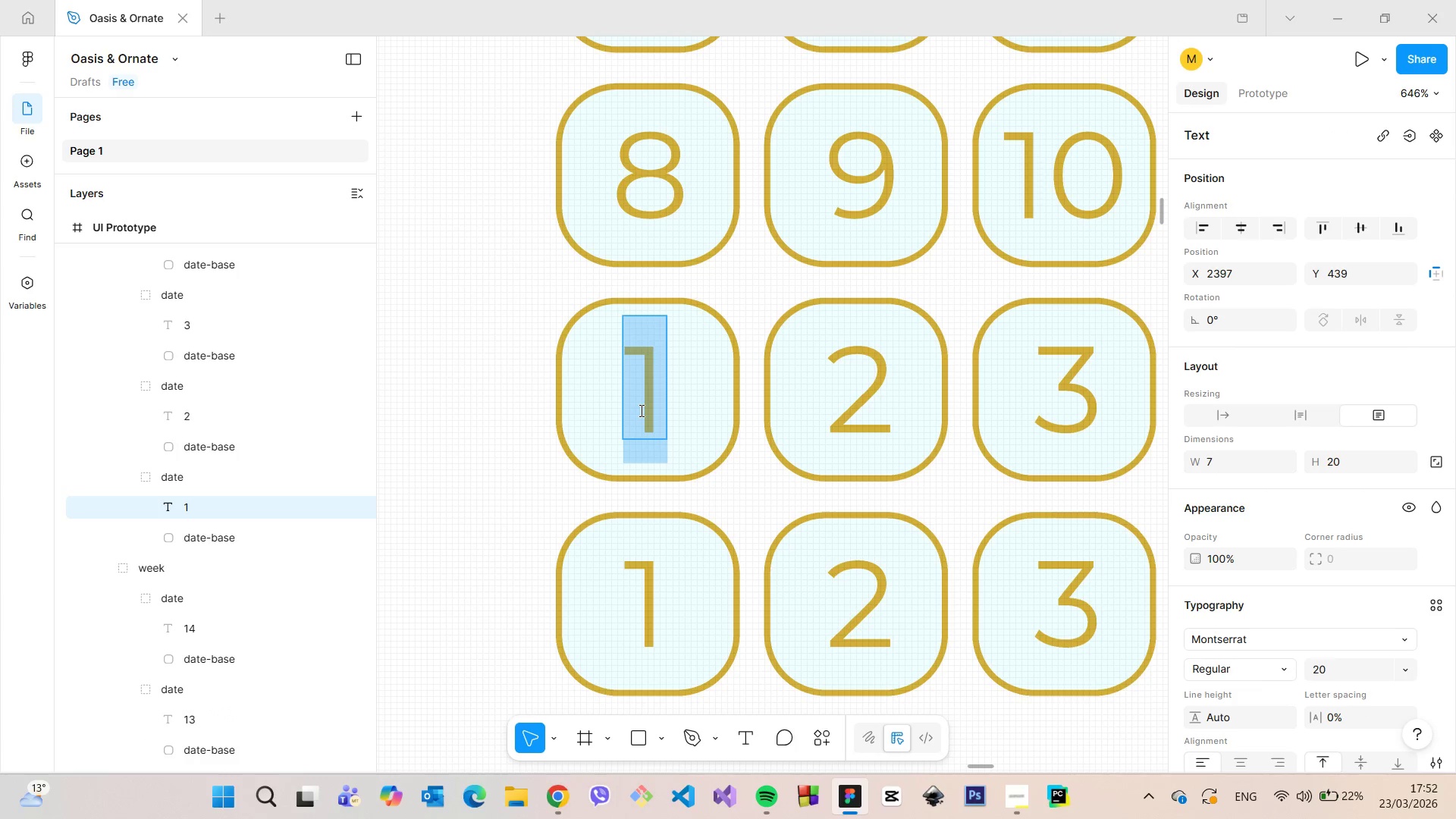 
type(15)
 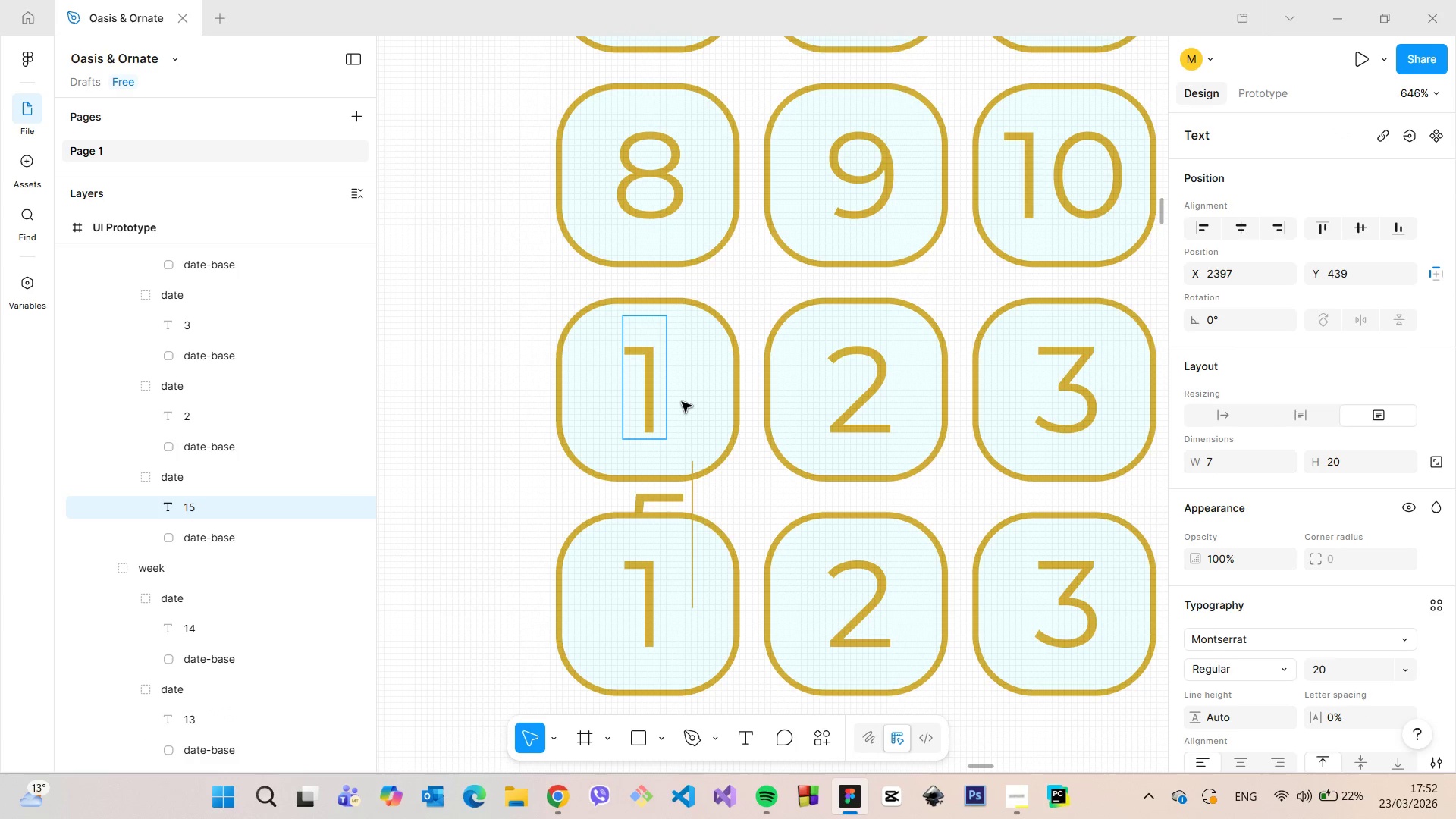 
left_click([682, 402])
 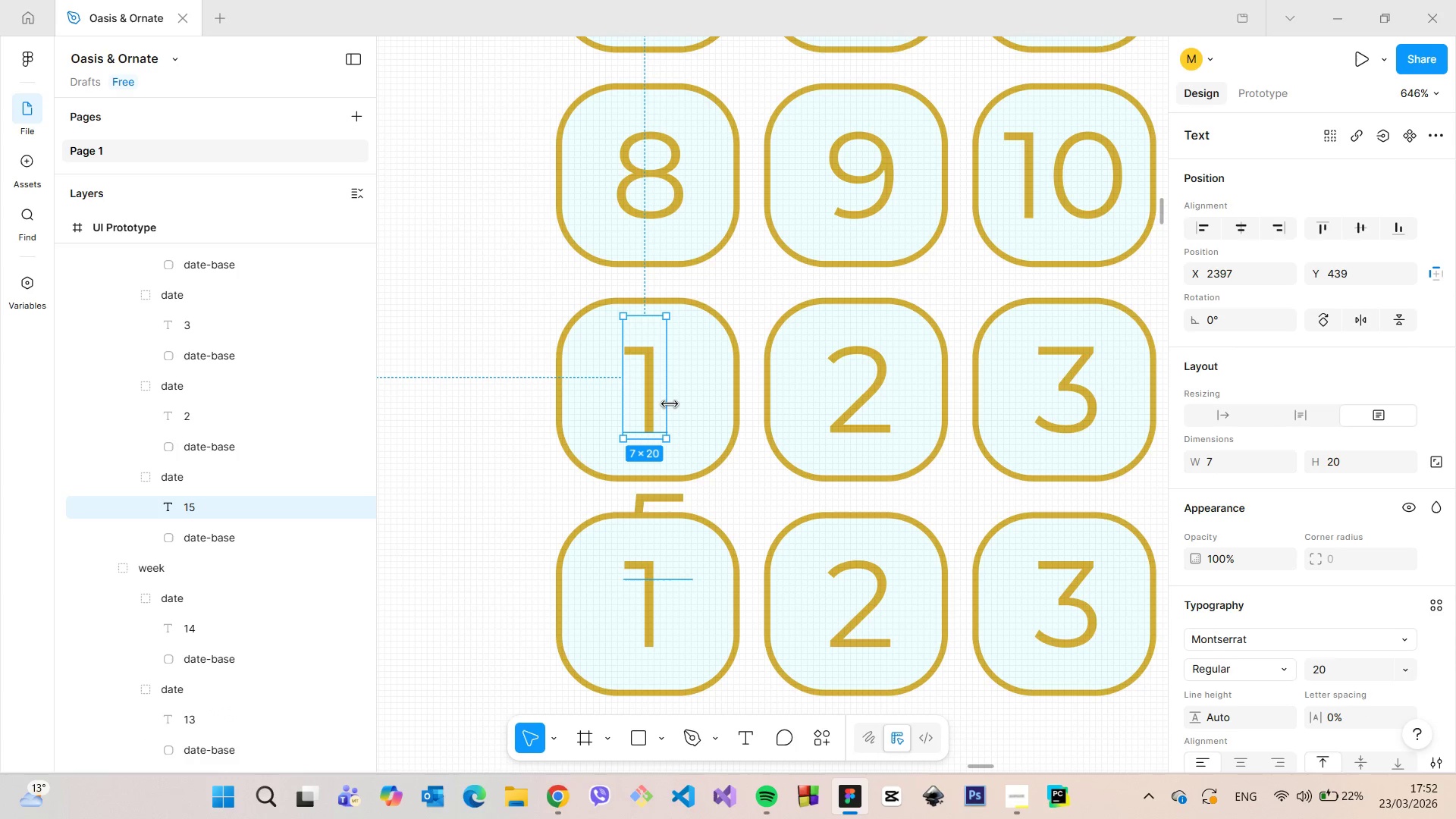 
left_click_drag(start_coordinate=[669, 404], to_coordinate=[737, 410])
 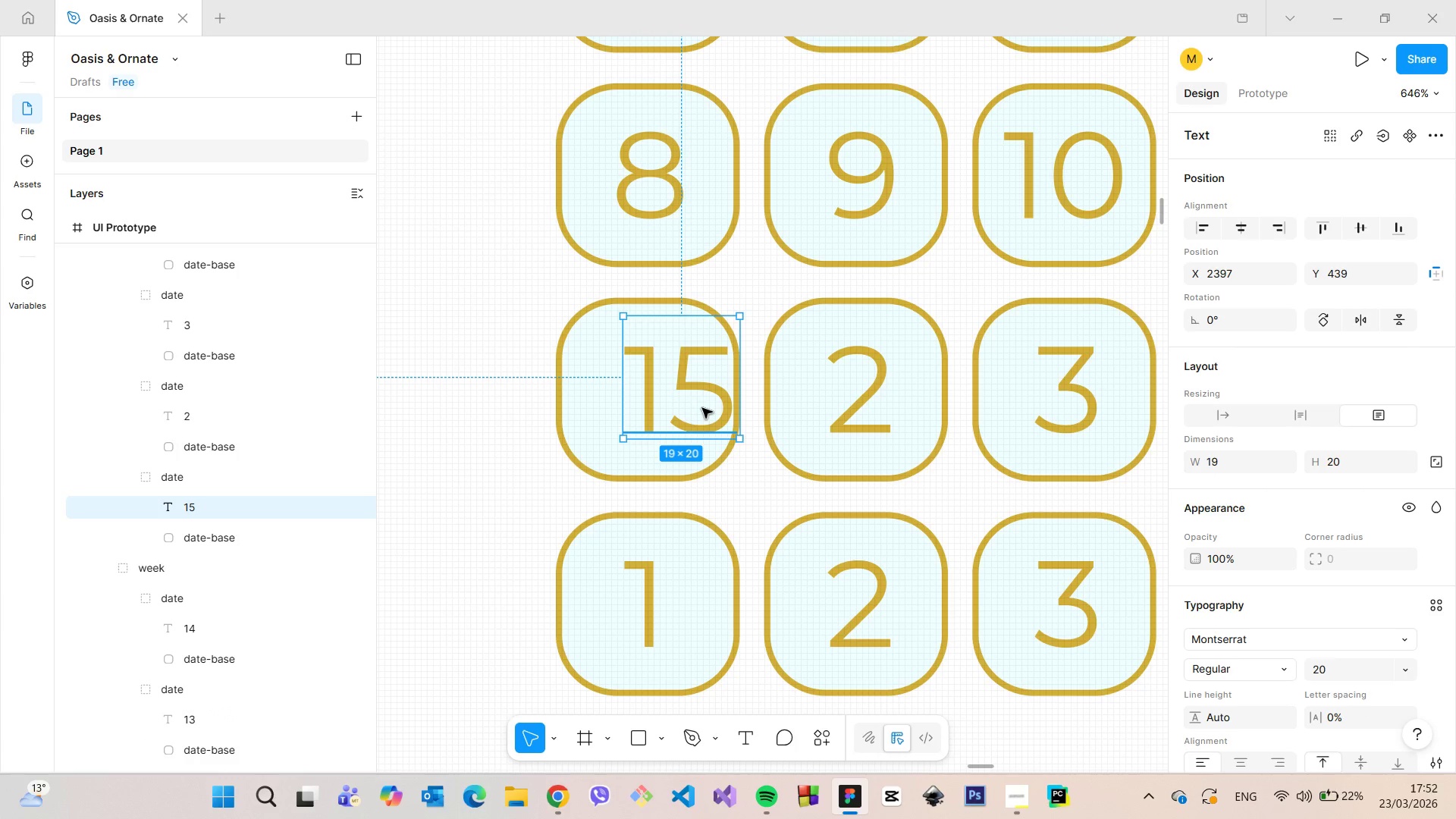 
left_click_drag(start_coordinate=[702, 408], to_coordinate=[668, 406])
 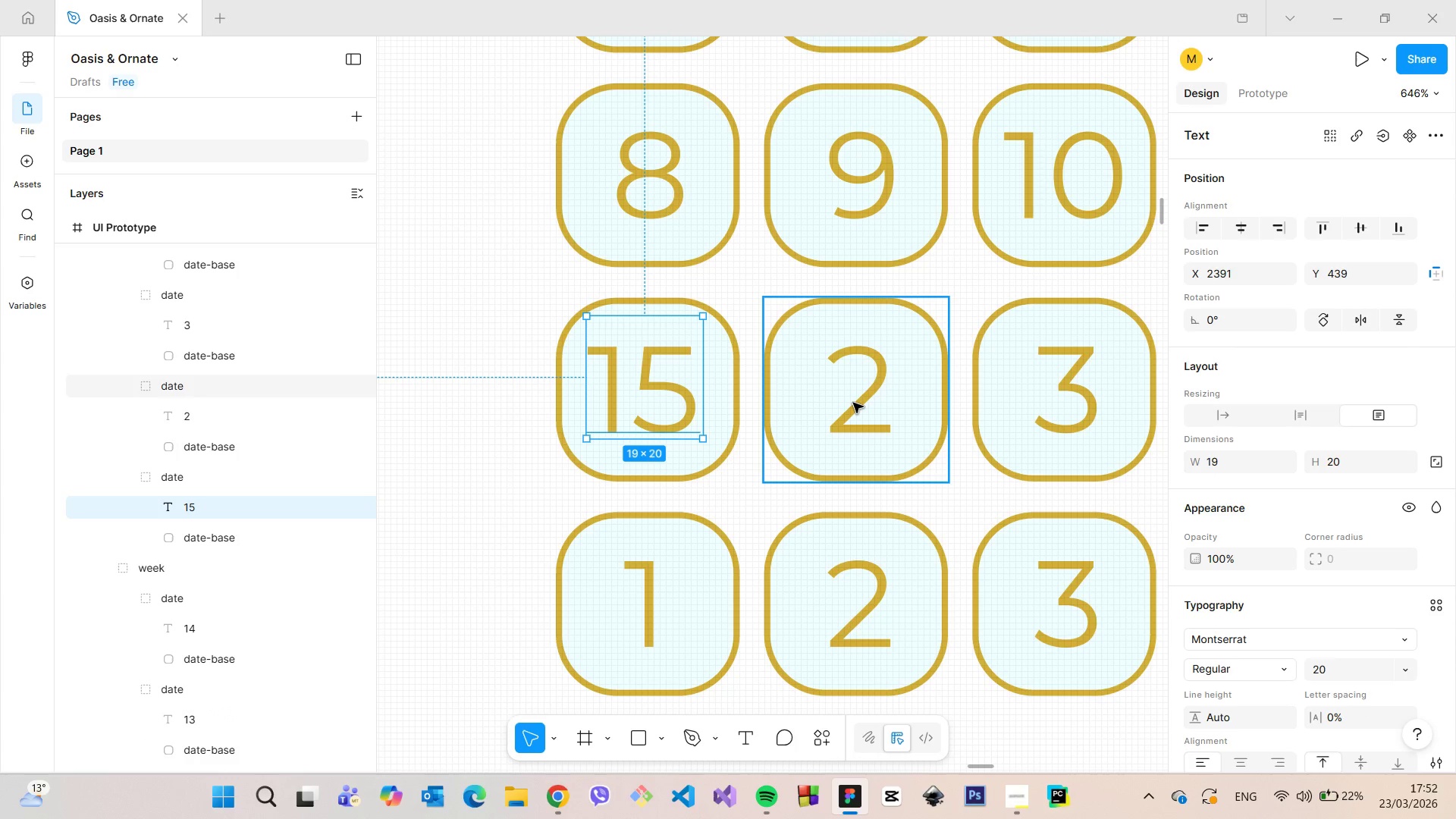 
double_click([853, 403])
 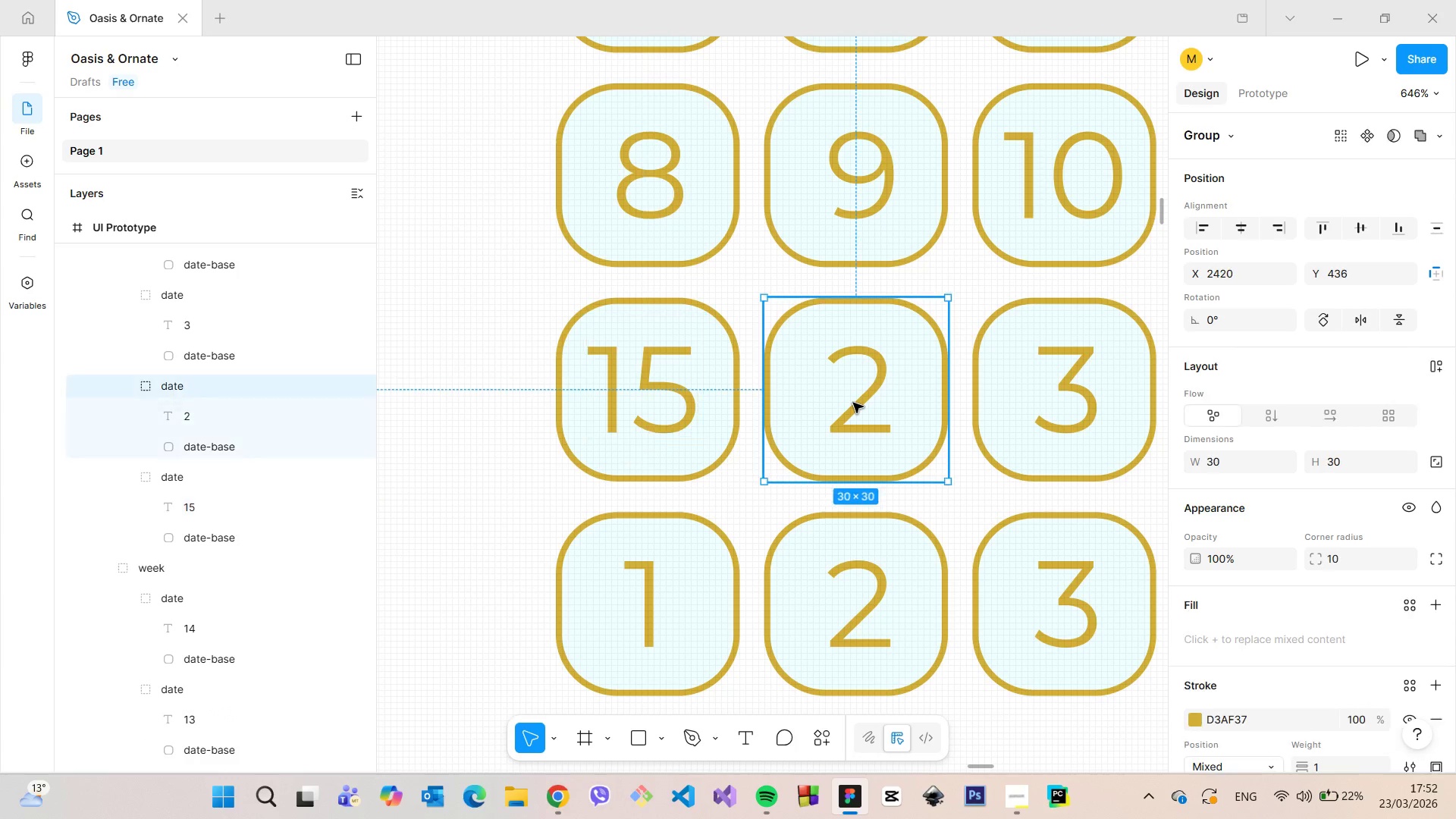 
triple_click([853, 403])
 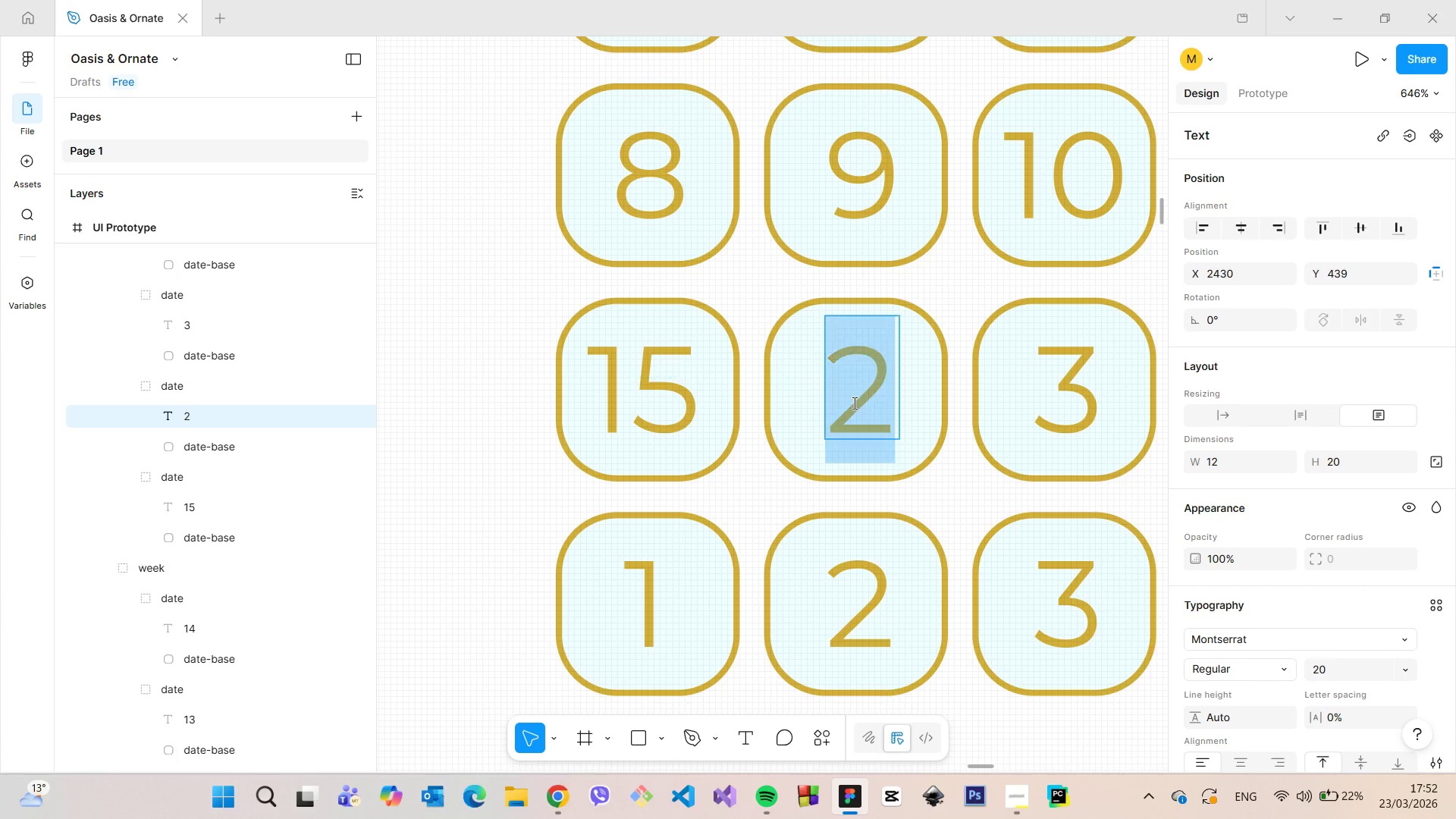 
double_click([853, 403])
 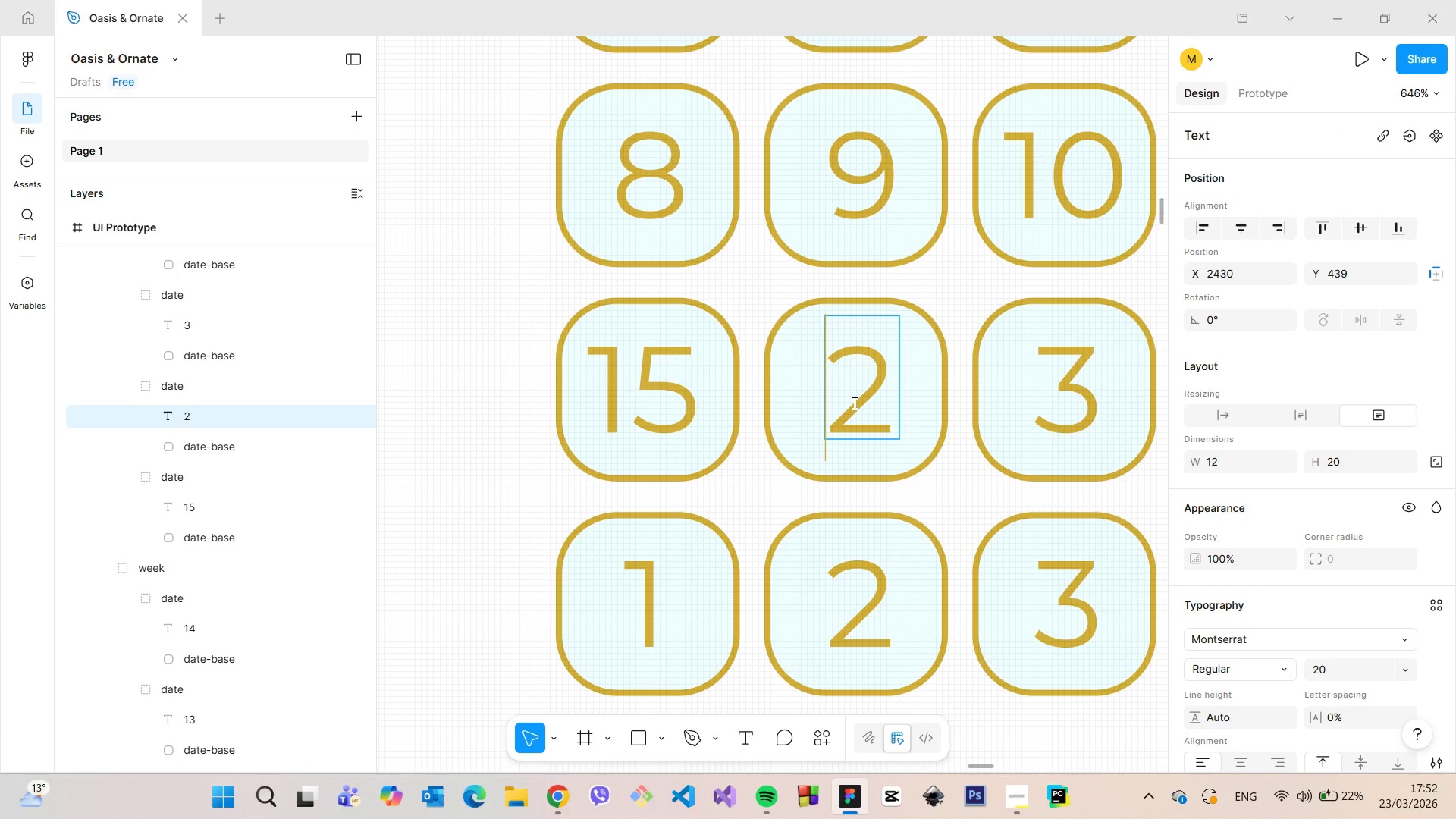 
left_click([853, 403])
 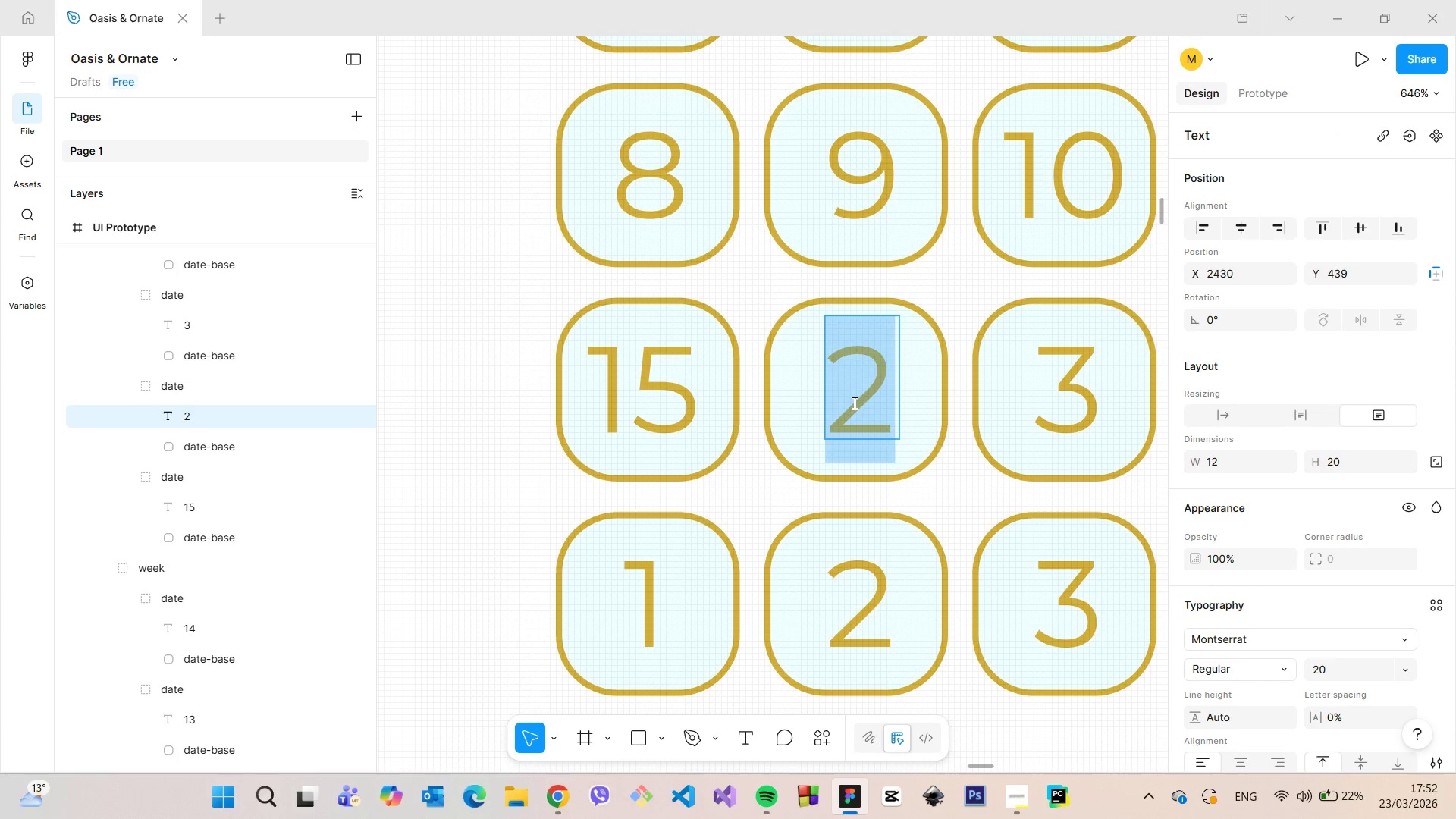 
type(16)
 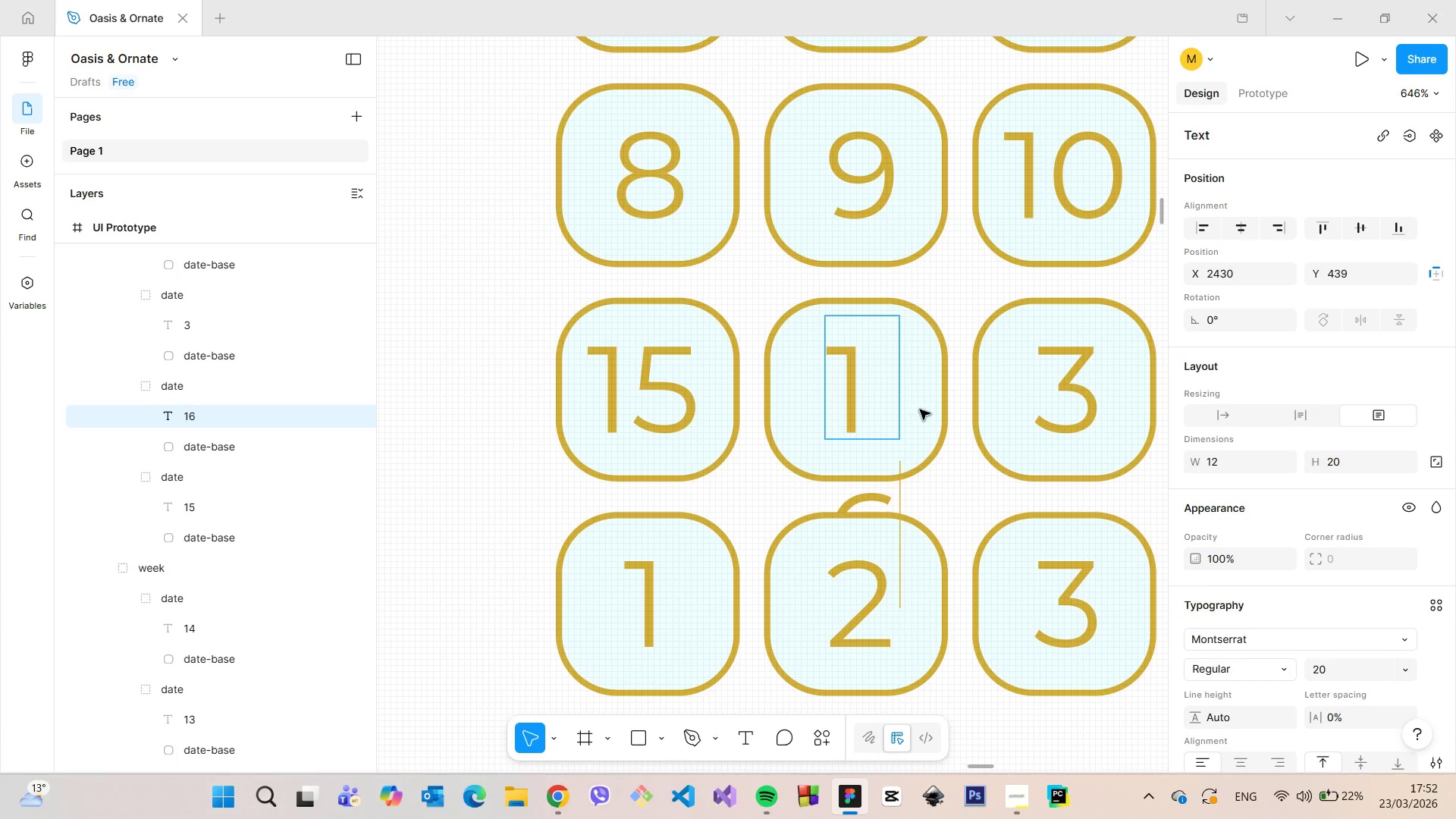 
left_click([920, 410])
 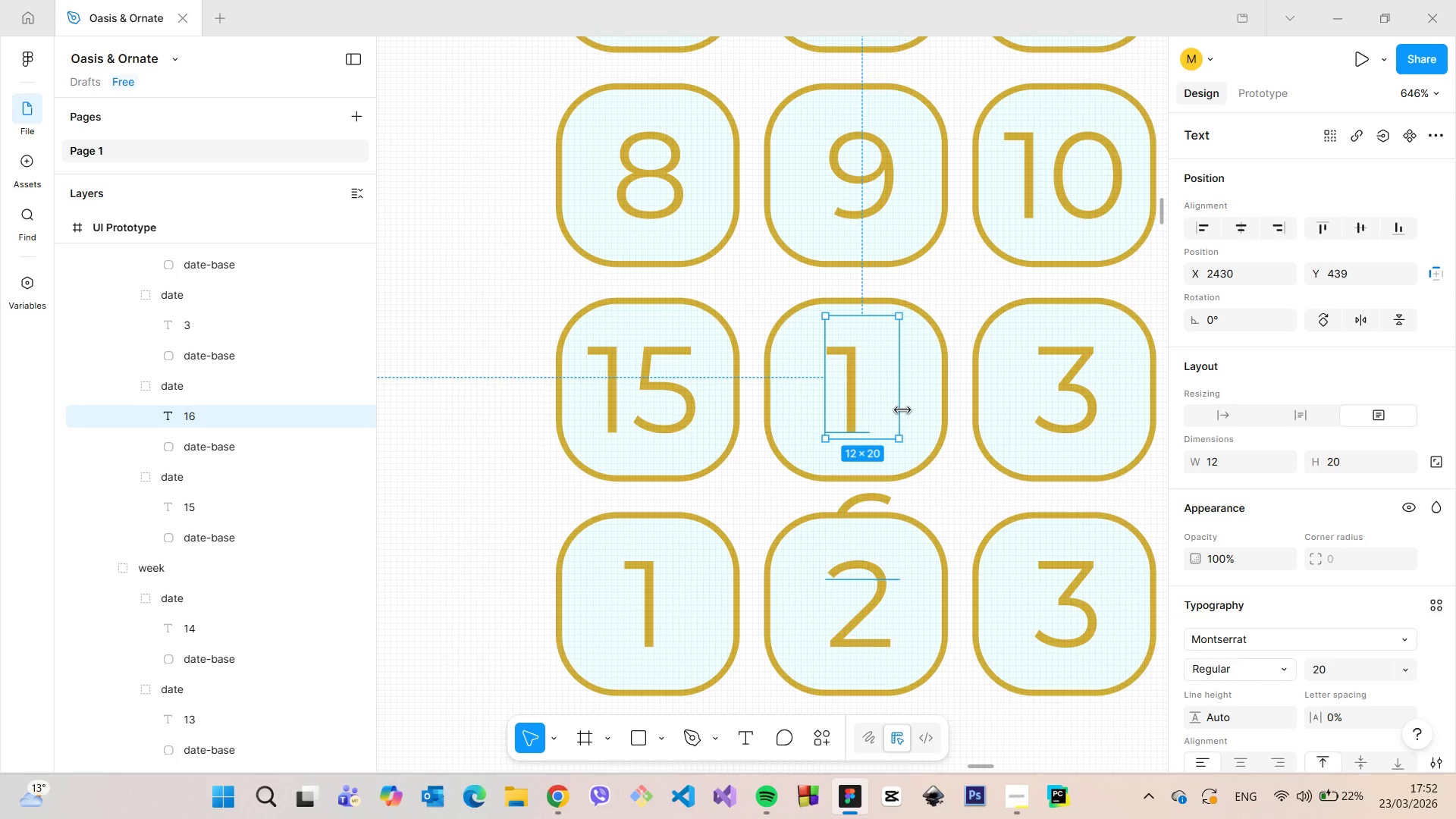 
left_click_drag(start_coordinate=[902, 410], to_coordinate=[946, 416])
 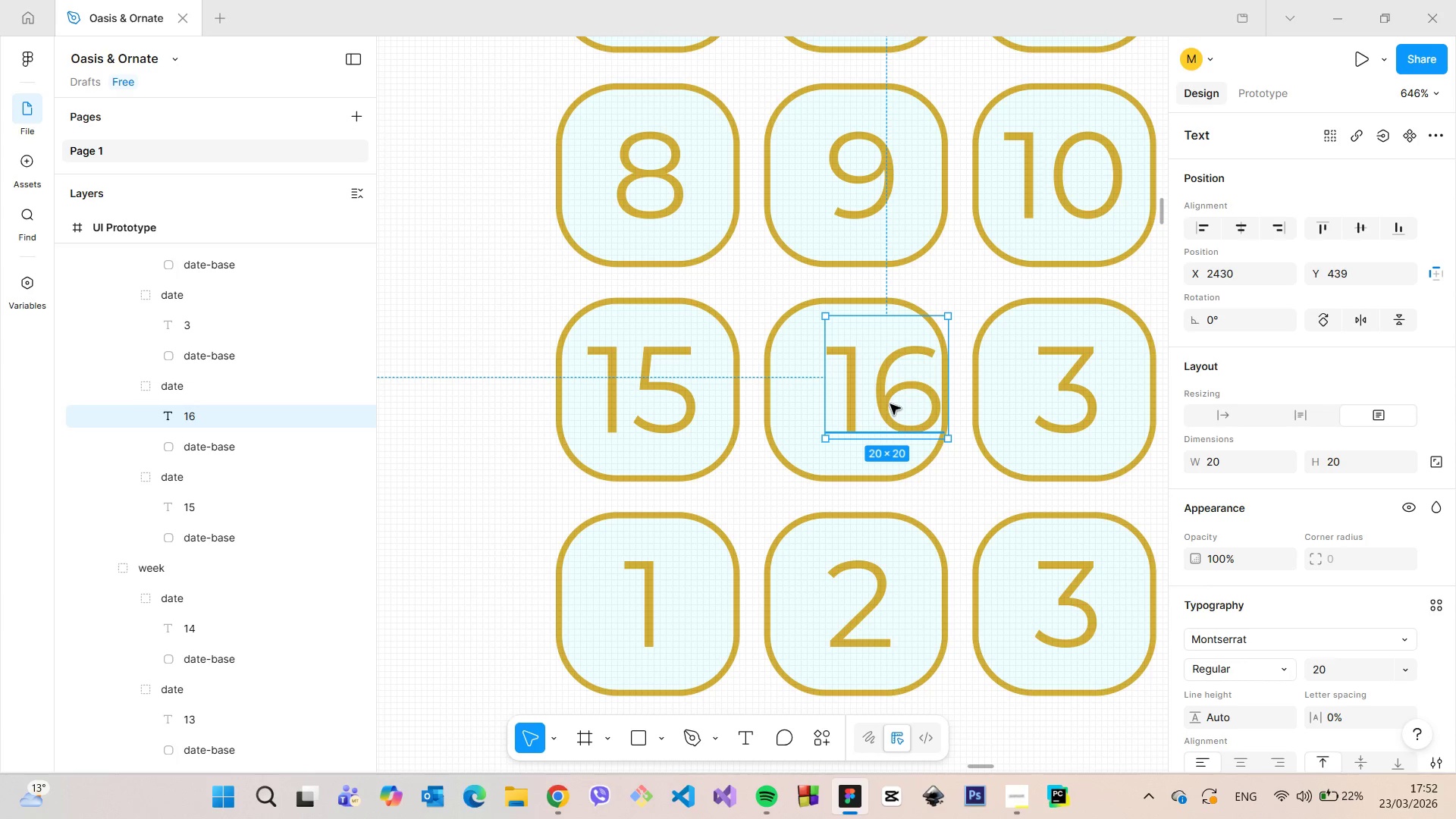 
left_click_drag(start_coordinate=[890, 404], to_coordinate=[861, 402])
 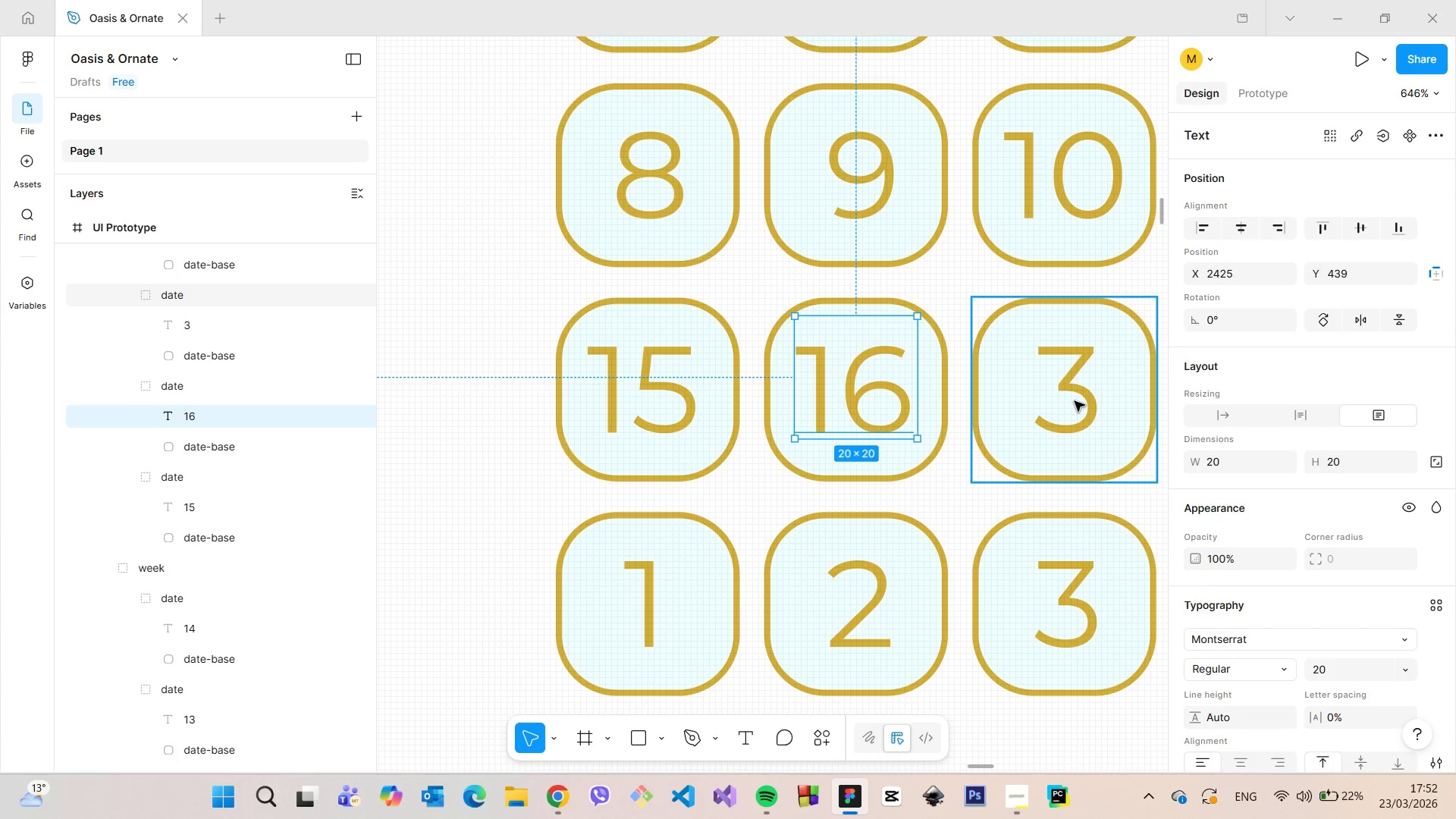 
double_click([1075, 400])
 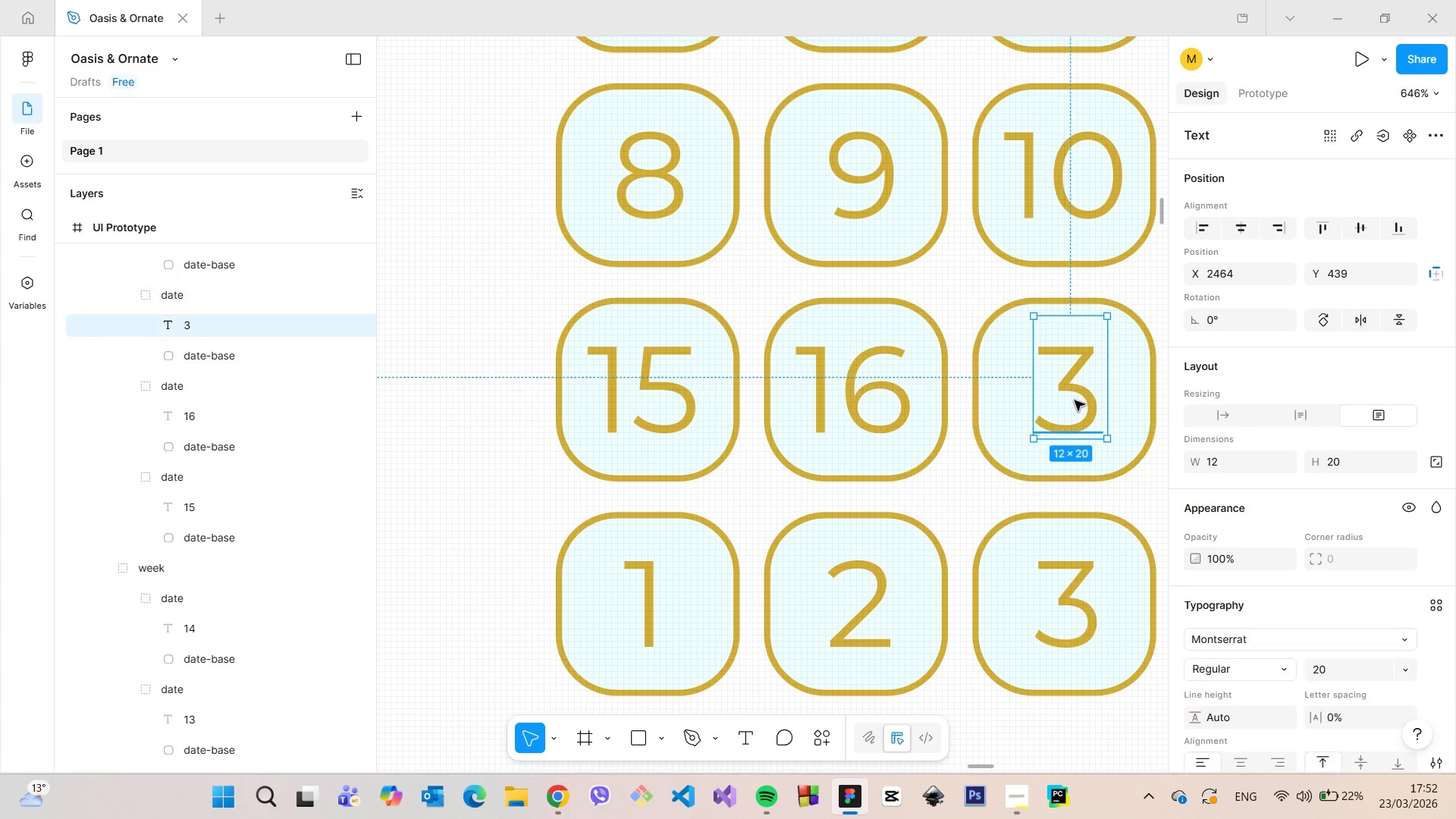 
triple_click([1075, 400])
 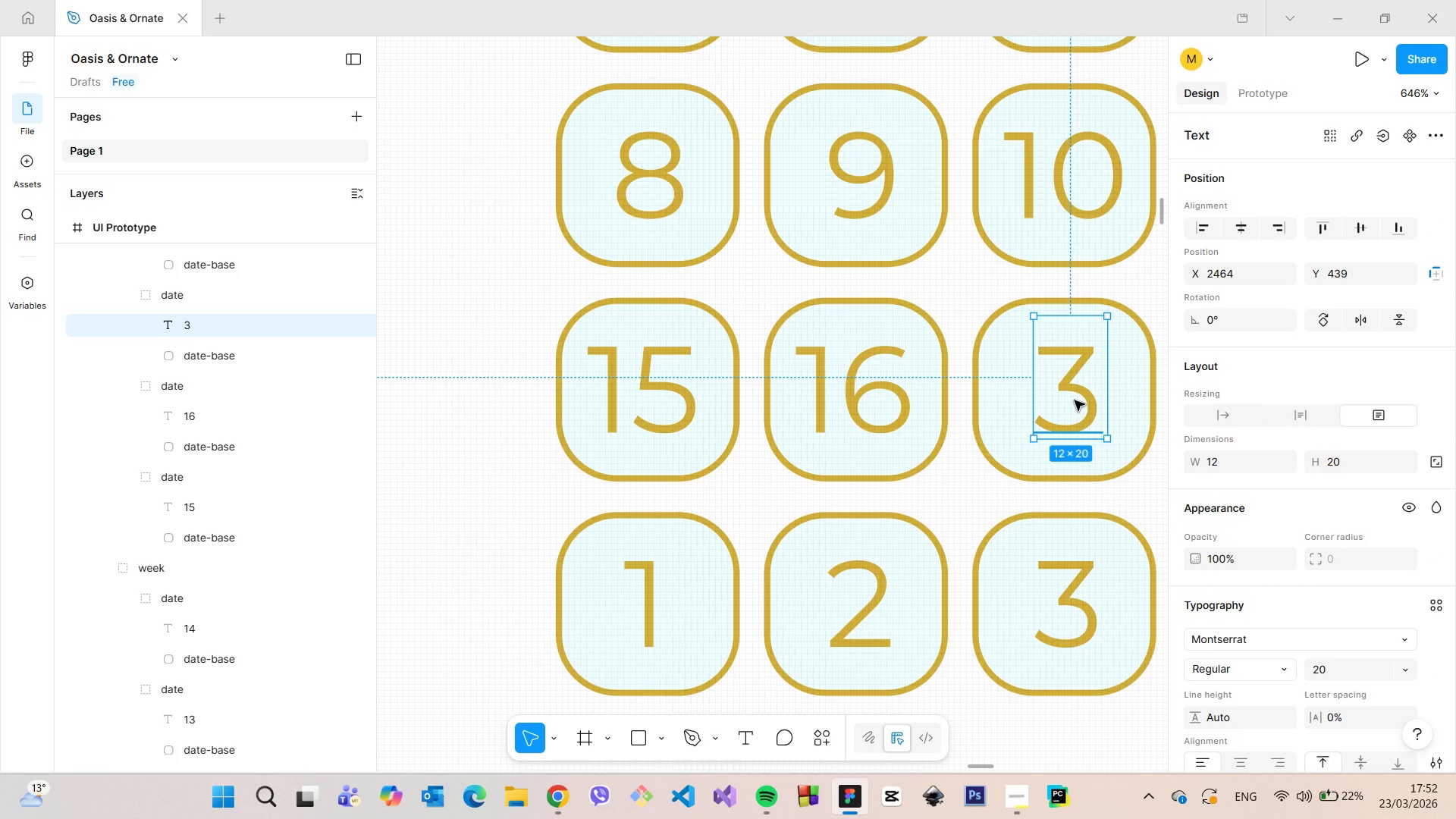 
double_click([1075, 400])
 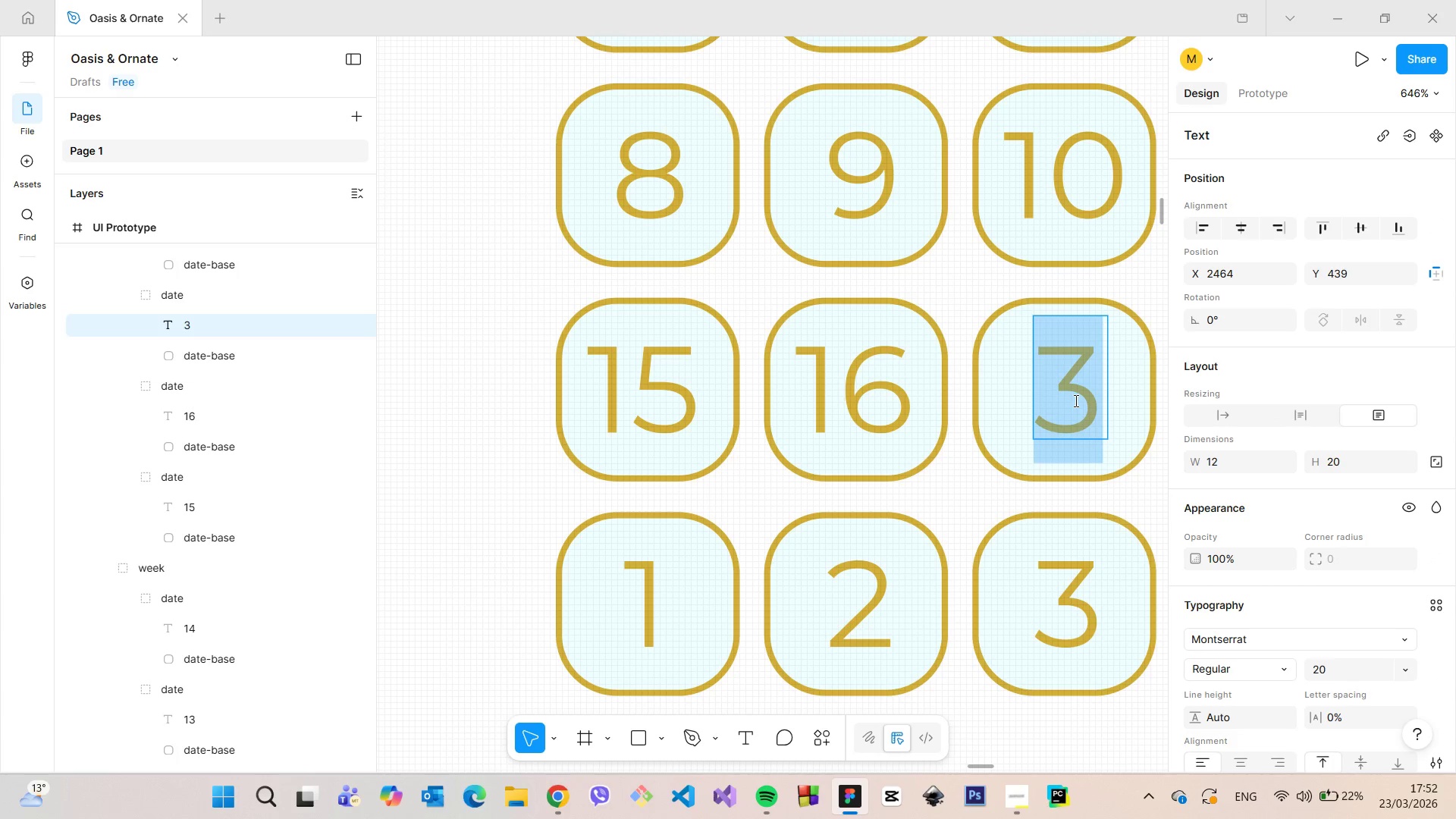 
type(17)
 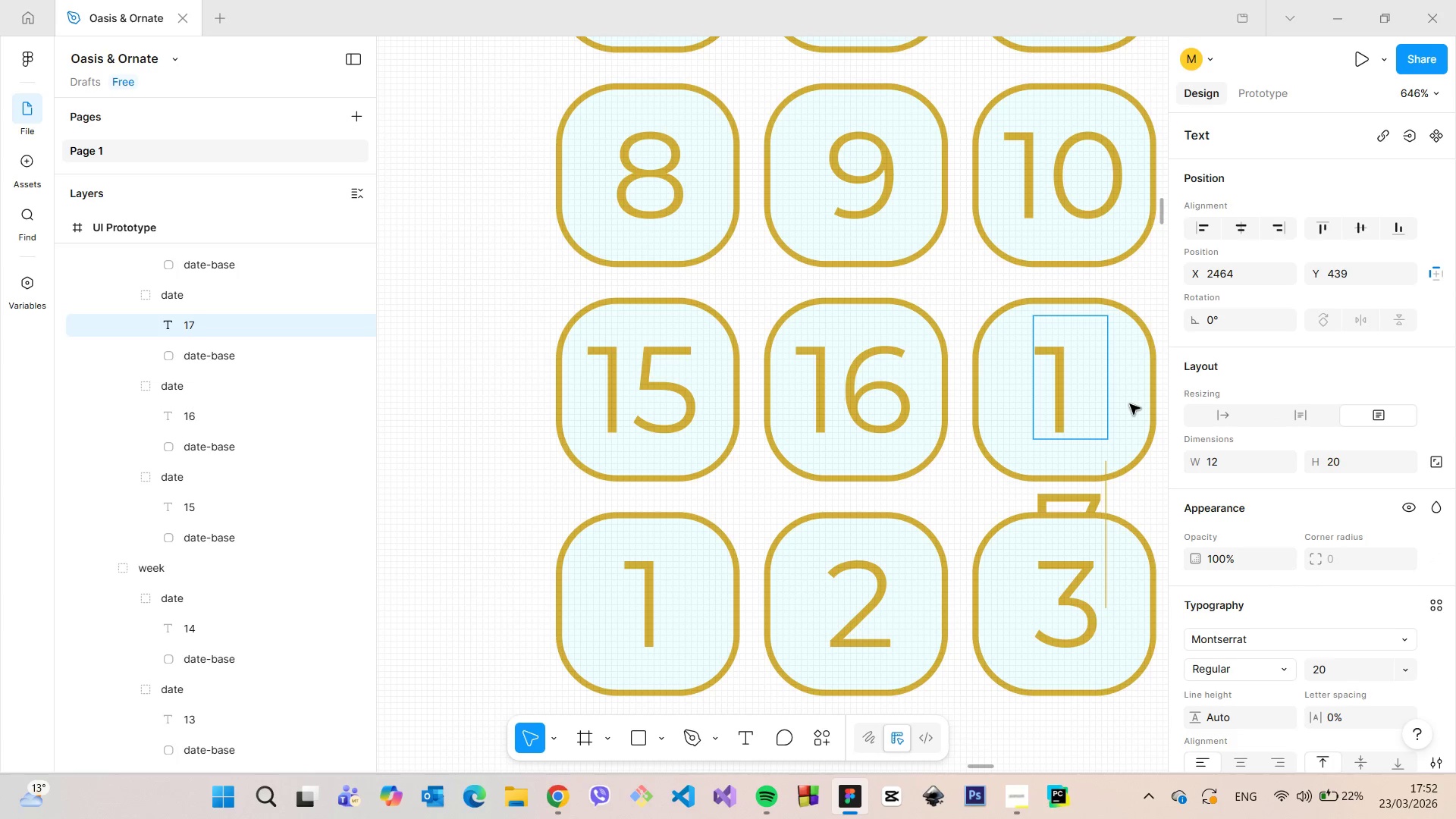 
left_click([1130, 404])
 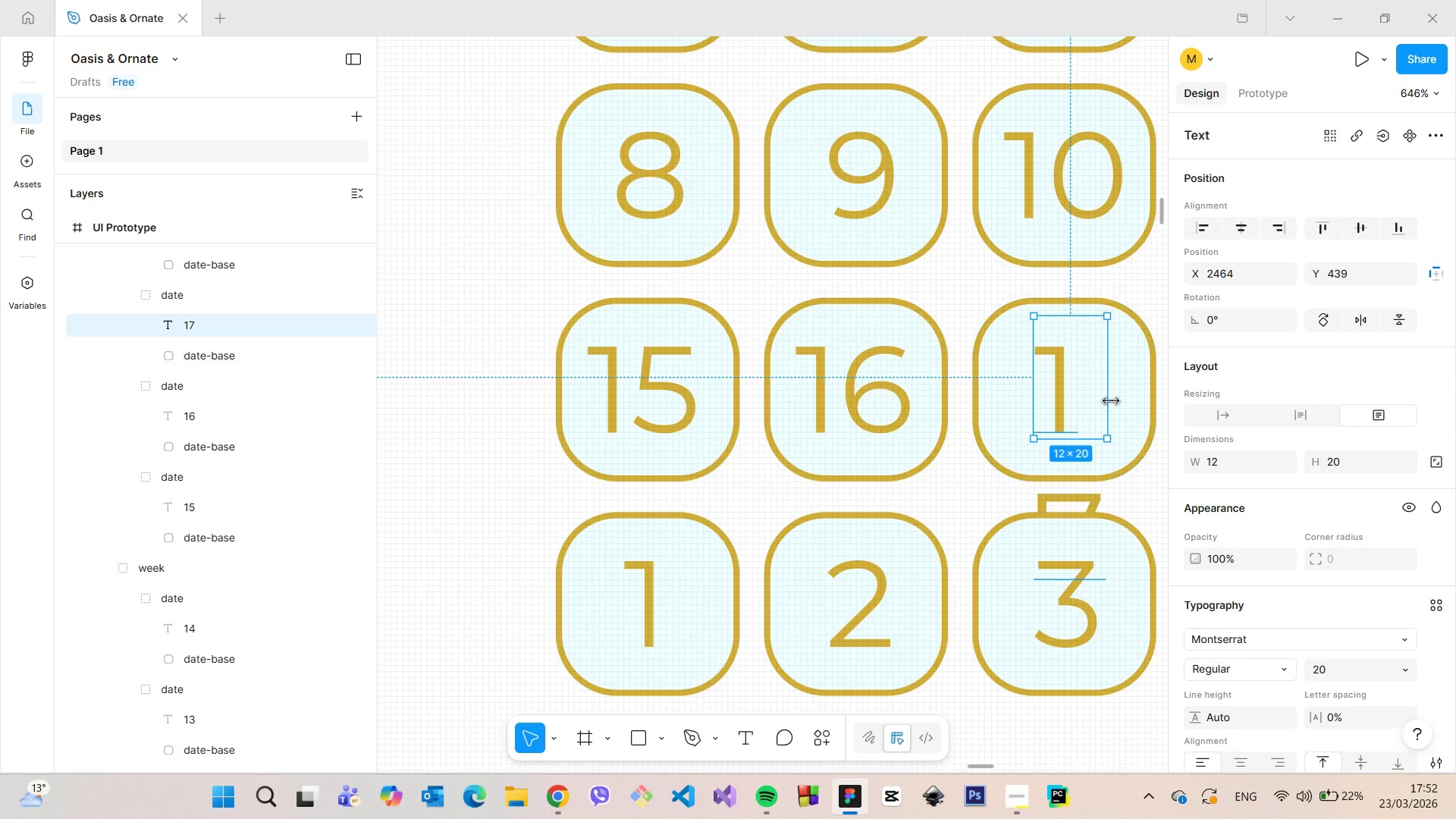 
left_click_drag(start_coordinate=[1109, 401], to_coordinate=[1066, 397])
 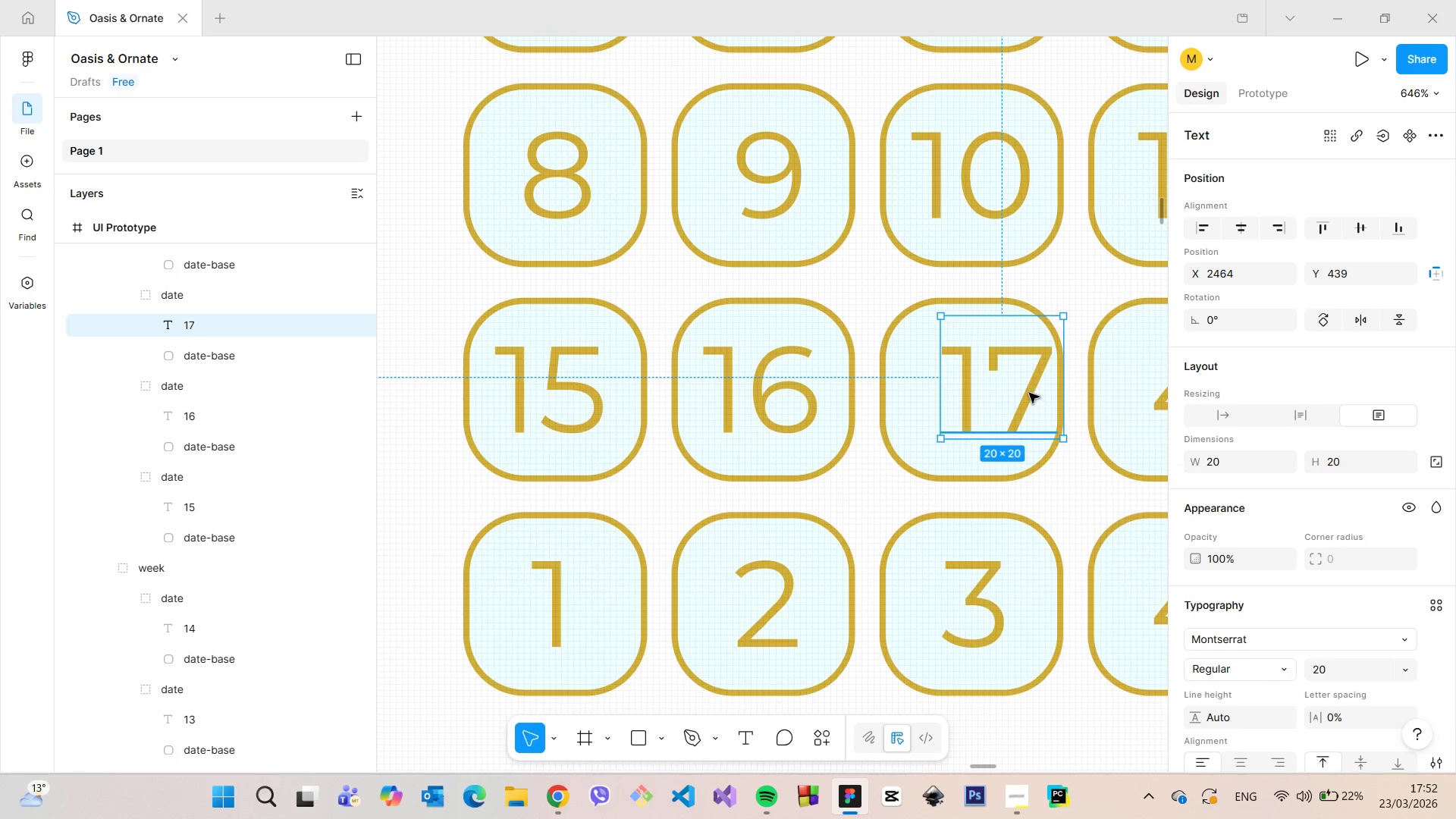 
left_click_drag(start_coordinate=[1029, 393], to_coordinate=[997, 393])
 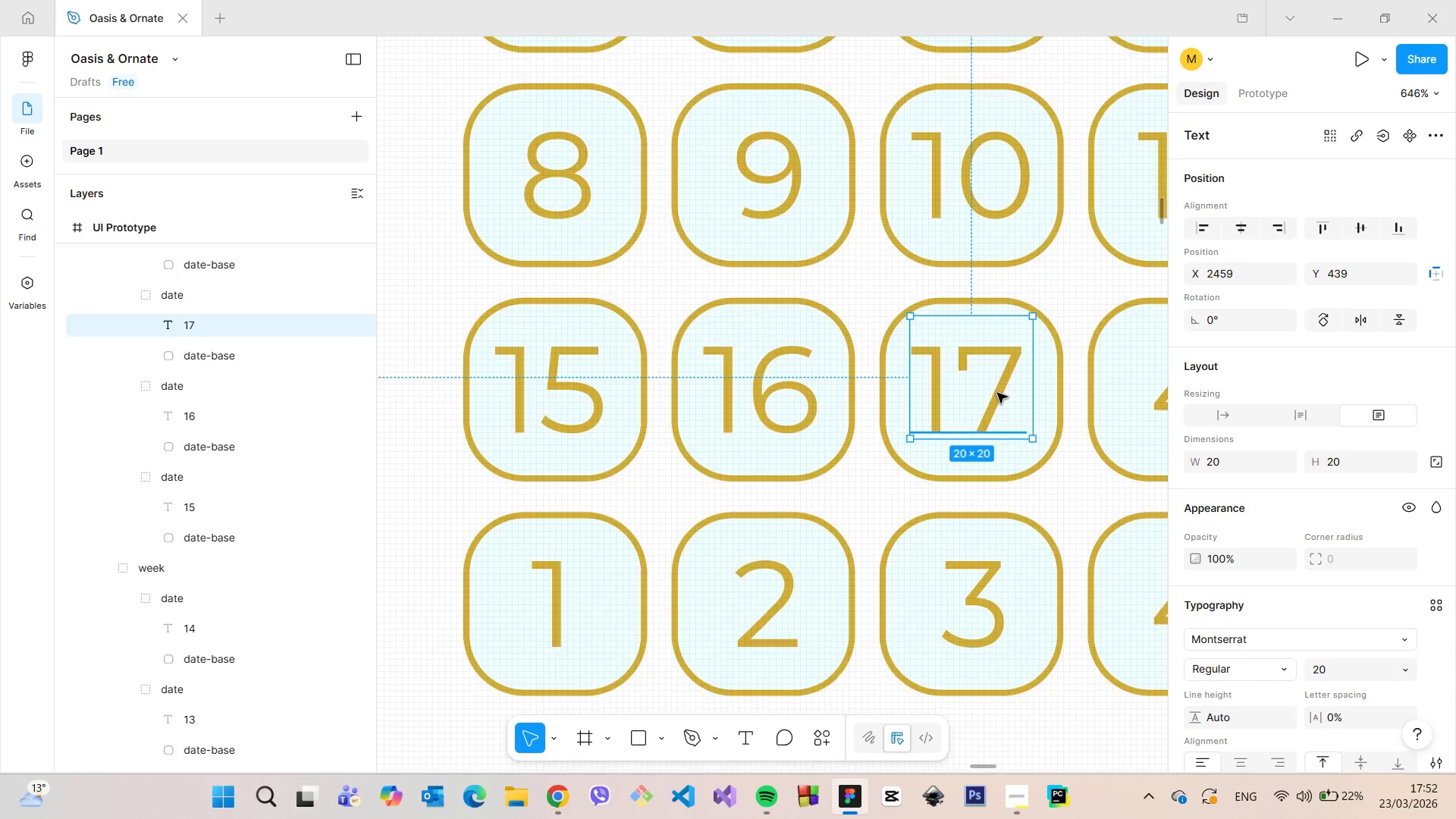 
scroll: coordinate [997, 393], scroll_direction: down, amount: 13.0
 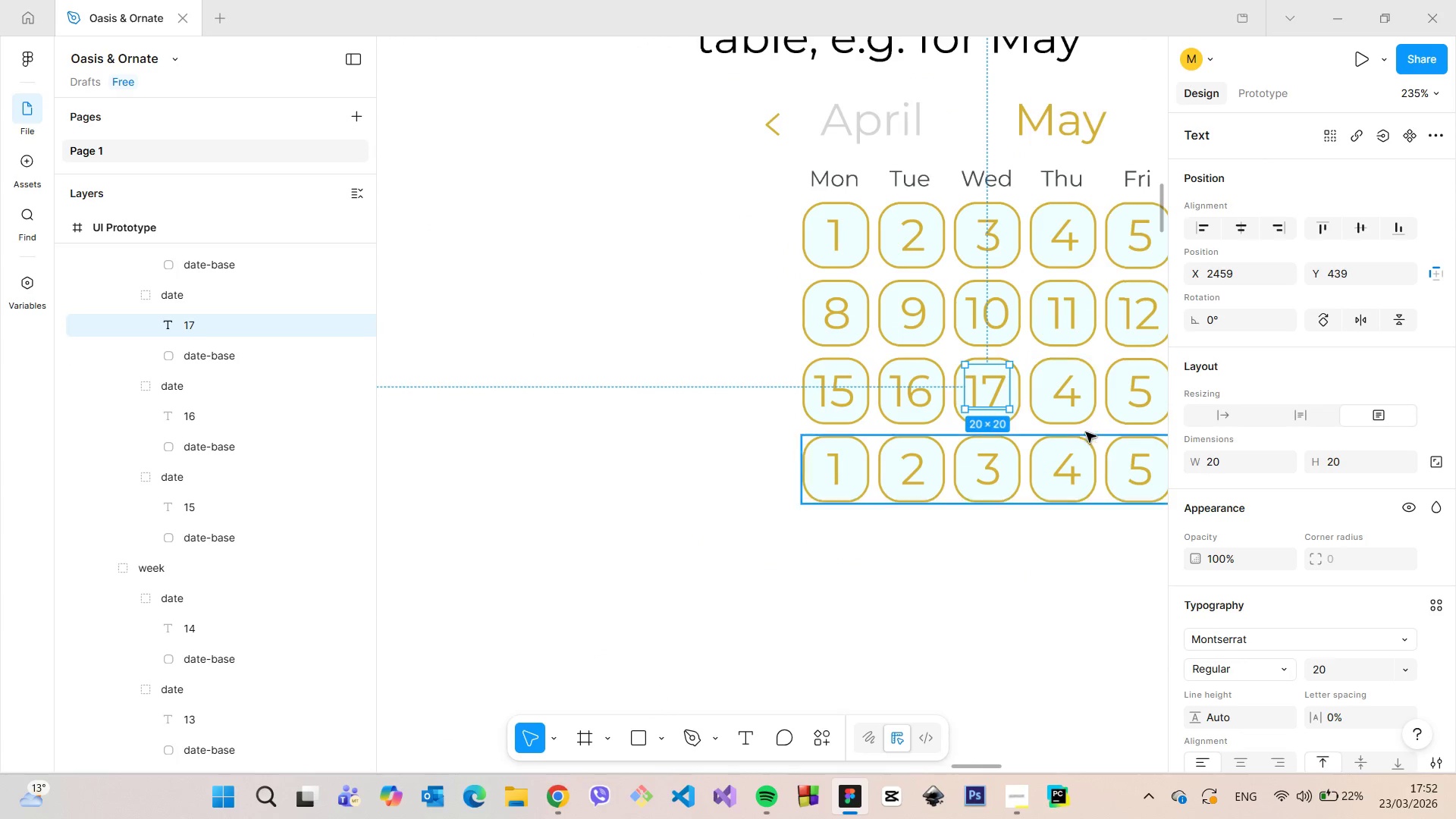 
left_click([1029, 323])
 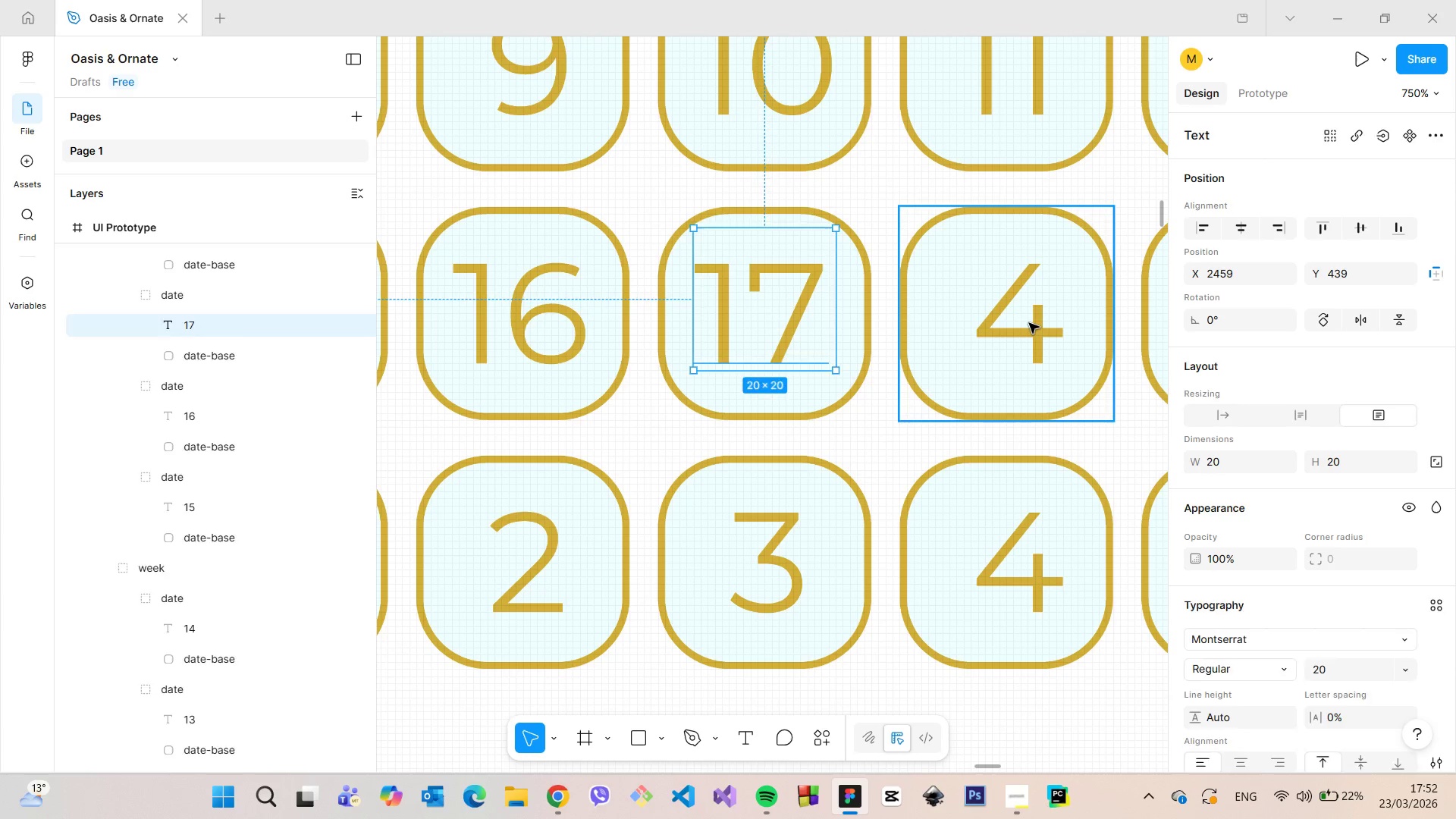 
scroll: coordinate [1094, 420], scroll_direction: up, amount: 10.0
 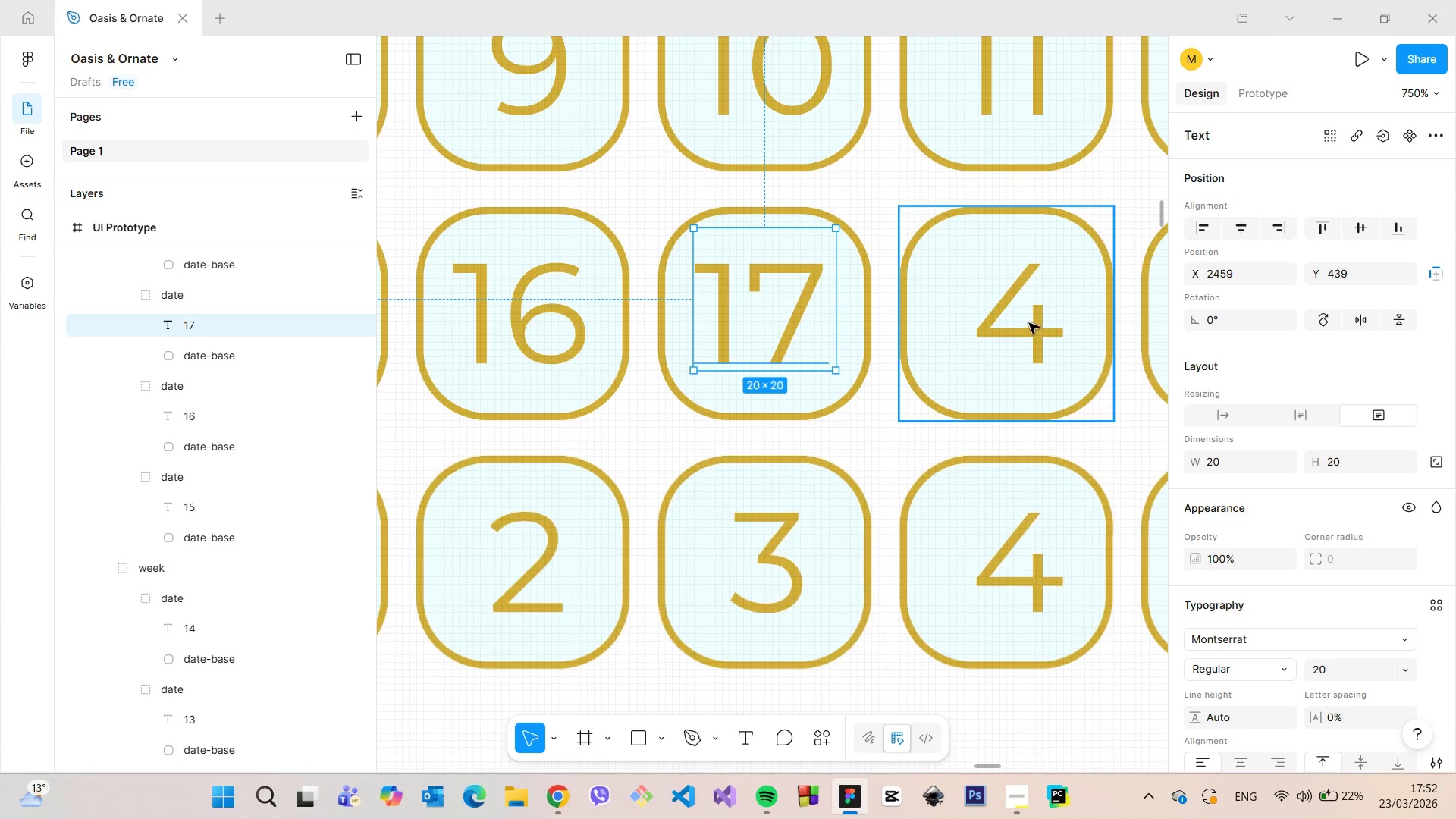 
double_click([1029, 323])
 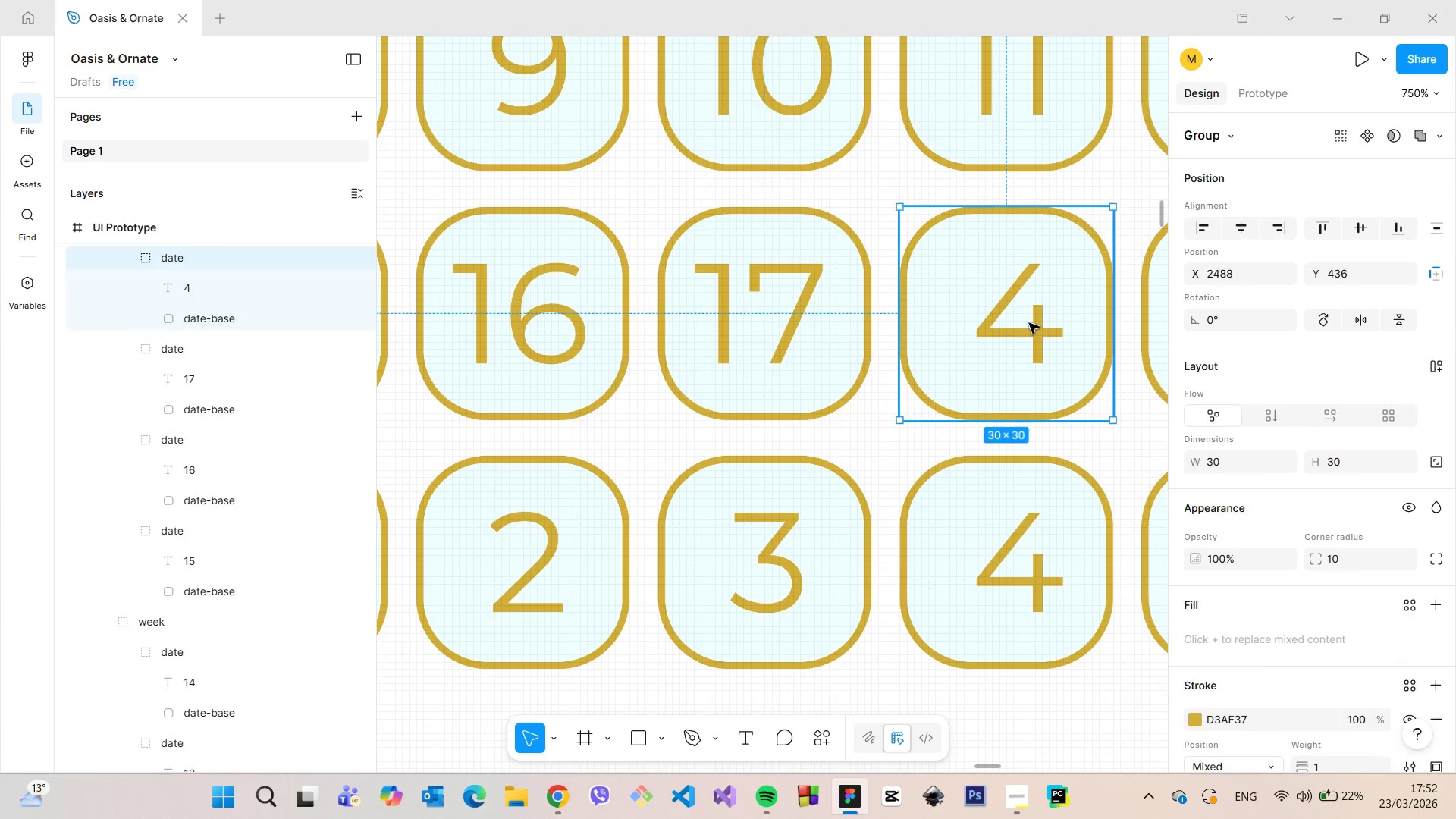 
triple_click([1029, 323])
 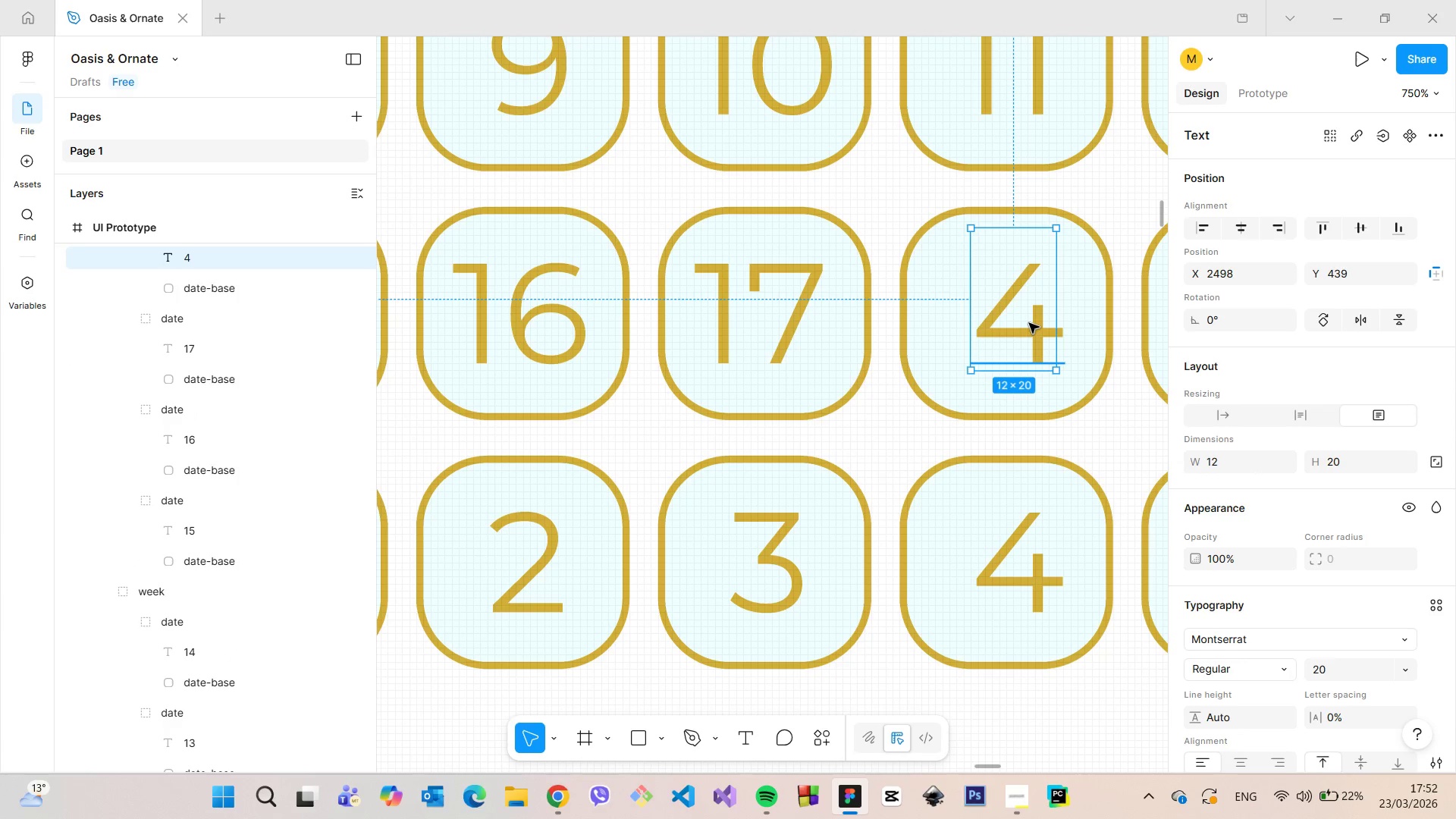 
double_click([1029, 323])
 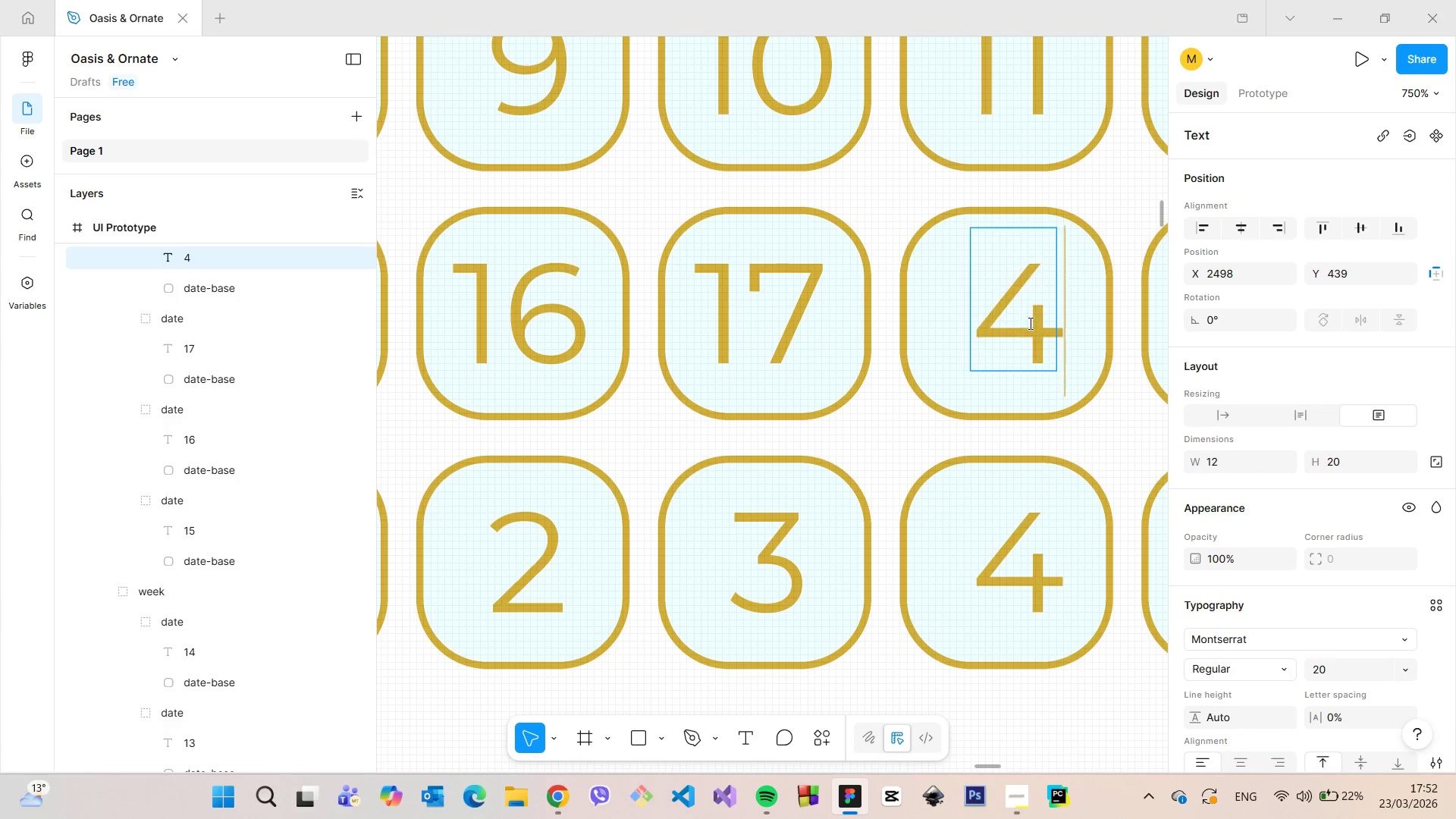 
type(18)
 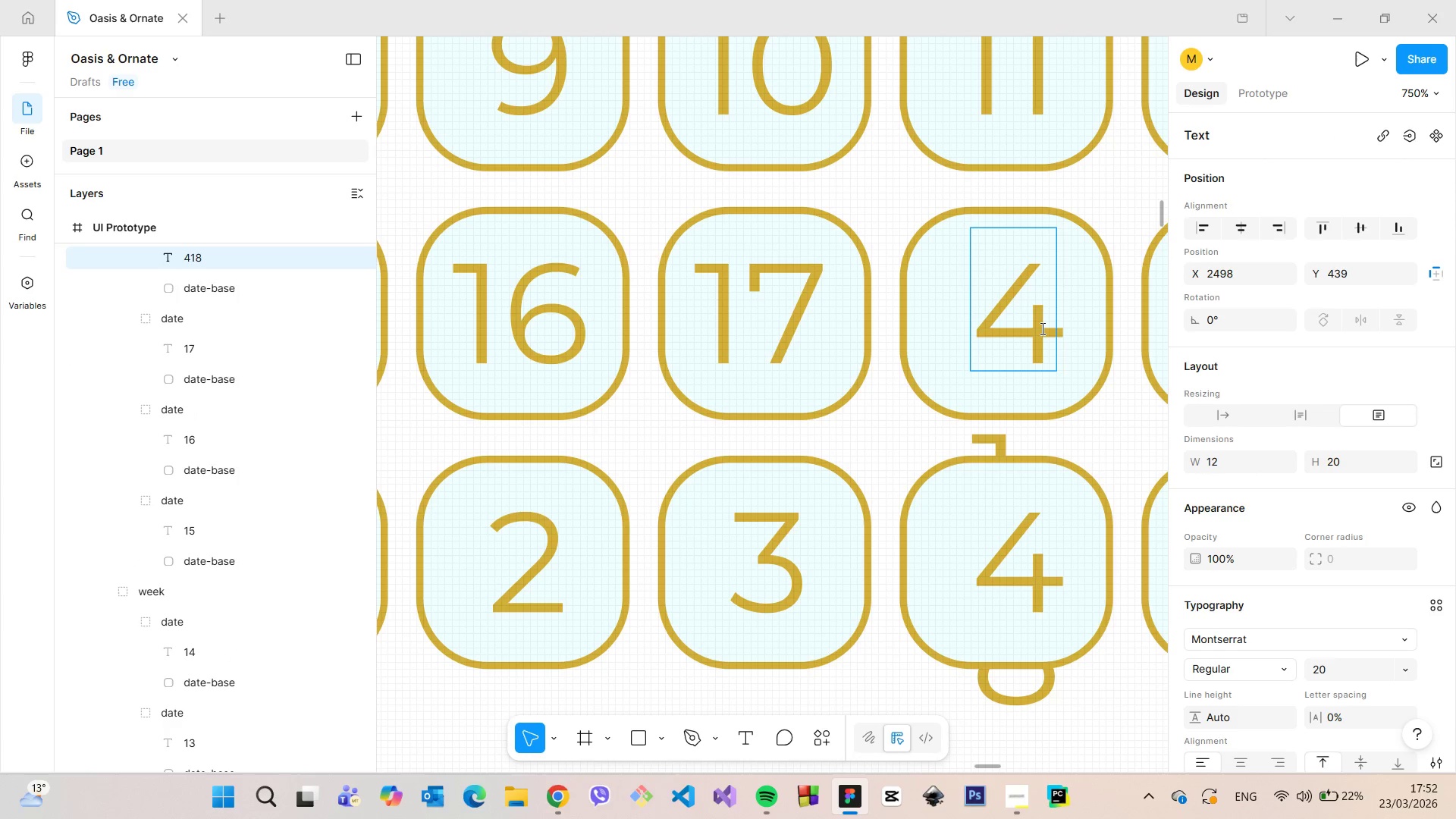 
left_click([1041, 328])
 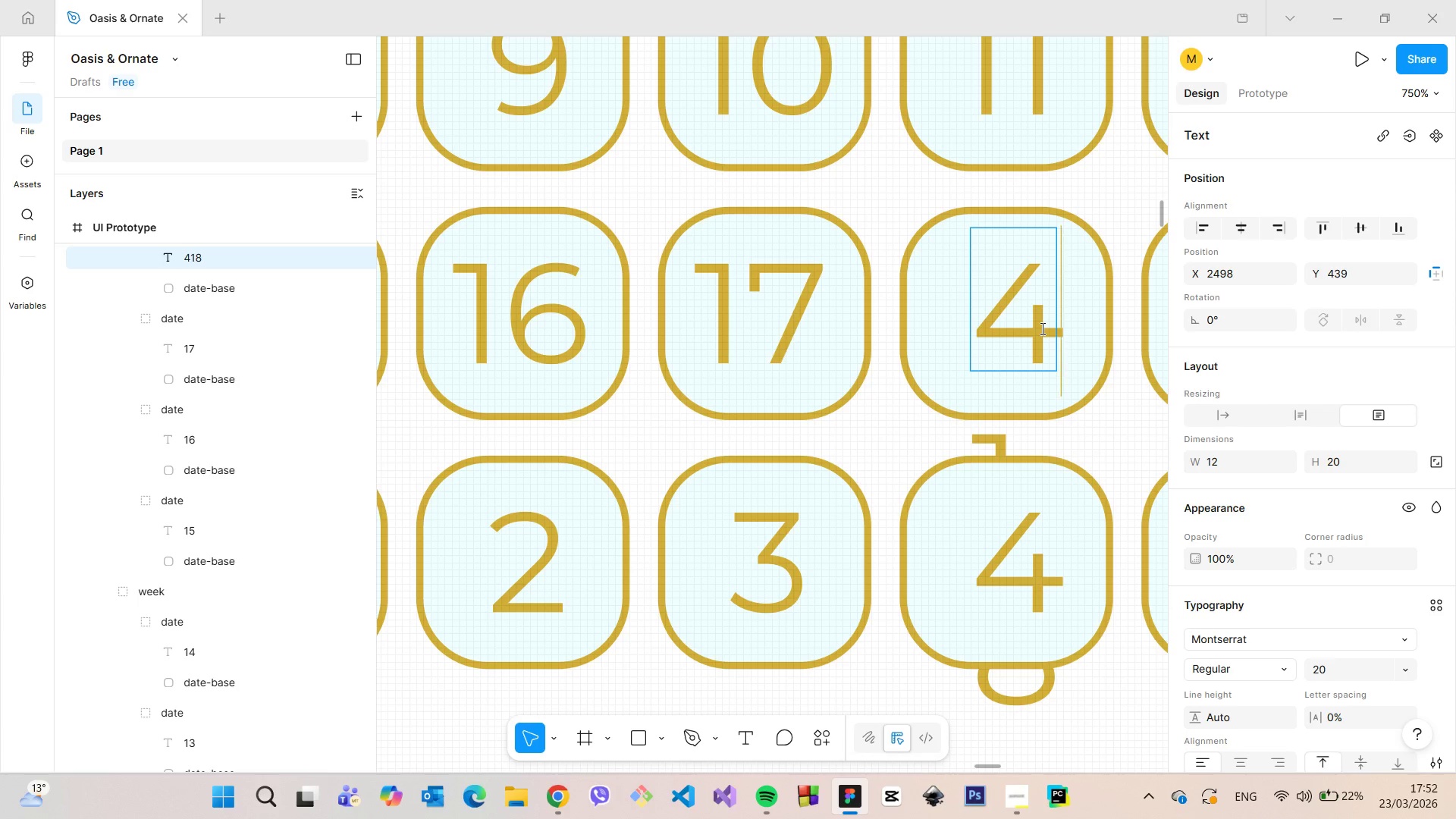 
key(Backspace)
 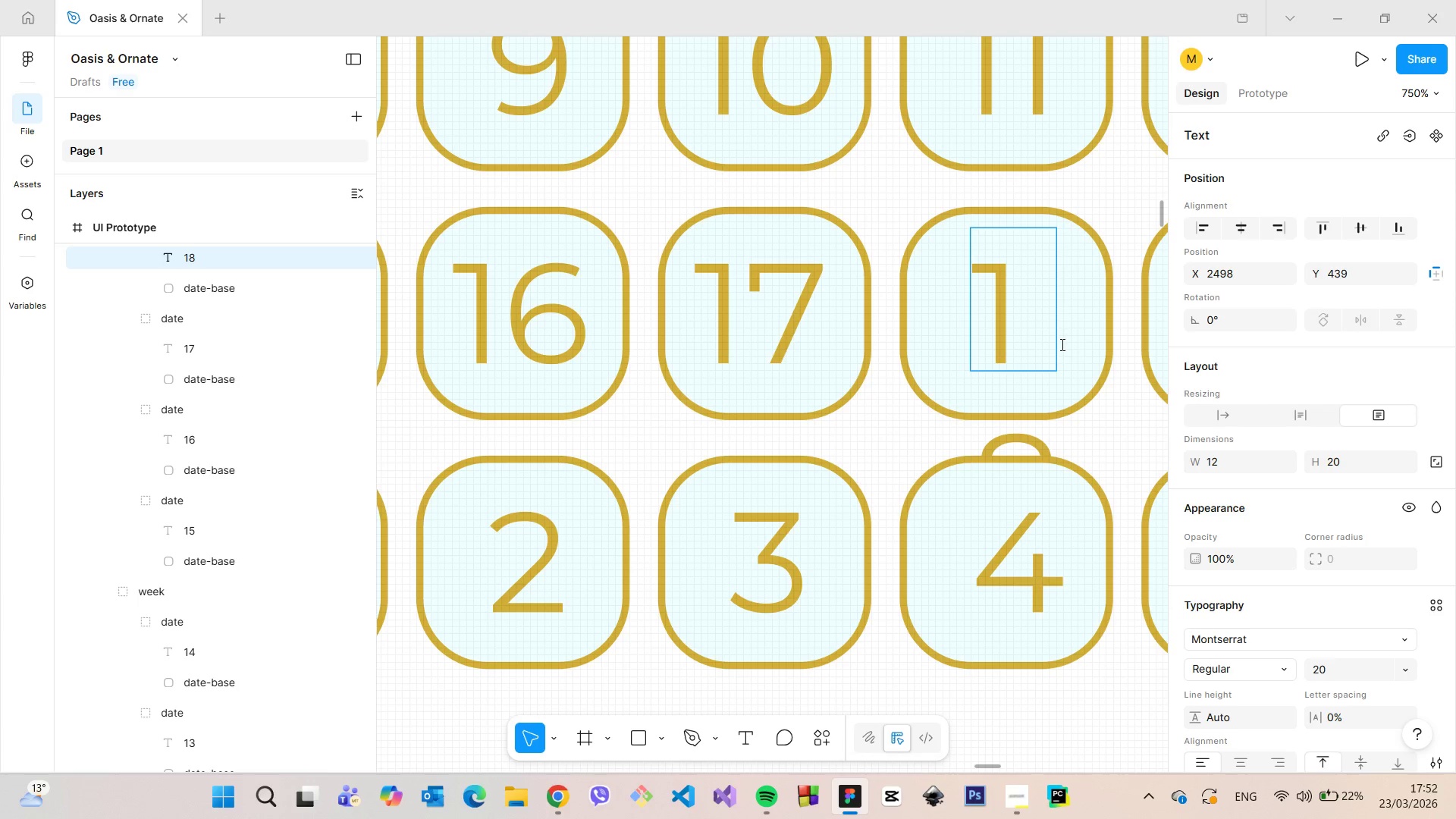 
left_click([1074, 347])
 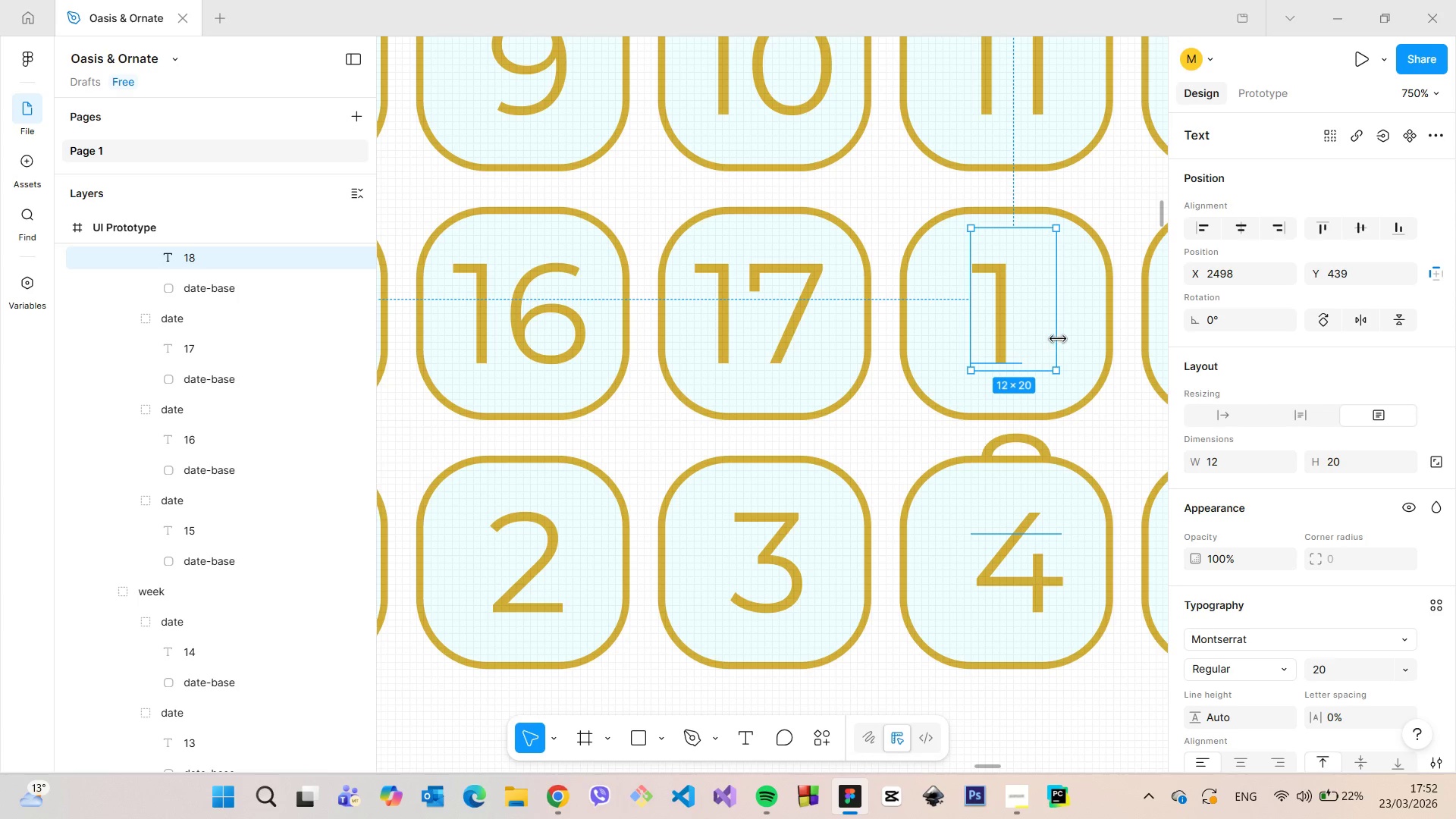 
left_click_drag(start_coordinate=[1058, 339], to_coordinate=[1112, 352])
 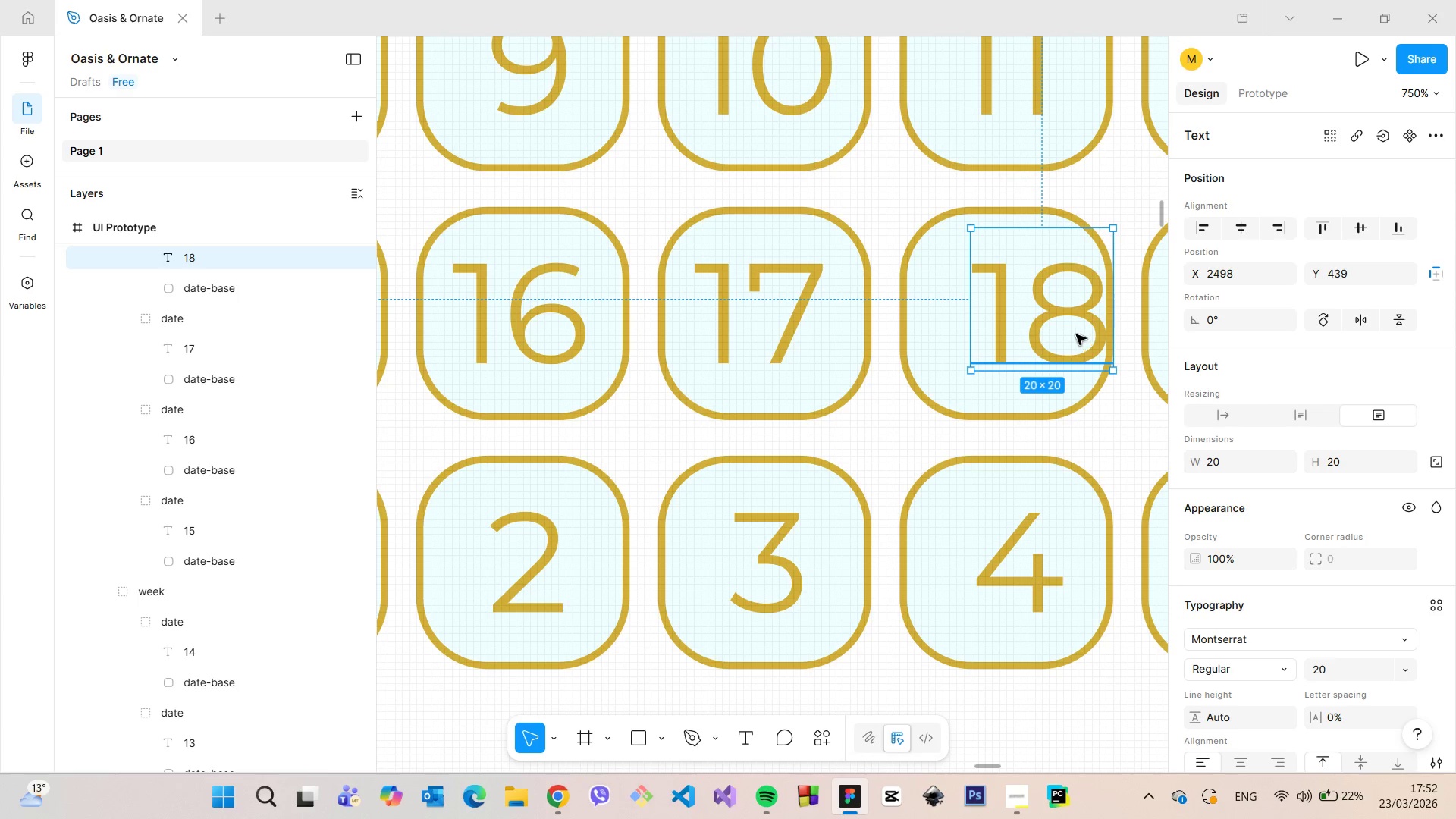 
left_click_drag(start_coordinate=[1078, 334], to_coordinate=[1051, 334])
 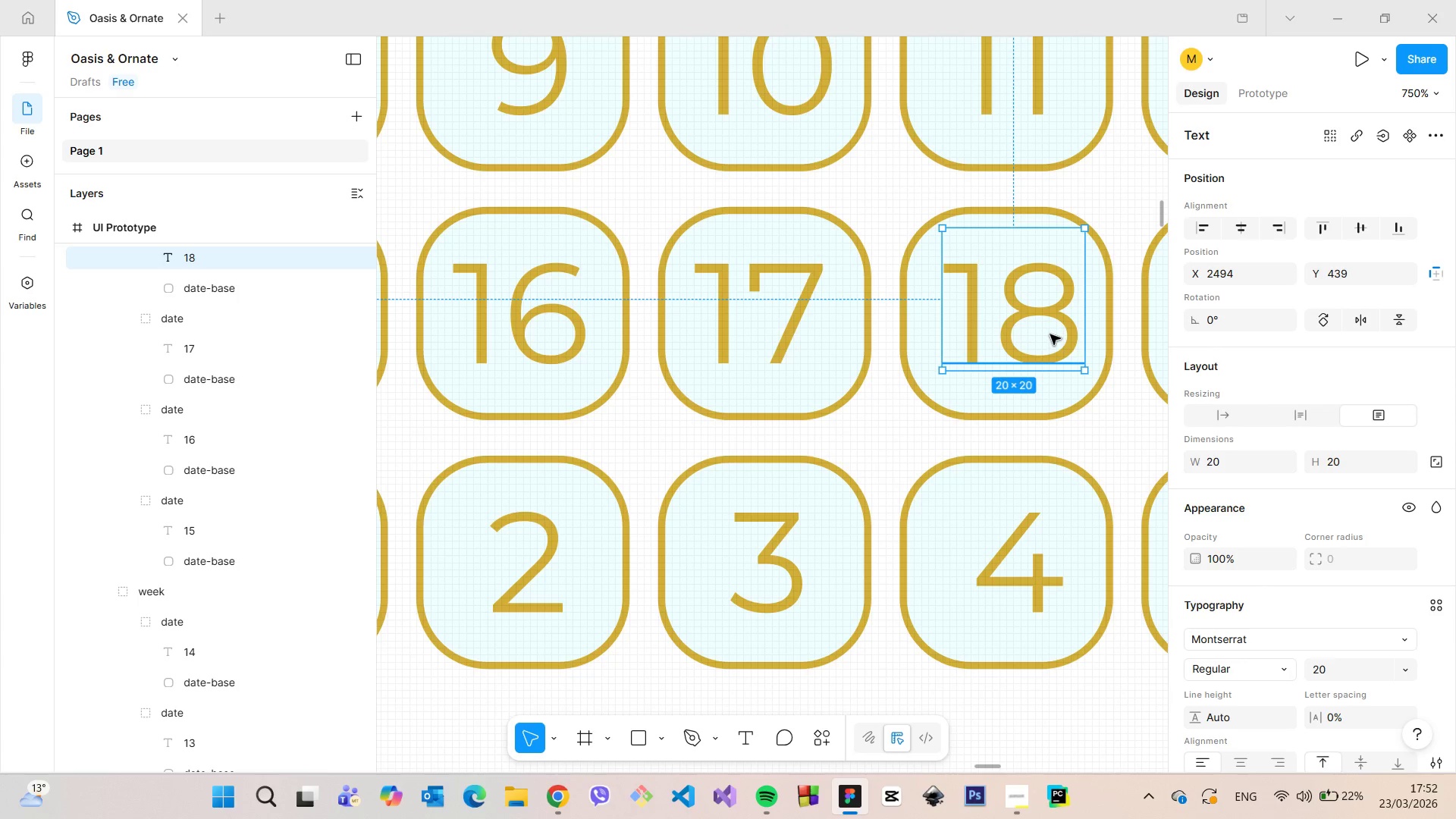 
double_click([1073, 317])
 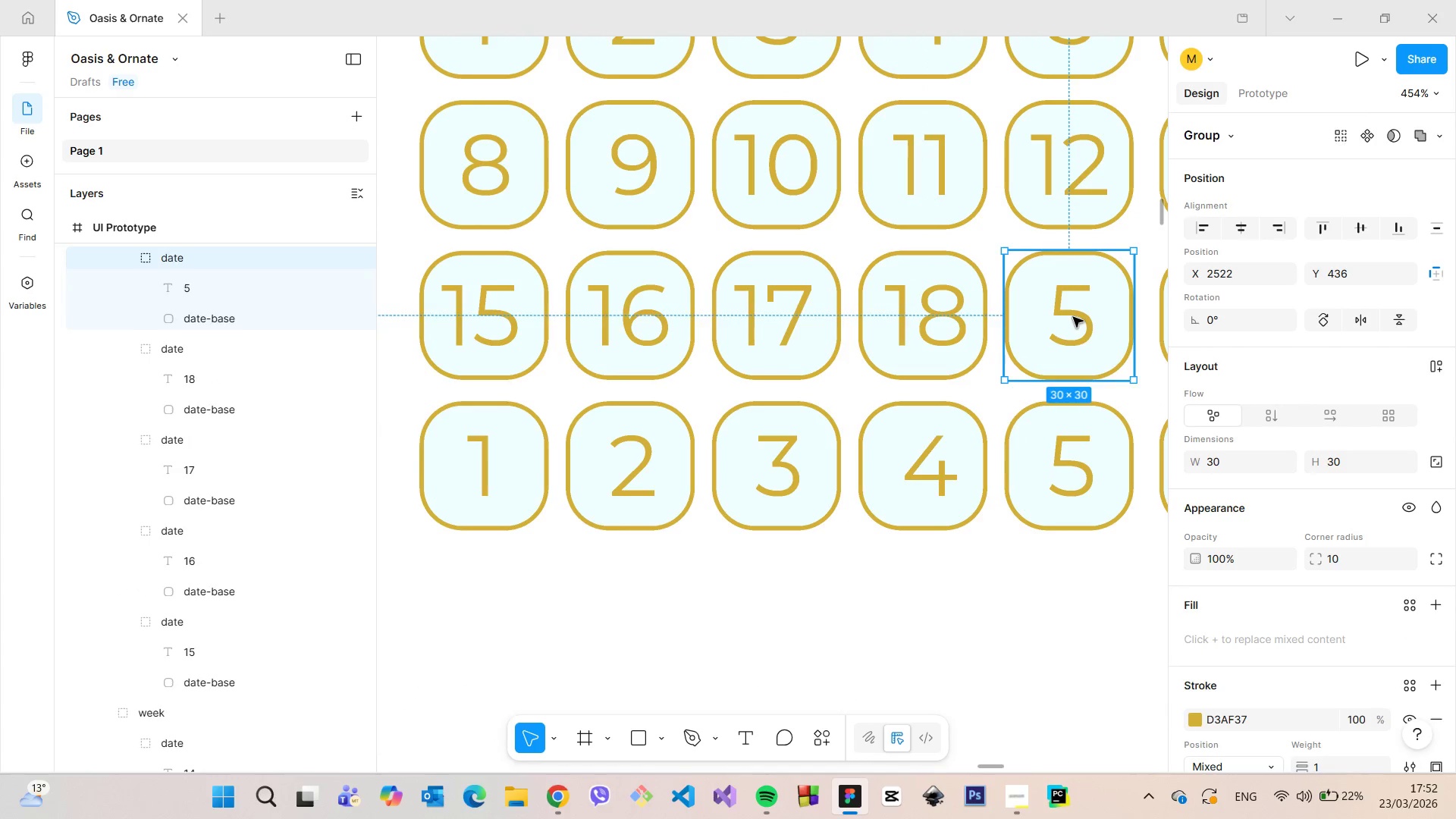 
scroll: coordinate [1123, 337], scroll_direction: down, amount: 3.0
 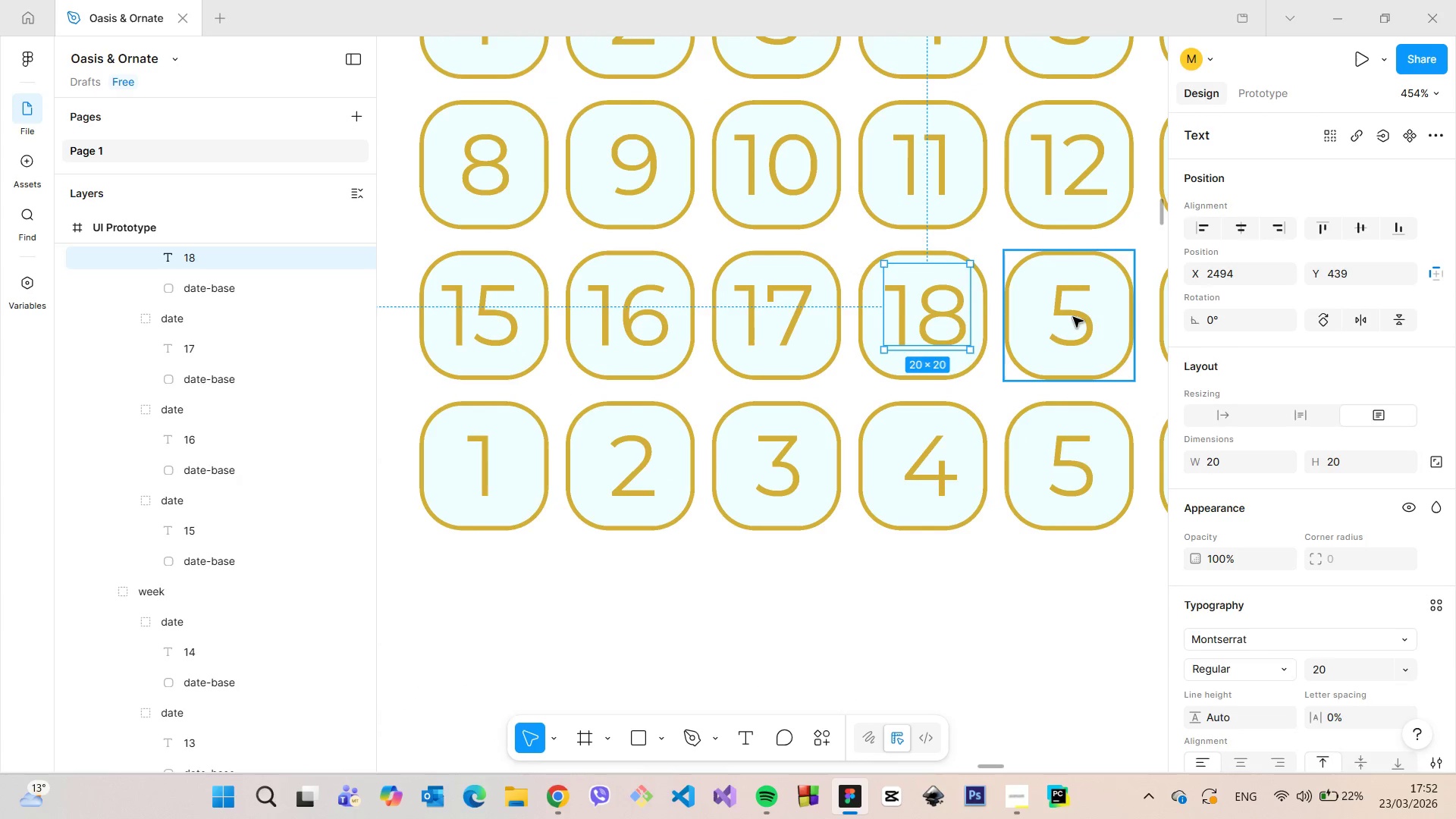 
triple_click([1073, 317])
 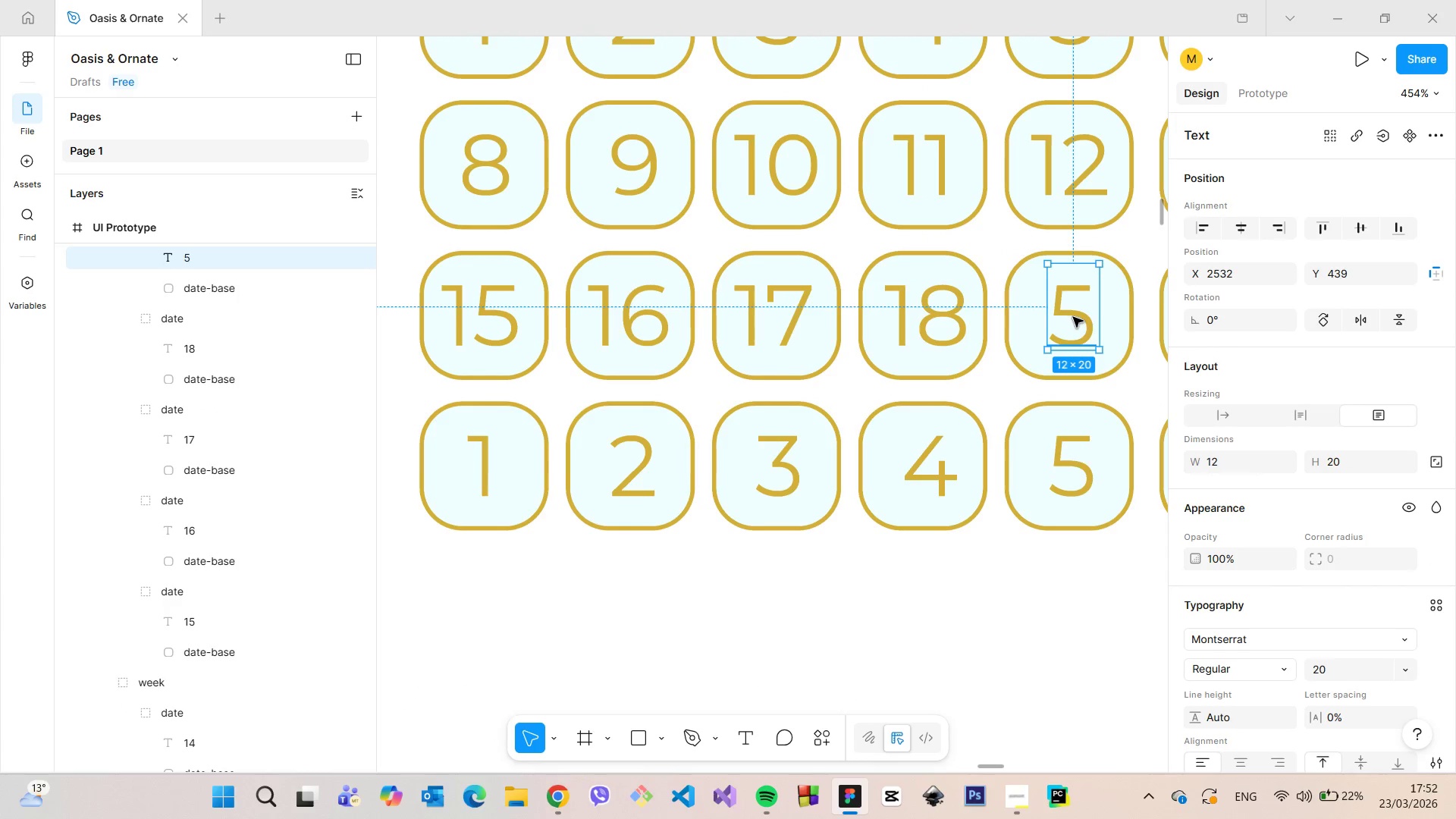 
double_click([1073, 317])
 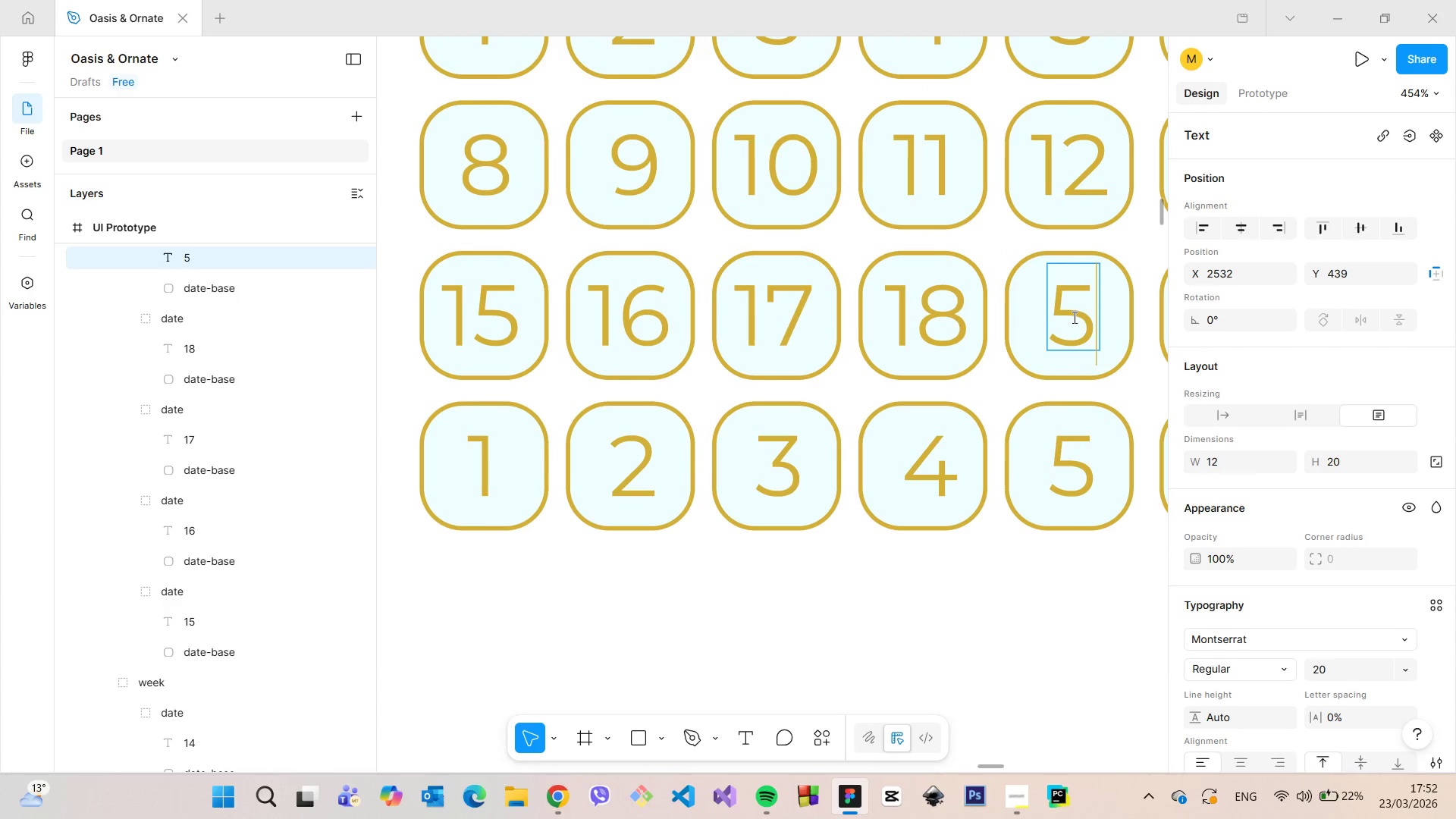 
type(19)
 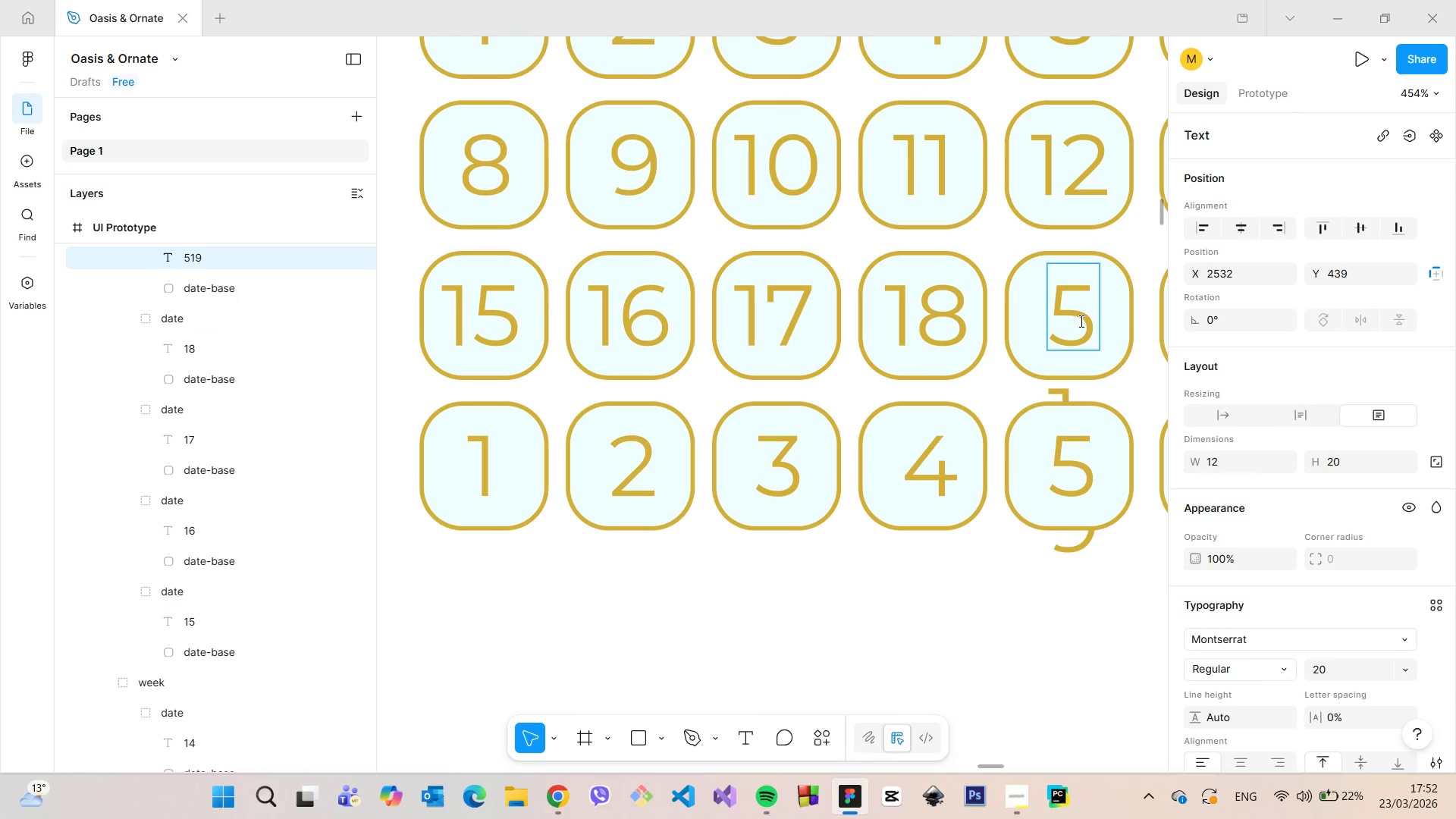 
left_click([1082, 321])
 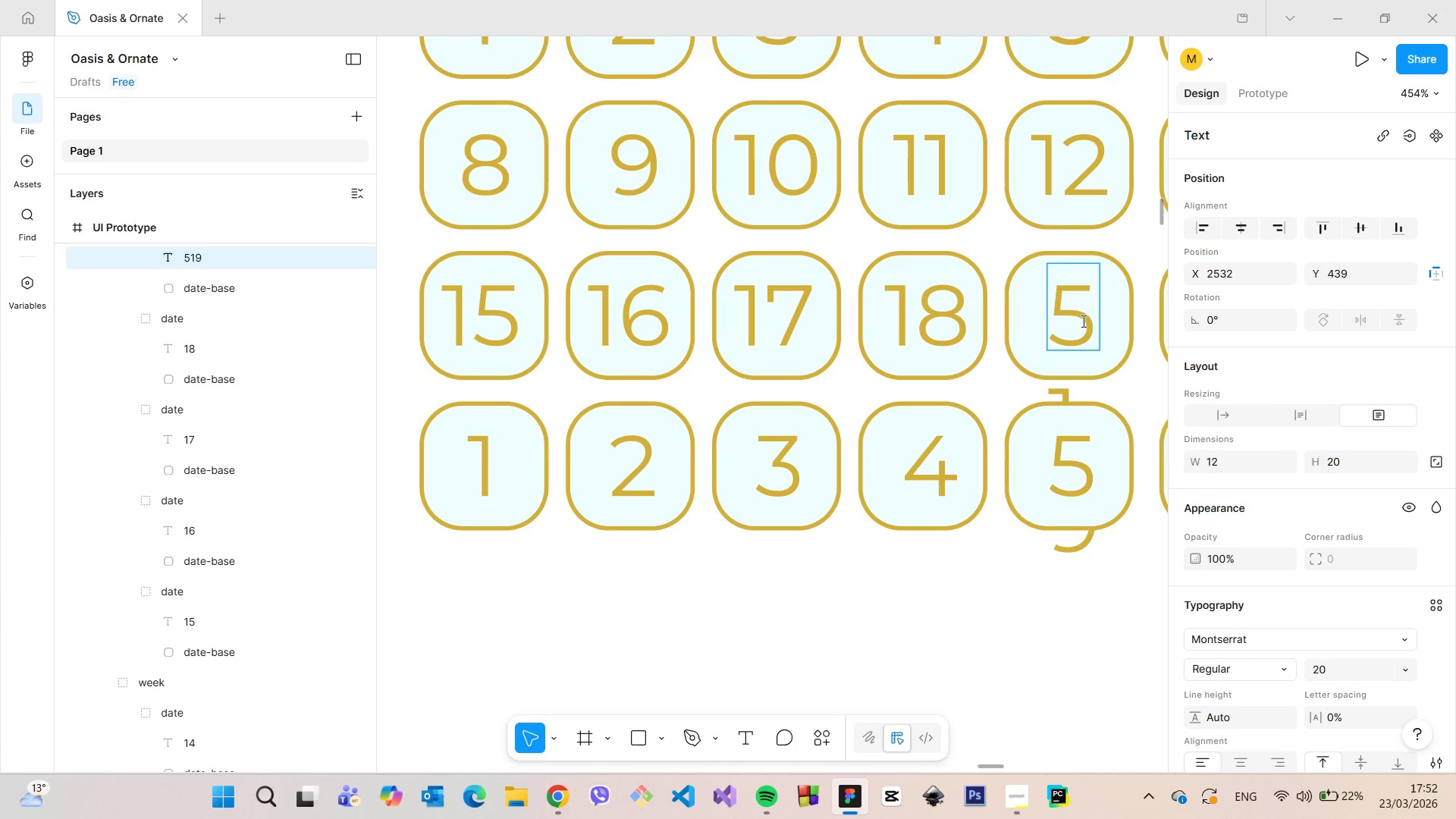 
key(Backspace)
 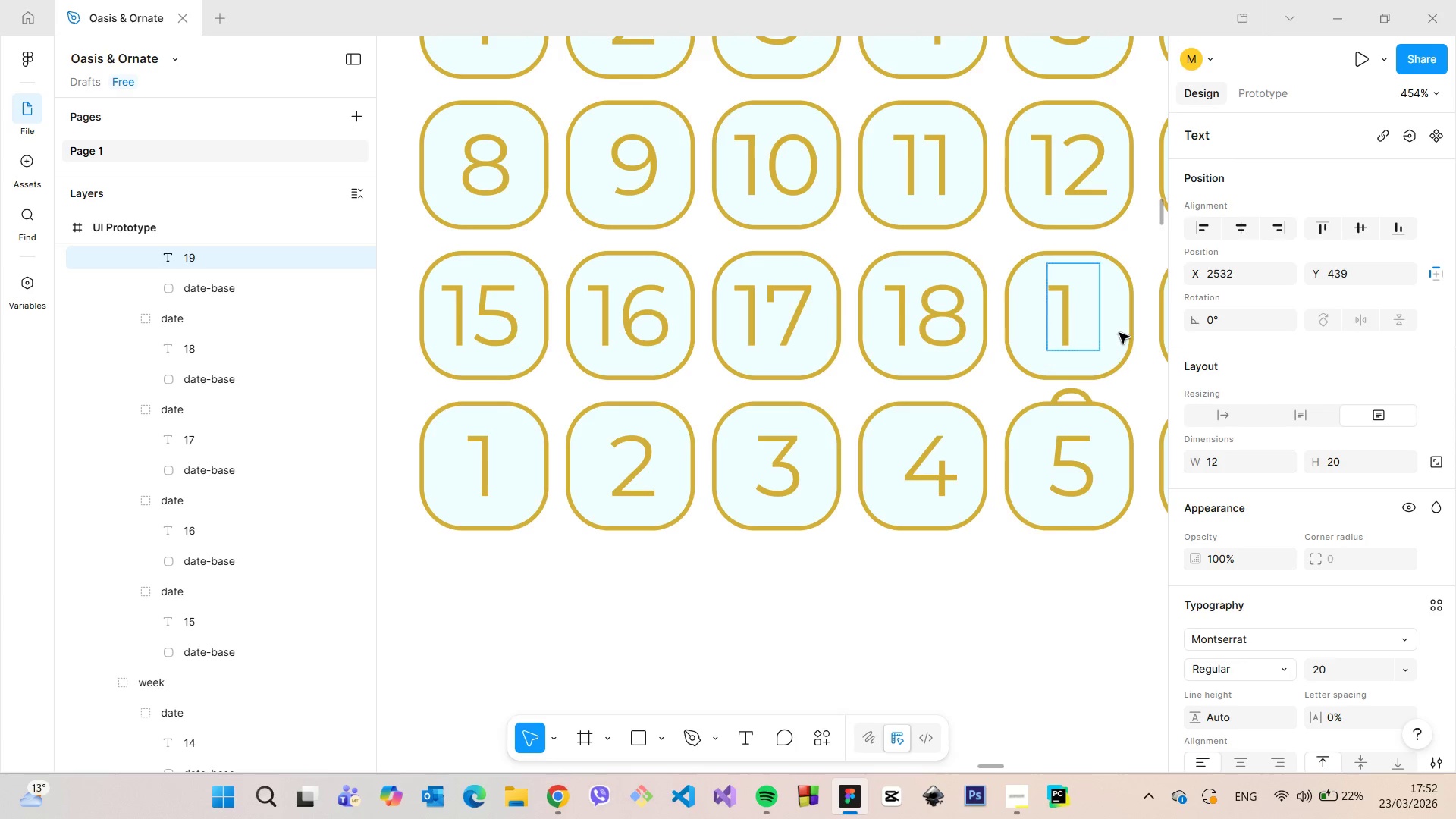 
left_click([1119, 333])
 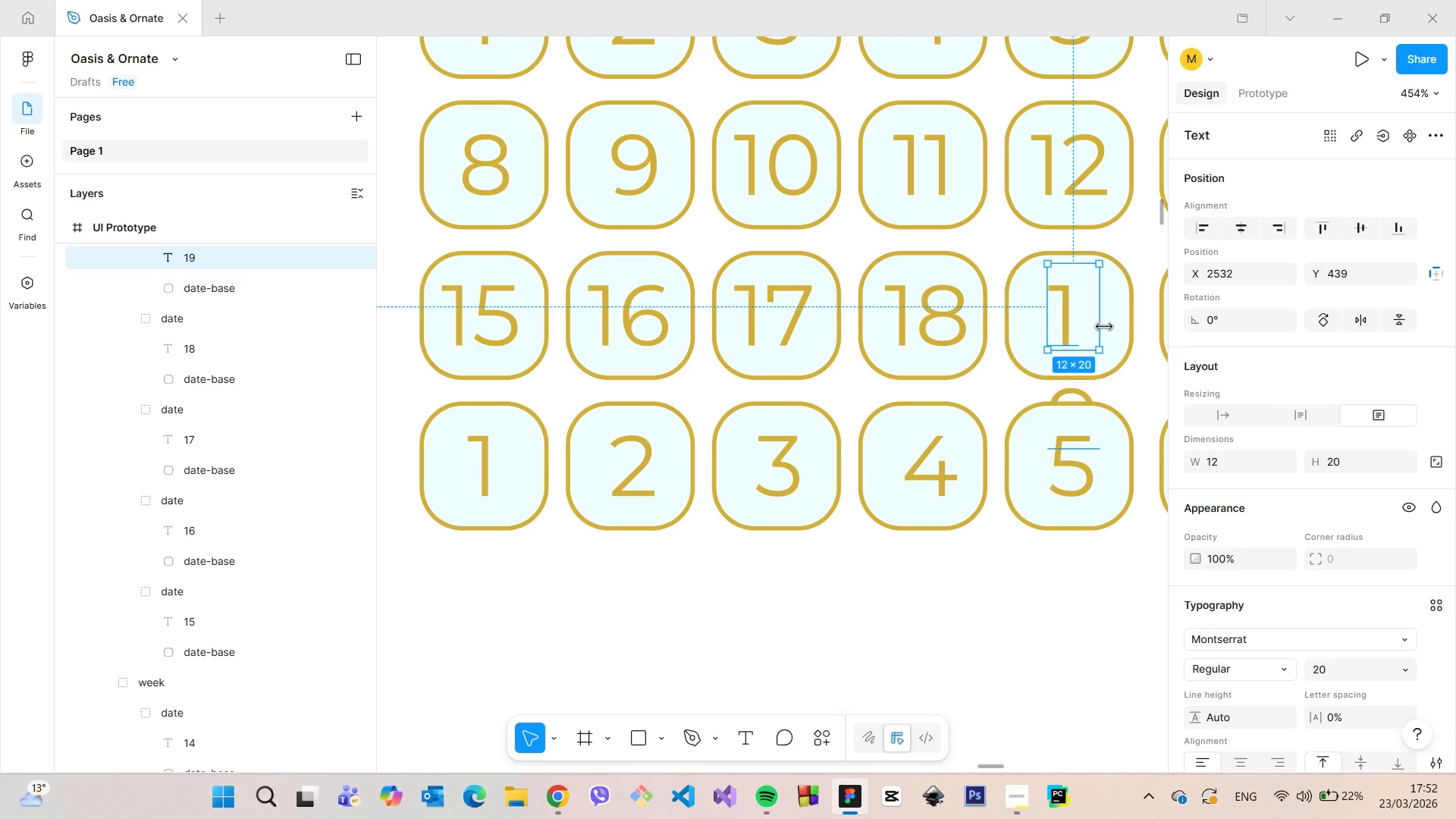 
left_click_drag(start_coordinate=[1104, 327], to_coordinate=[1133, 332])
 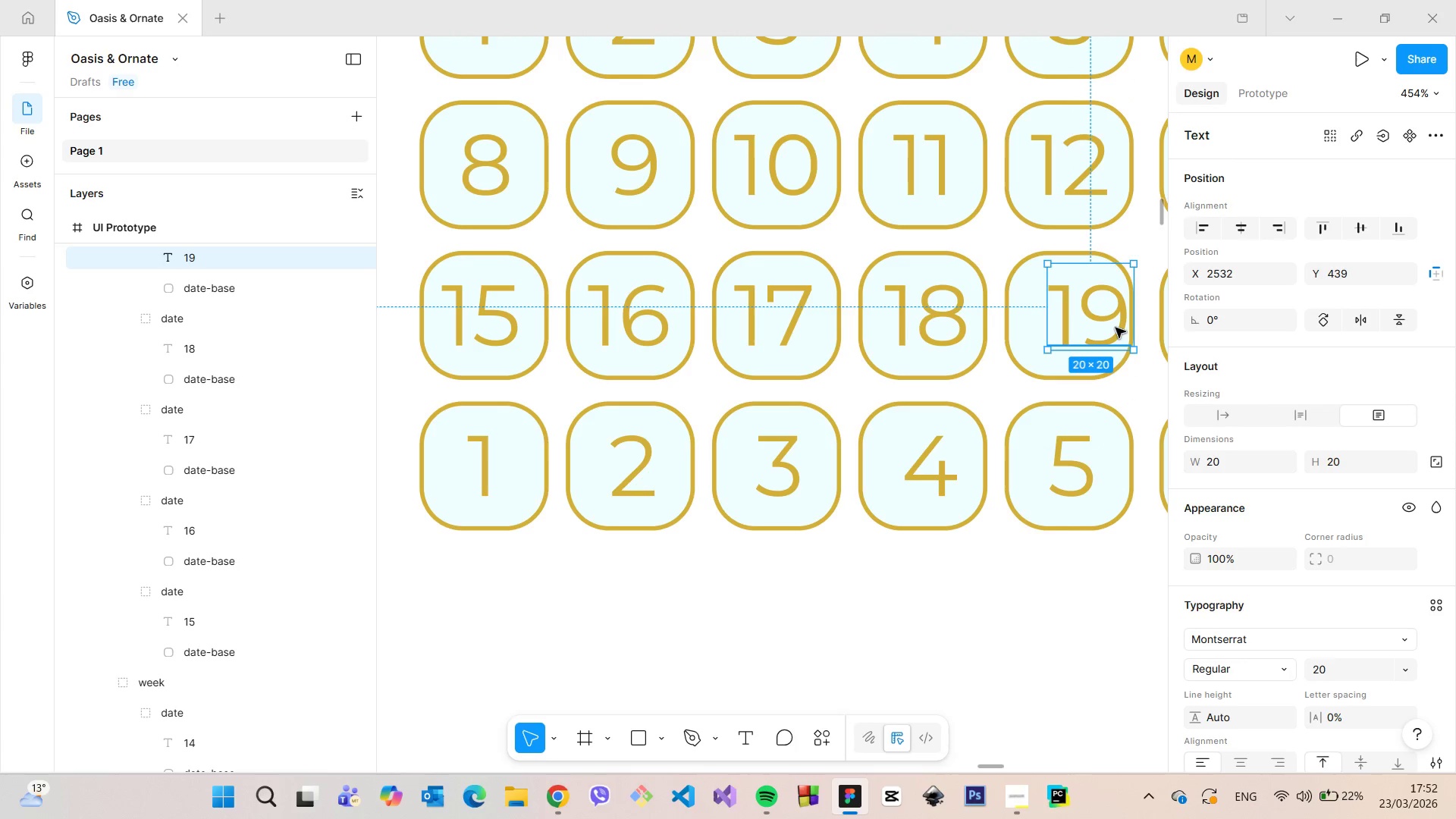 
left_click_drag(start_coordinate=[1116, 328], to_coordinate=[1097, 327])
 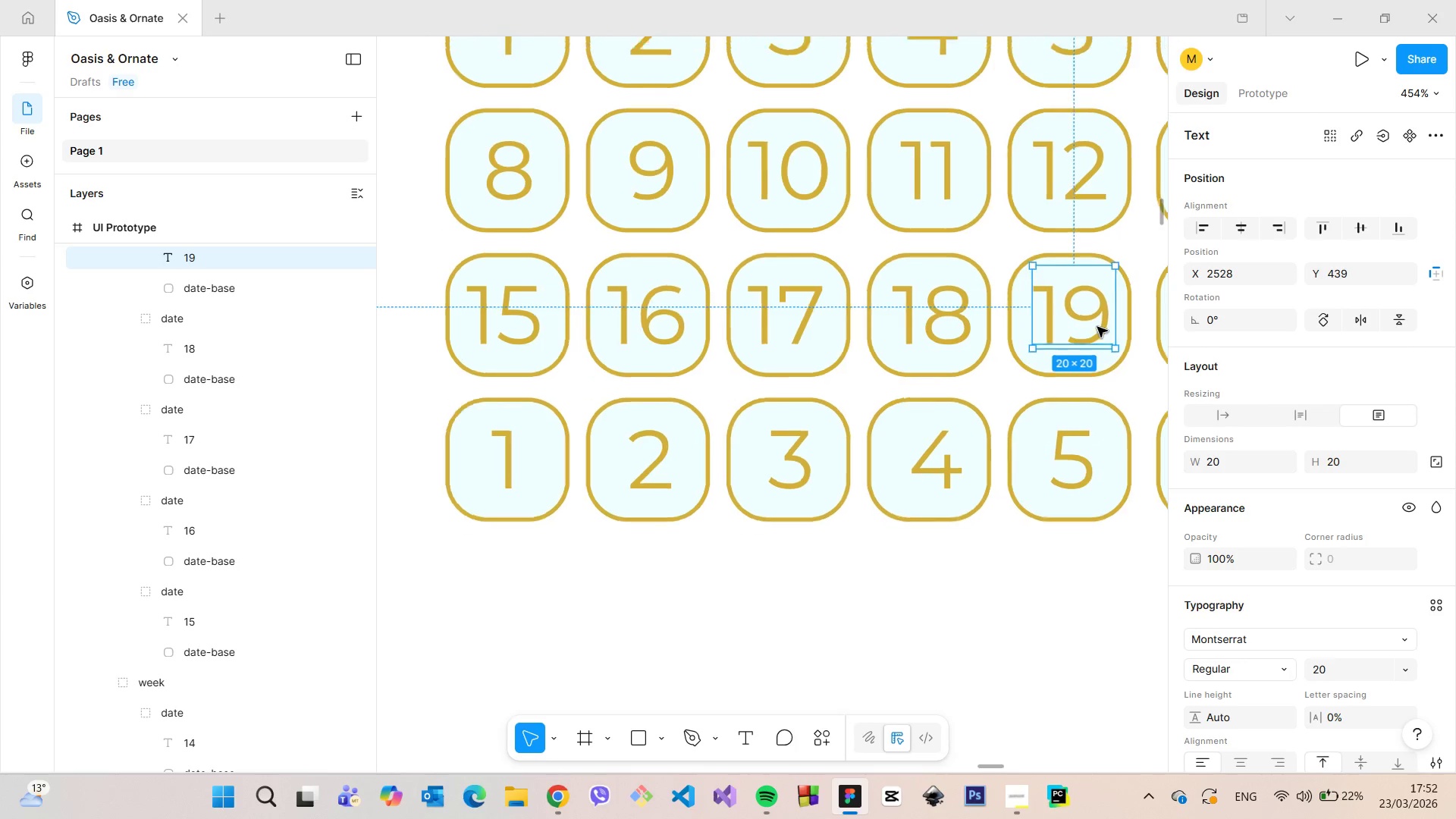 
scroll: coordinate [1097, 327], scroll_direction: down, amount: 15.0
 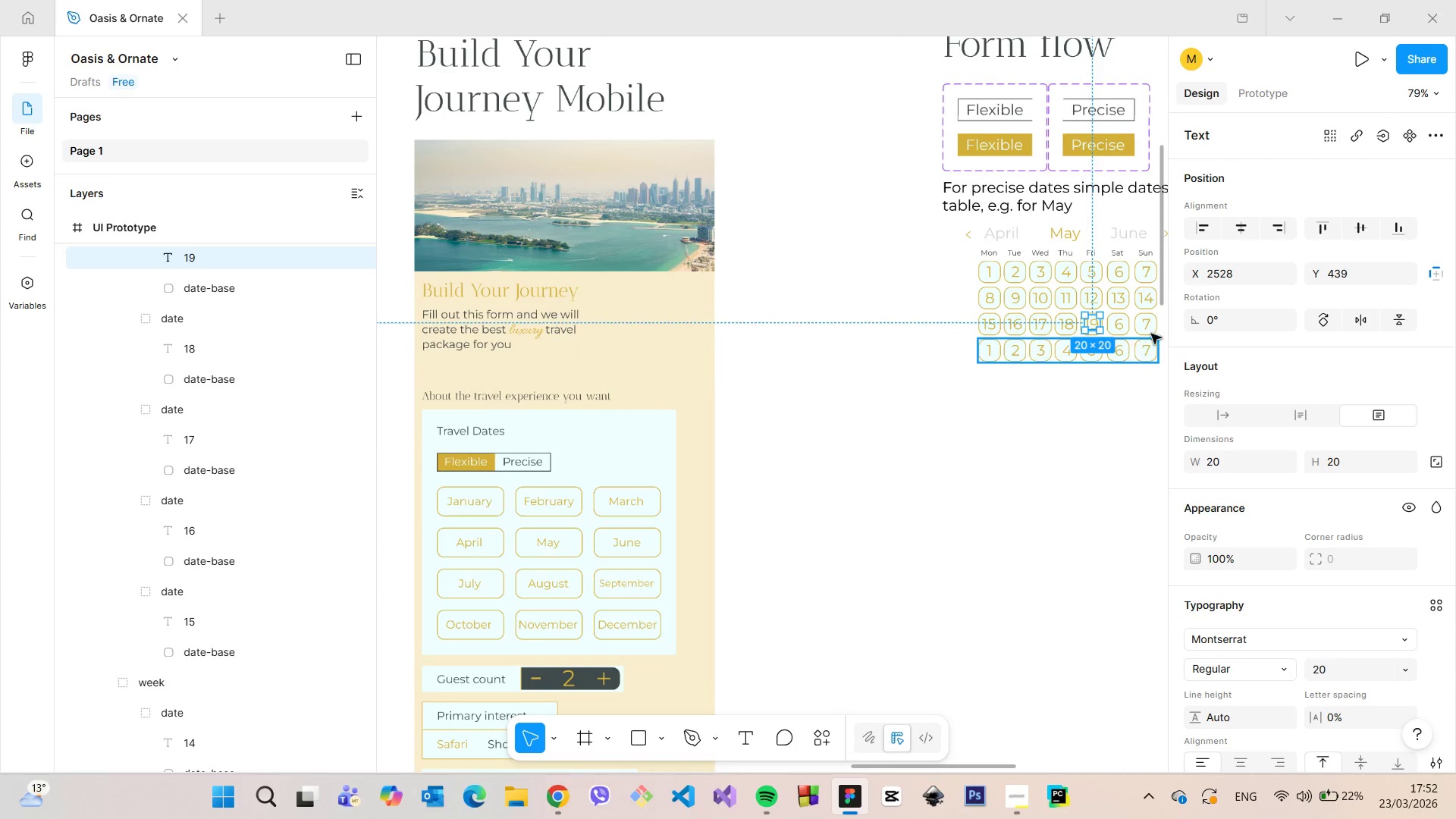 
scroll: coordinate [1153, 332], scroll_direction: up, amount: 15.0
 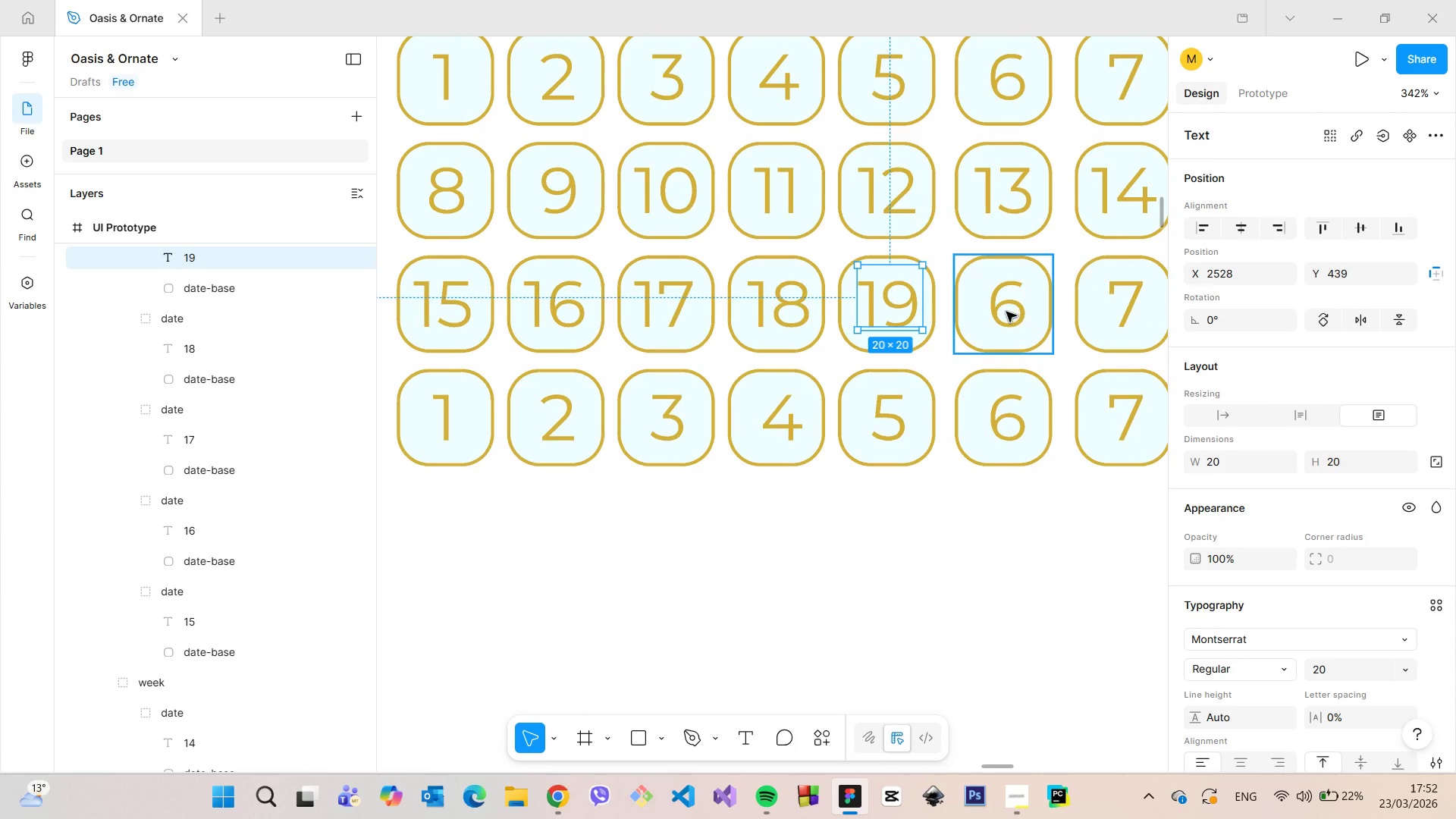 
double_click([1006, 312])
 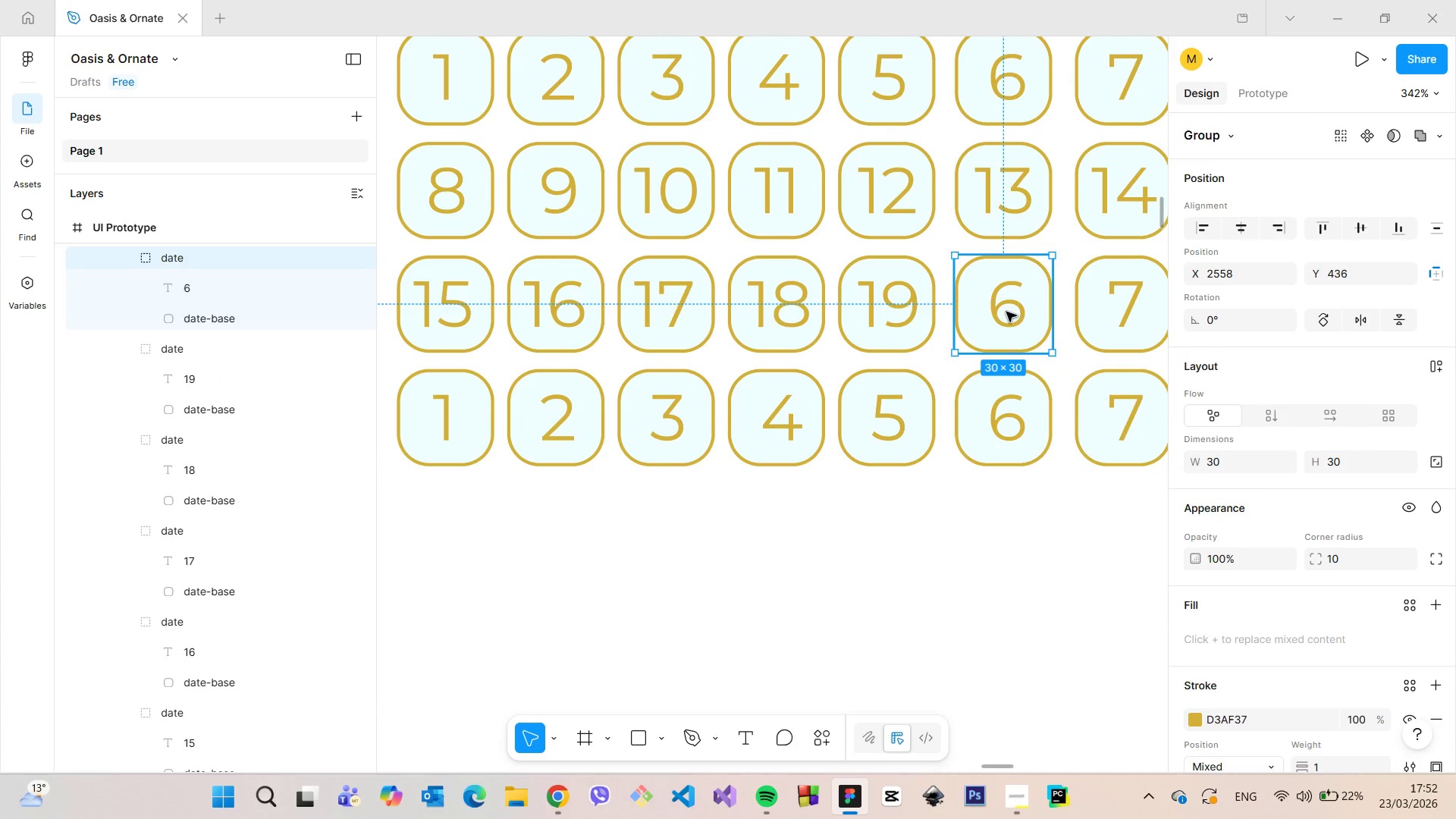 
triple_click([1006, 312])
 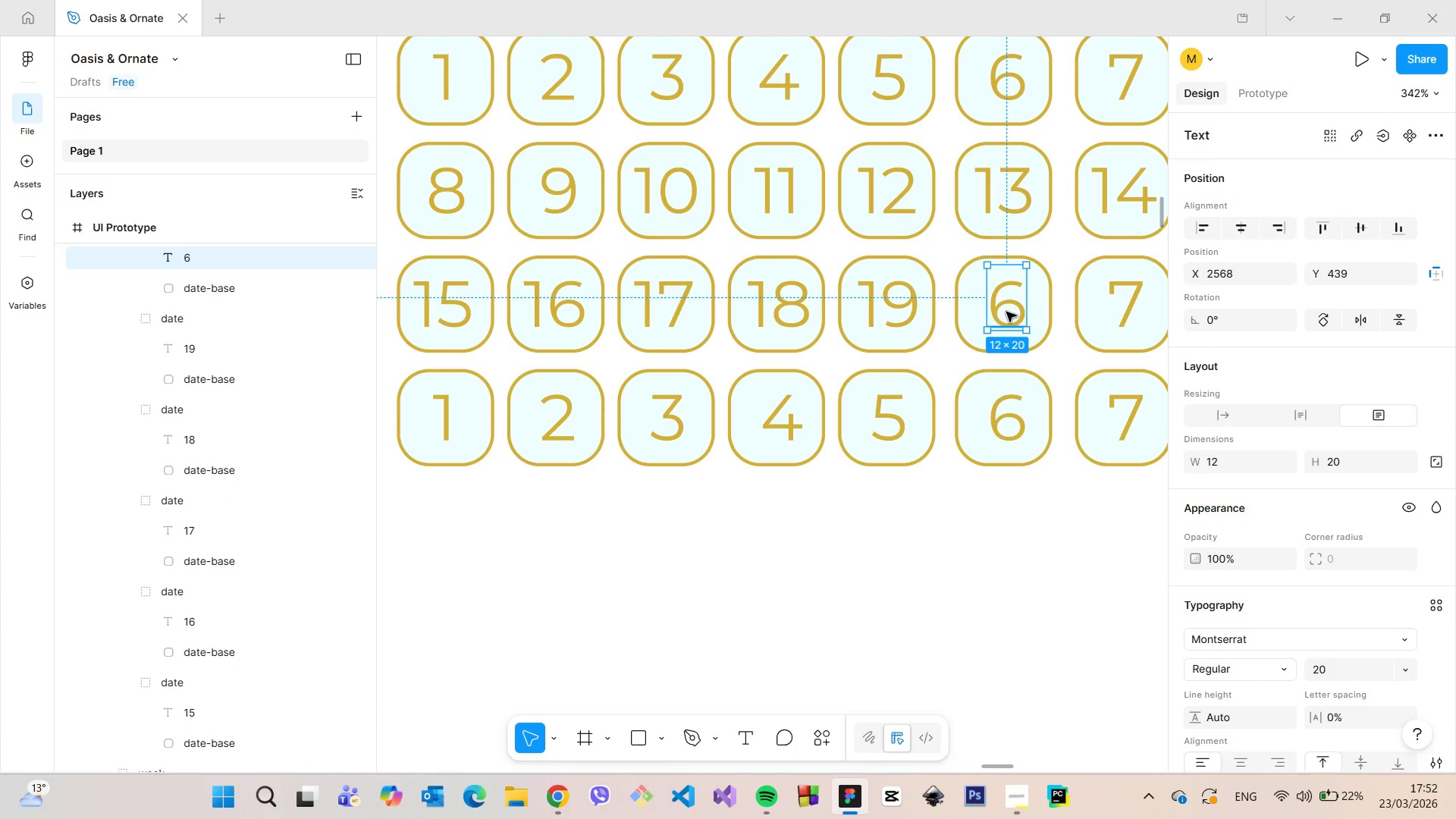 
left_click([1006, 312])
 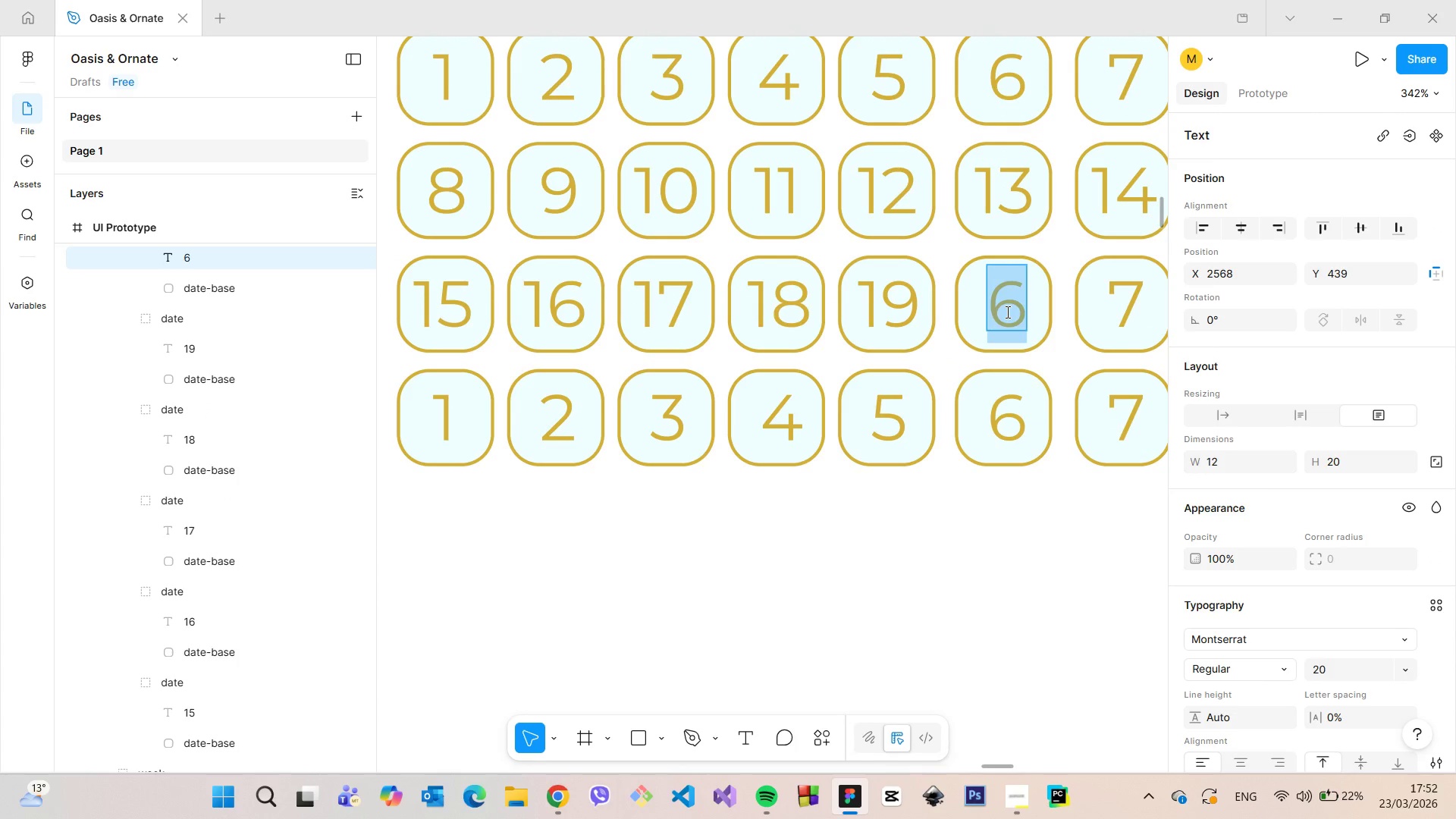 
type(20)
 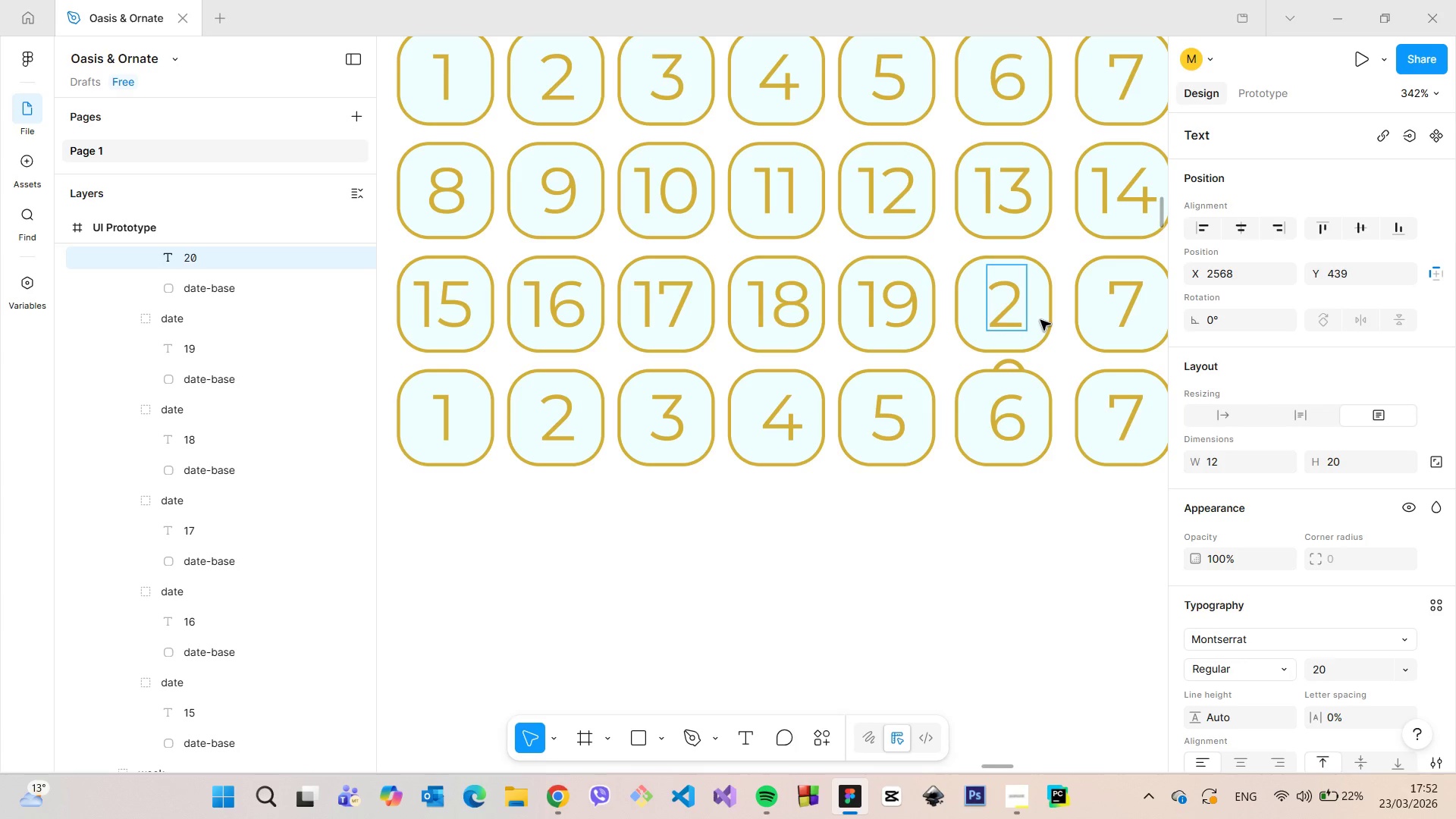 
left_click([1040, 320])
 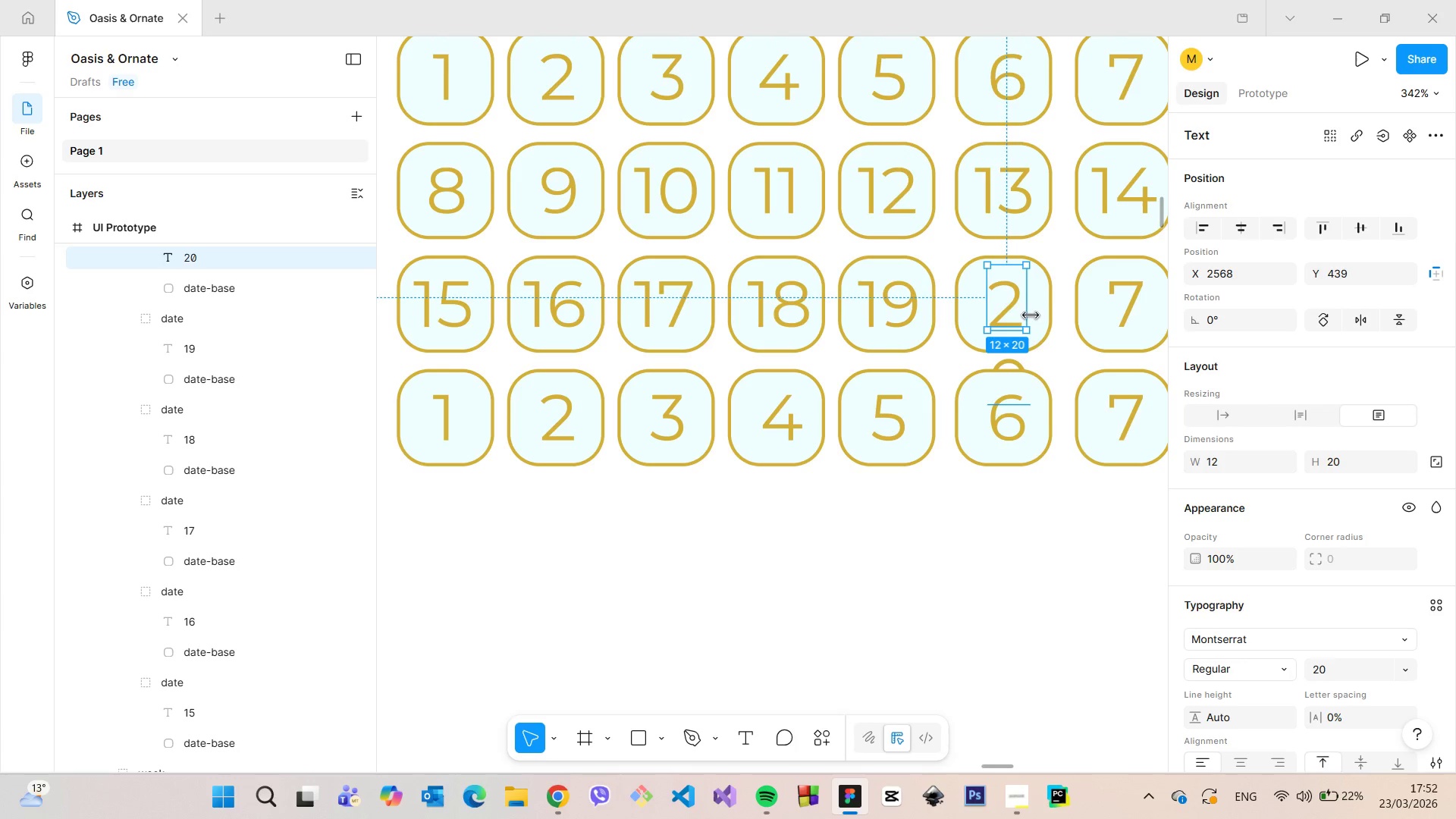 
left_click_drag(start_coordinate=[1030, 315], to_coordinate=[1069, 325])
 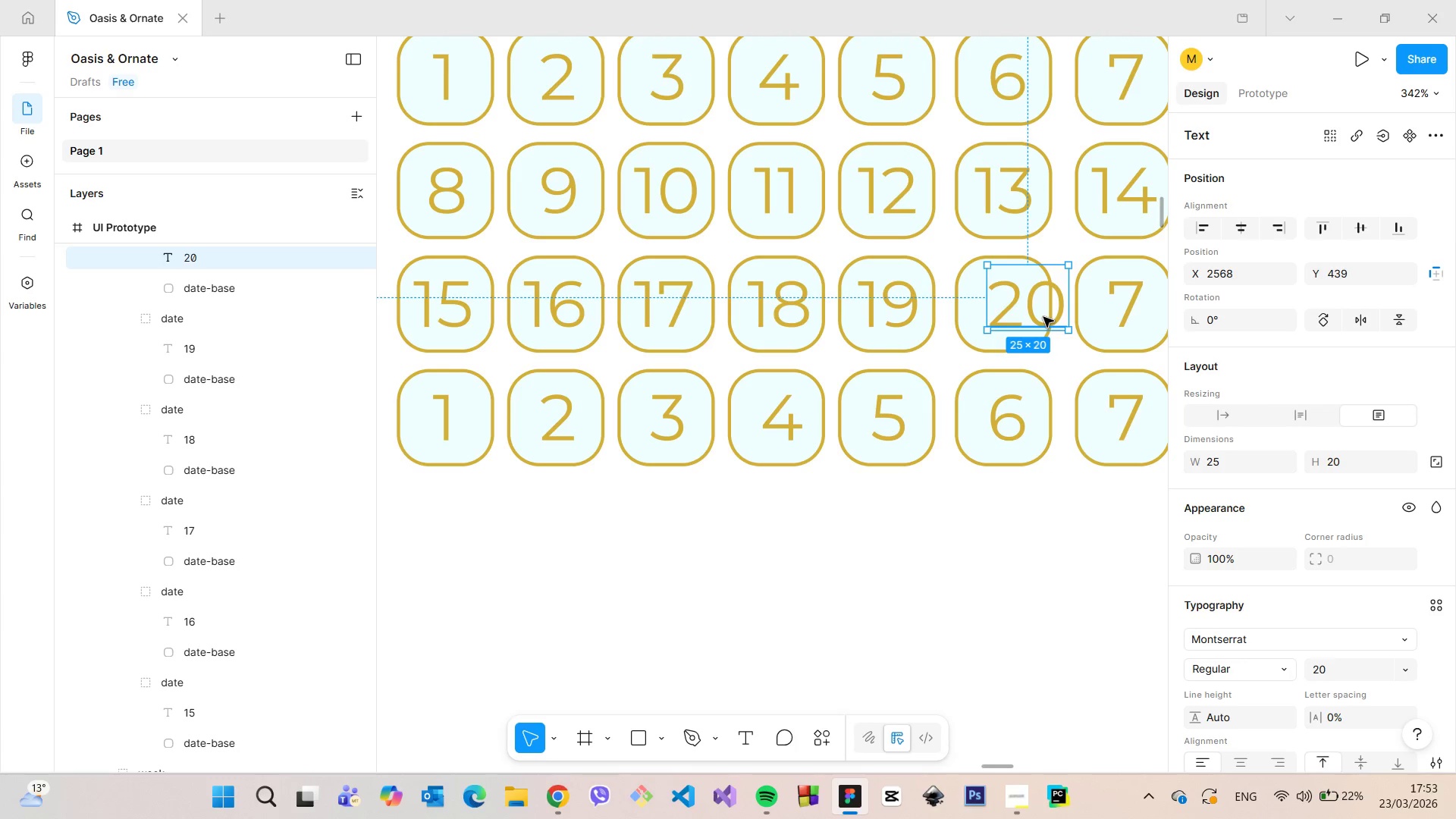 
left_click_drag(start_coordinate=[1043, 317], to_coordinate=[1022, 316])
 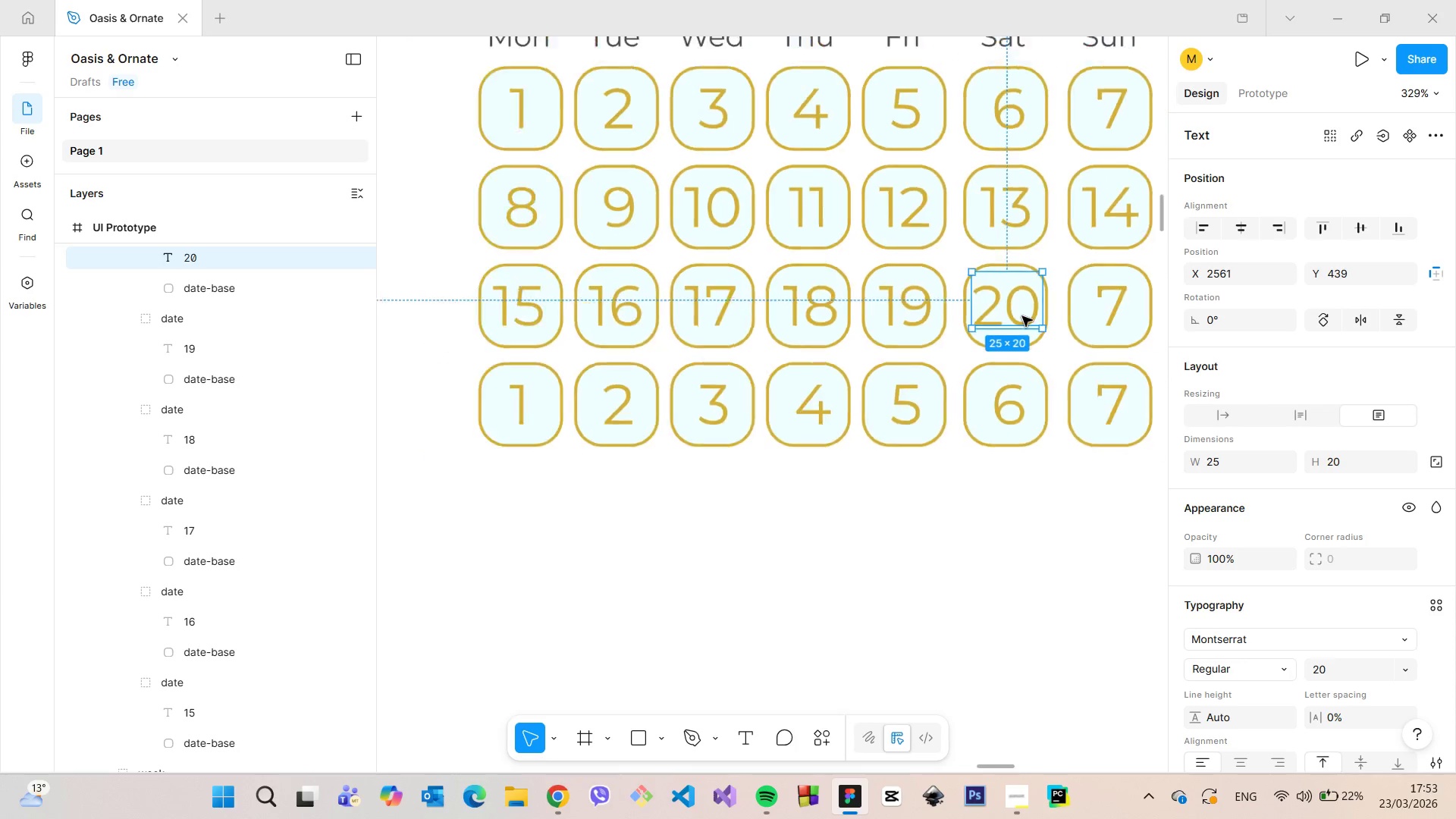 
scroll: coordinate [1022, 316], scroll_direction: down, amount: 5.0
 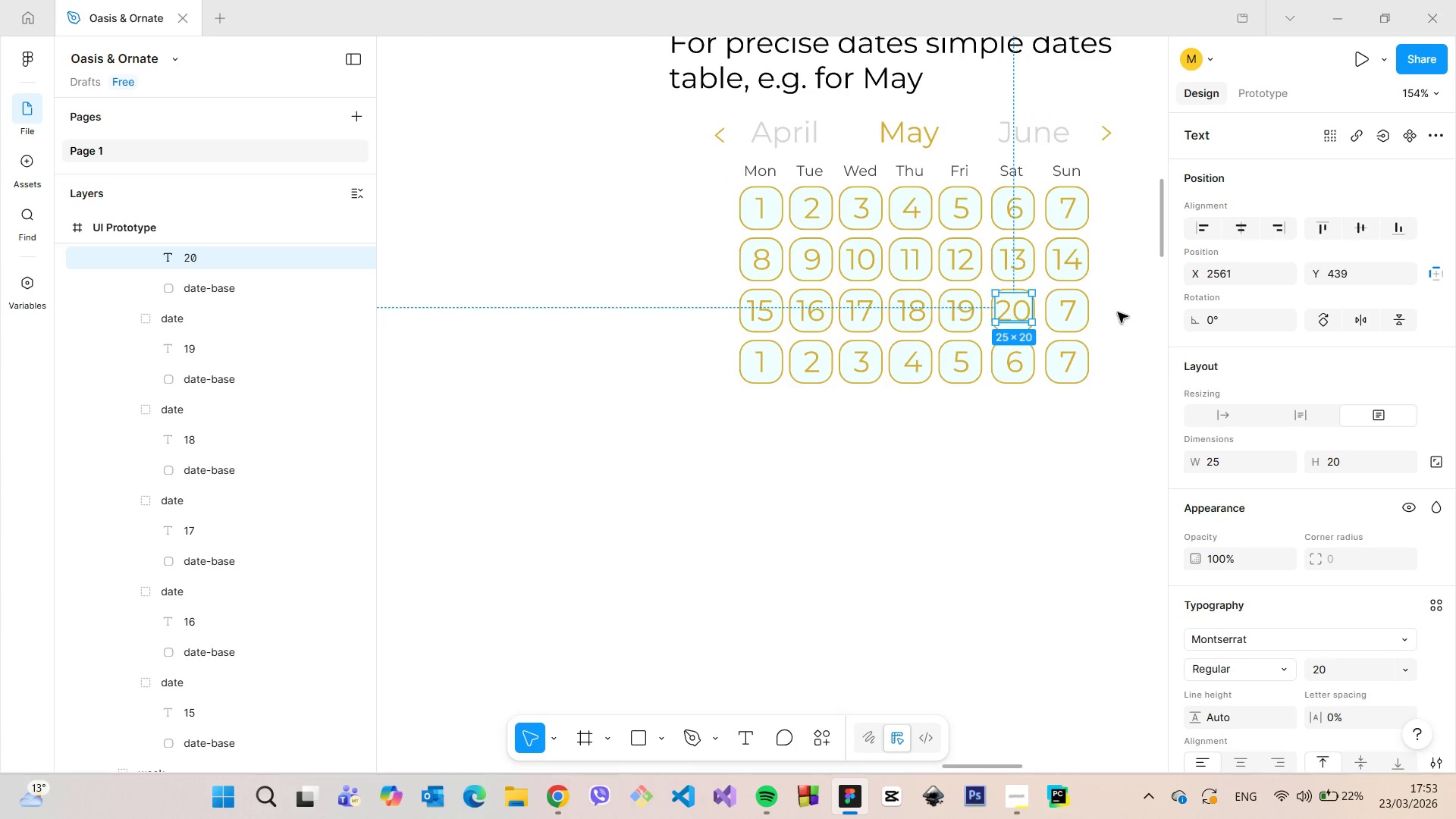 
scroll: coordinate [1118, 309], scroll_direction: up, amount: 9.0
 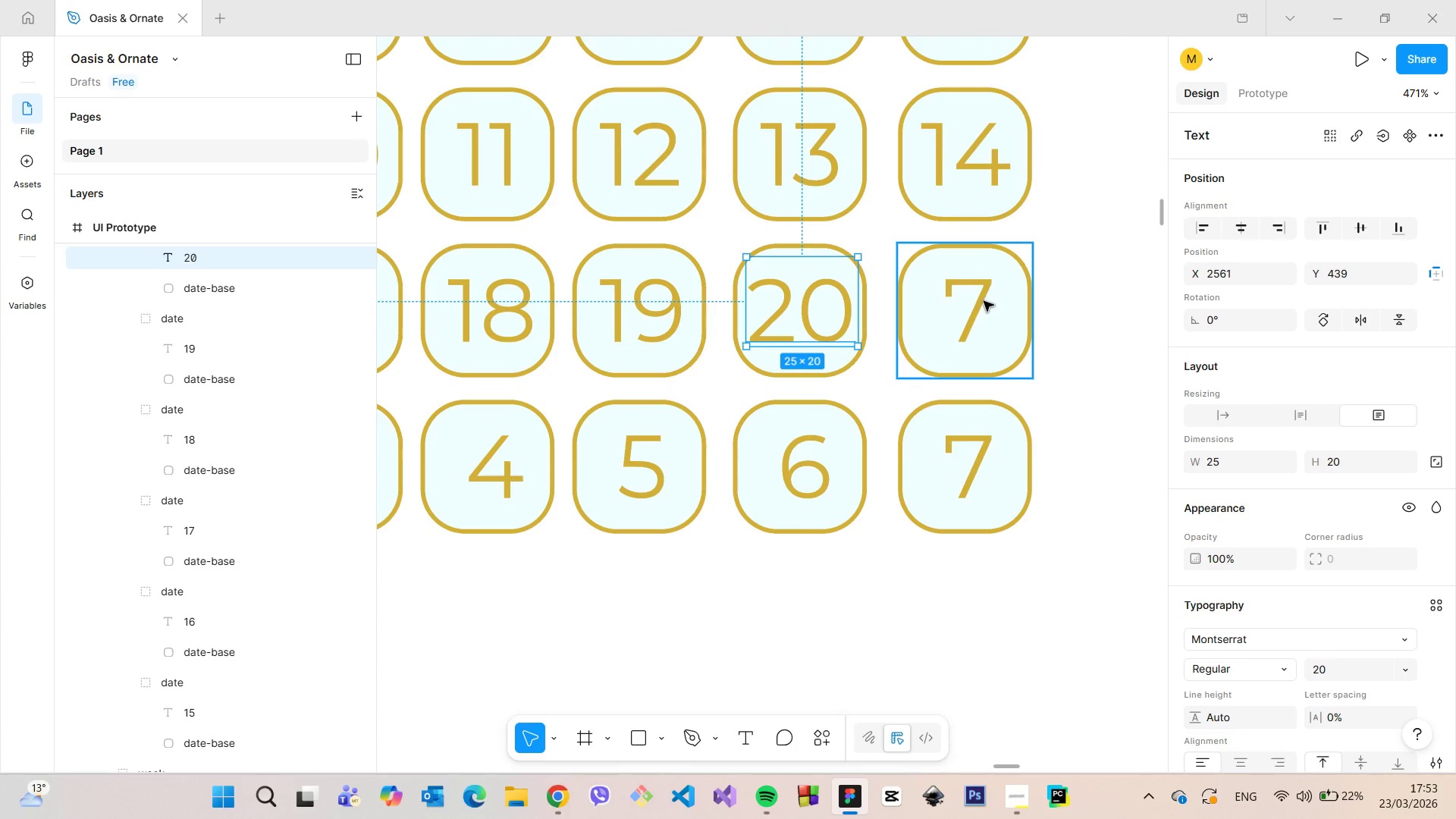 
double_click([984, 301])
 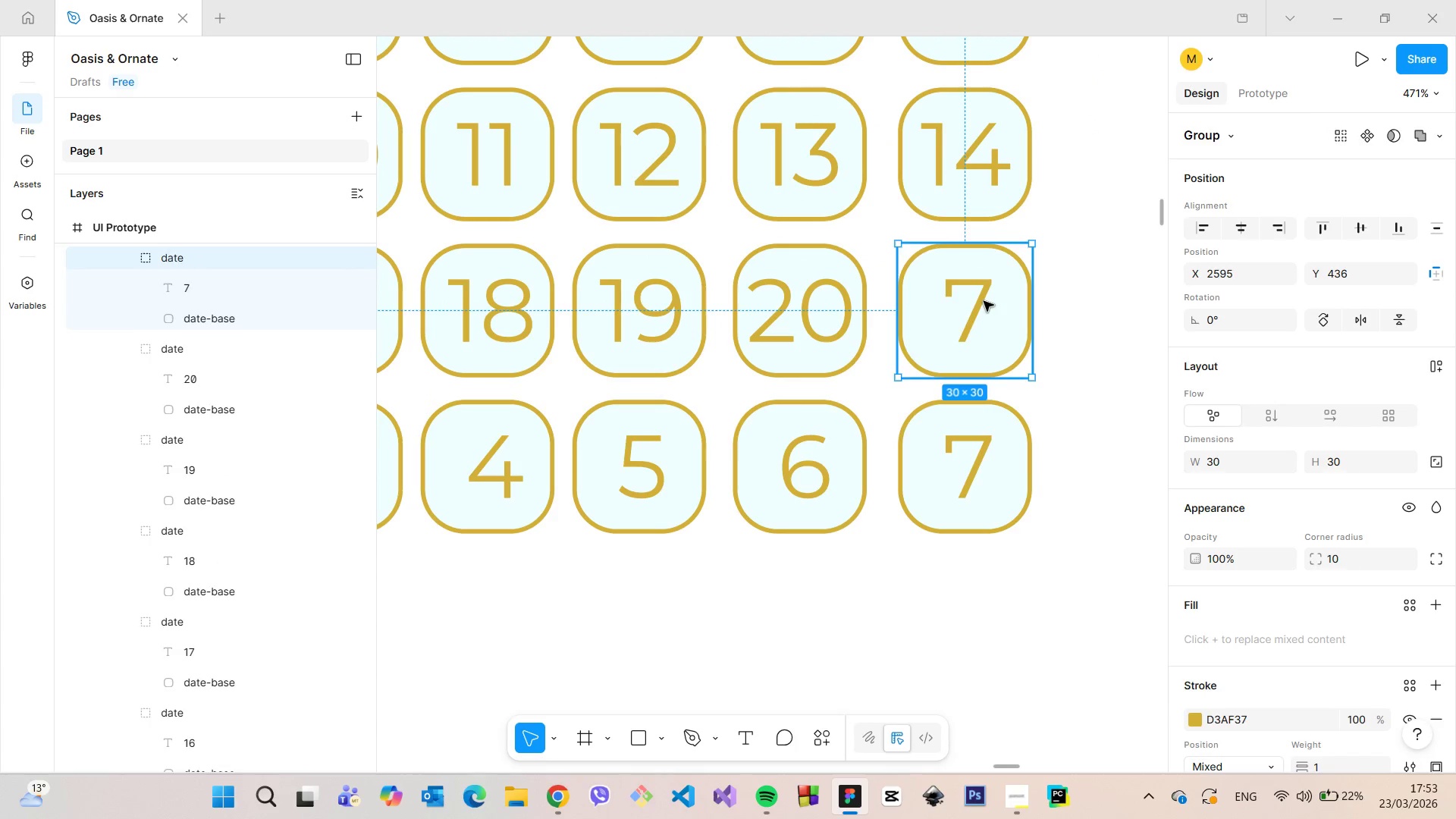 
triple_click([984, 301])
 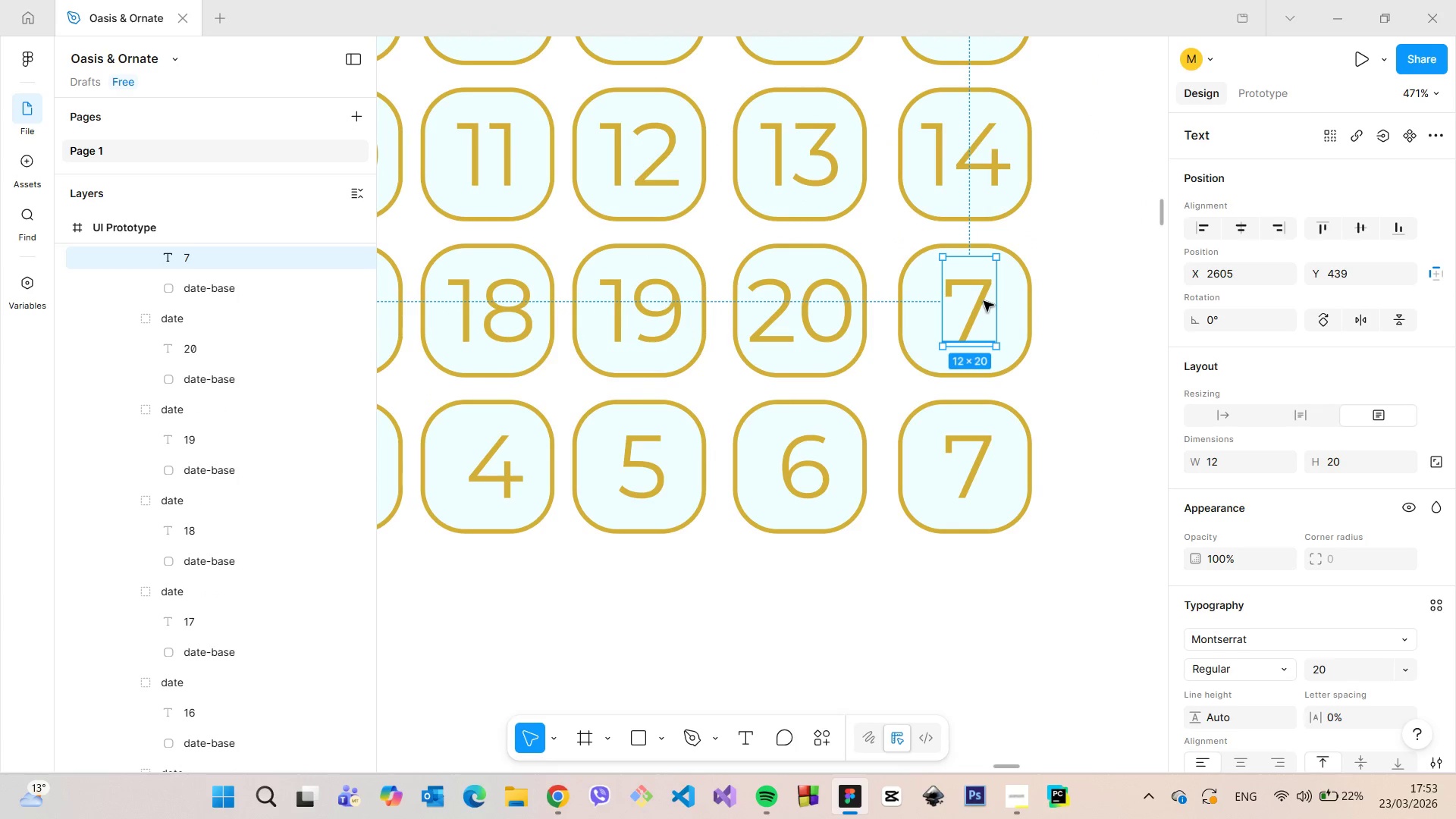 
left_click([984, 301])
 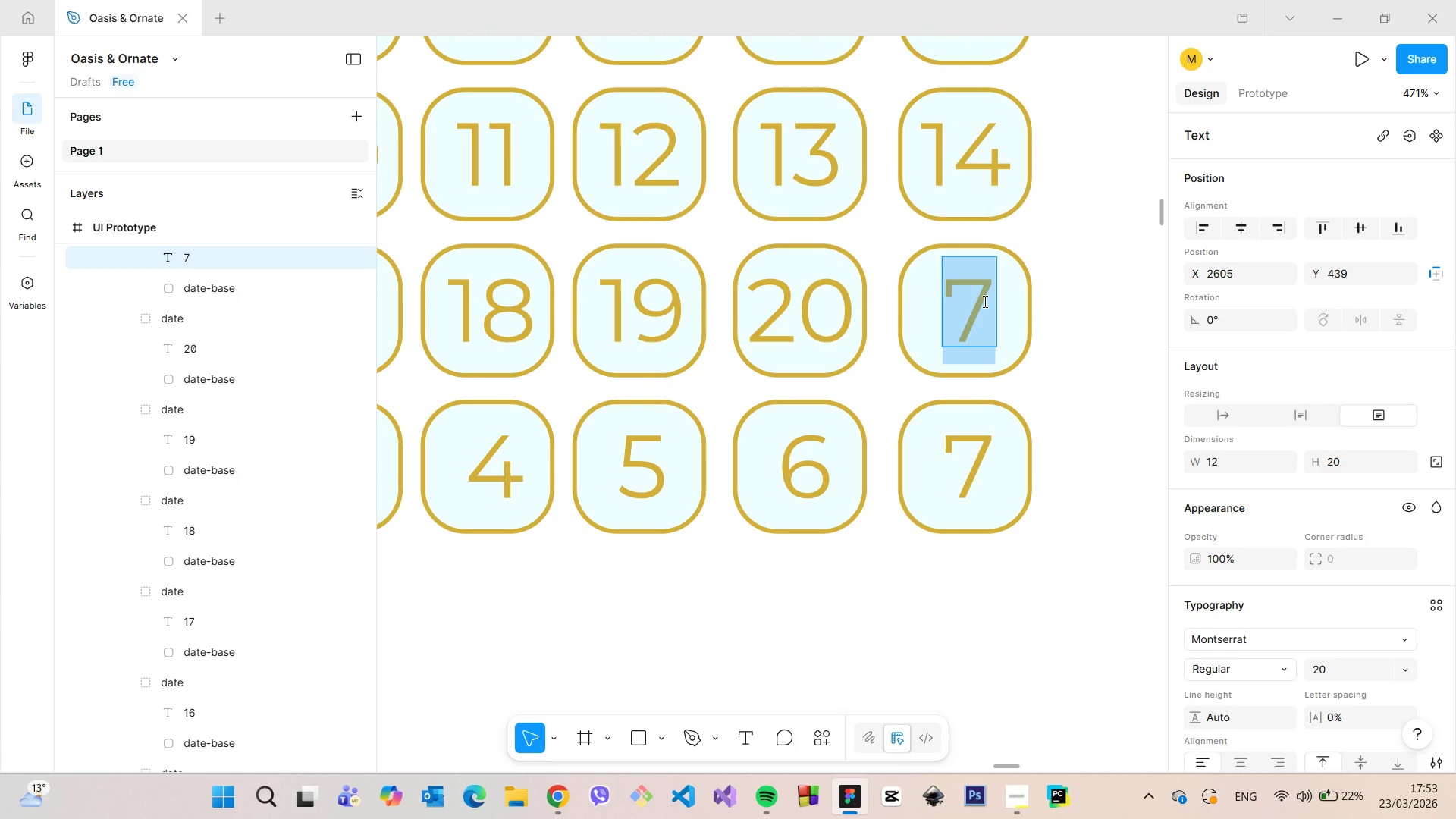 
type(21)
 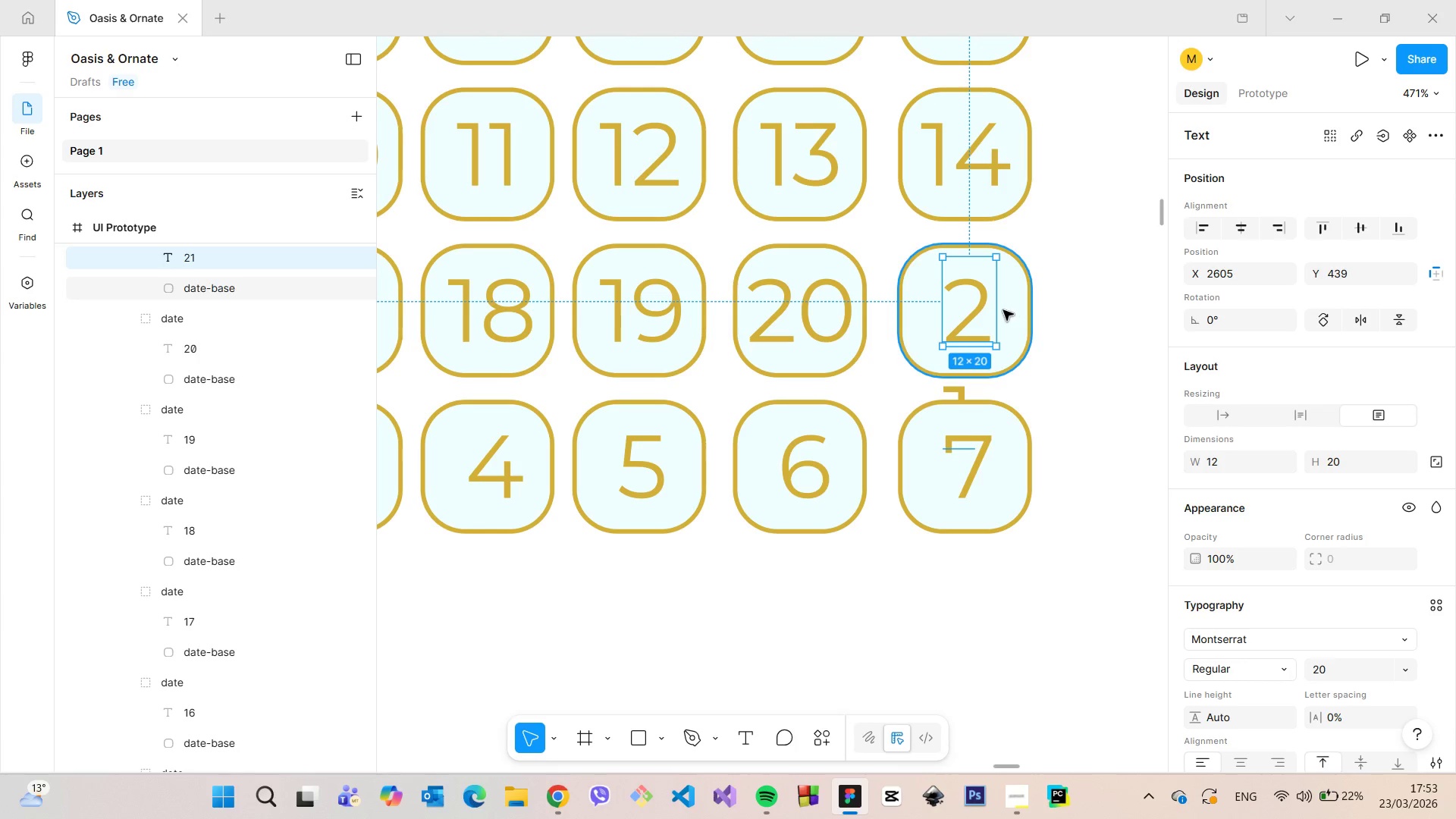 
left_click_drag(start_coordinate=[997, 310], to_coordinate=[1037, 310])
 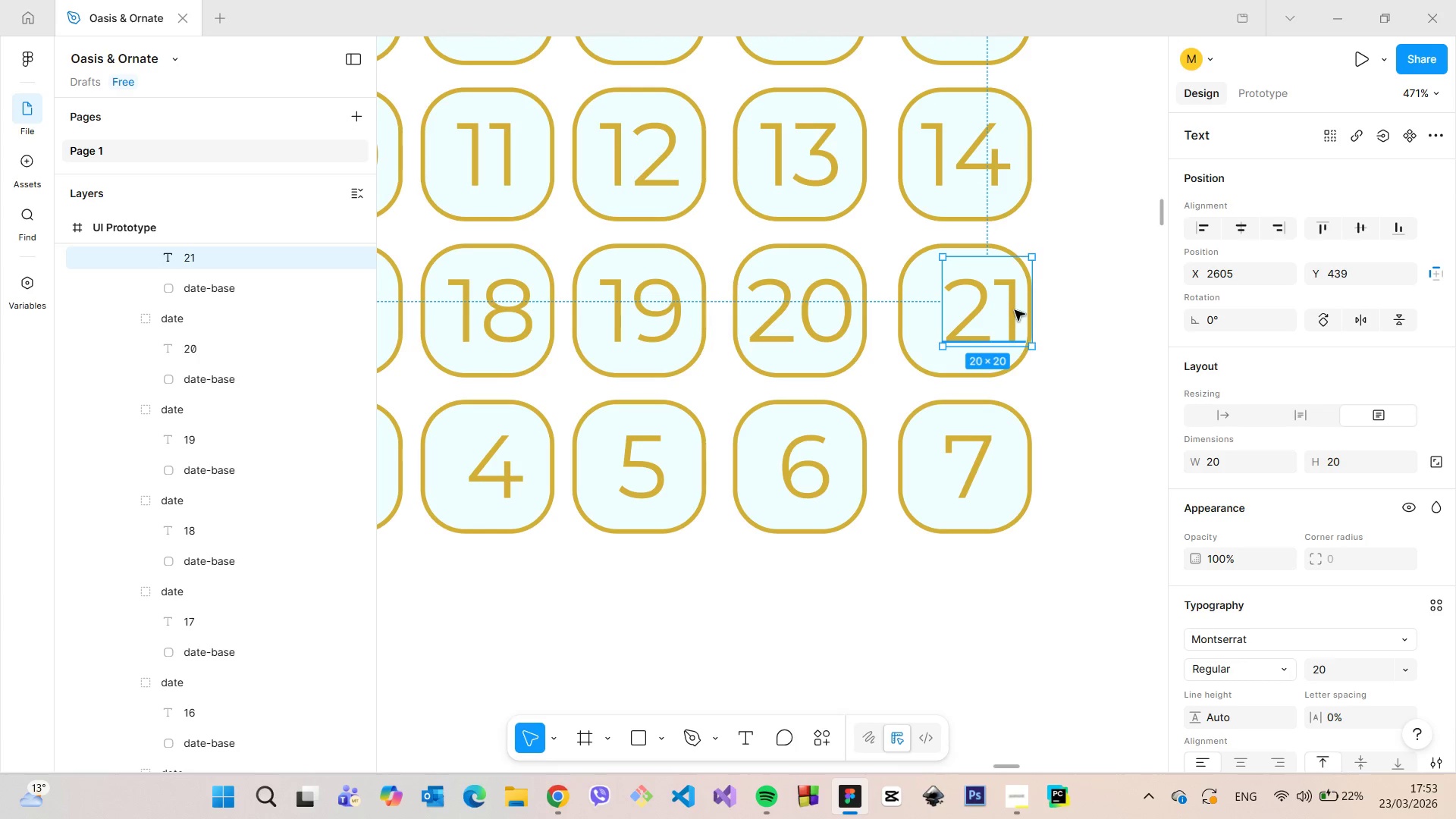 
left_click_drag(start_coordinate=[1015, 310], to_coordinate=[995, 310])
 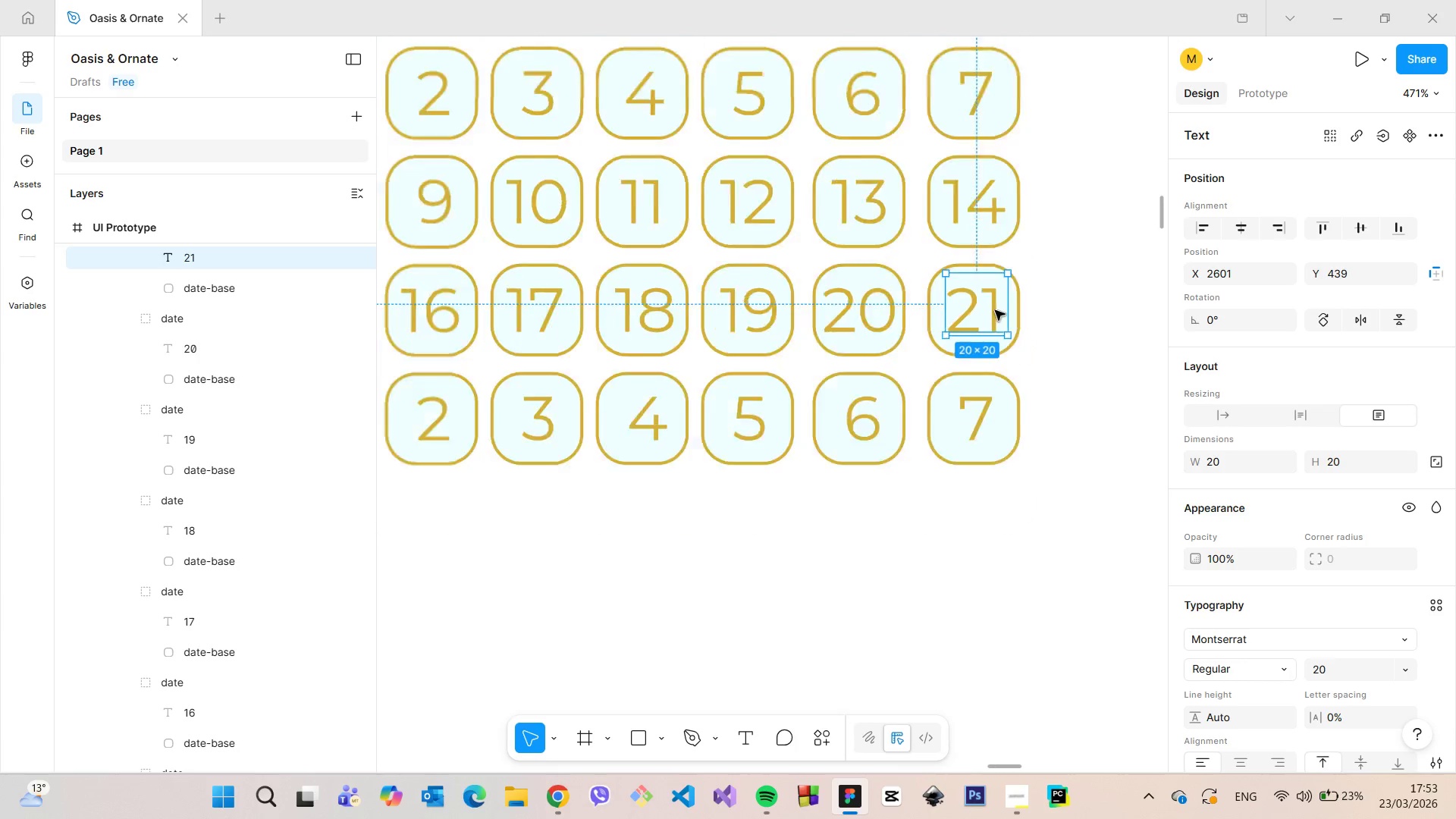 
scroll: coordinate [516, 415], scroll_direction: down, amount: 25.0
 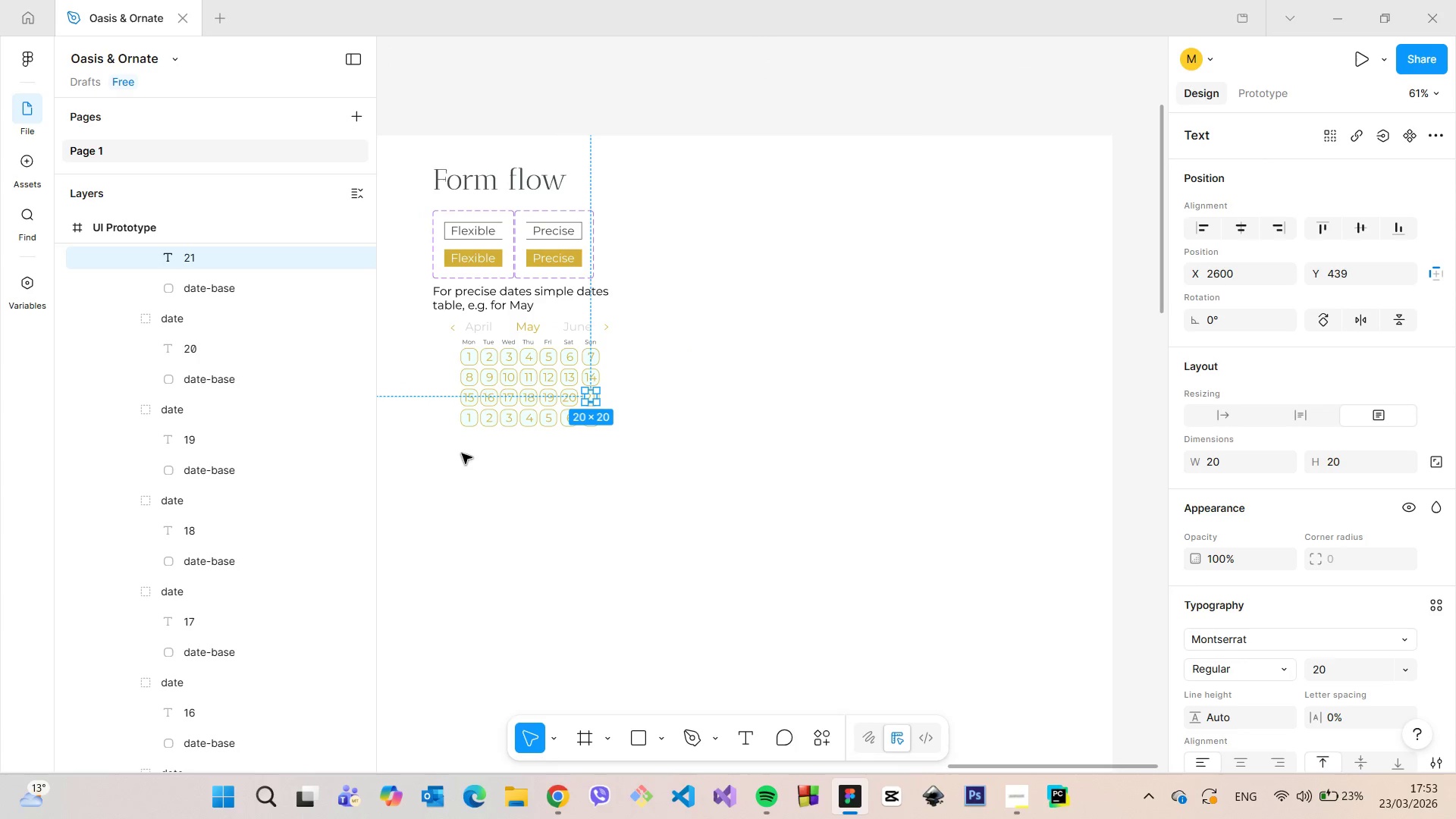 
wait(9.13)
 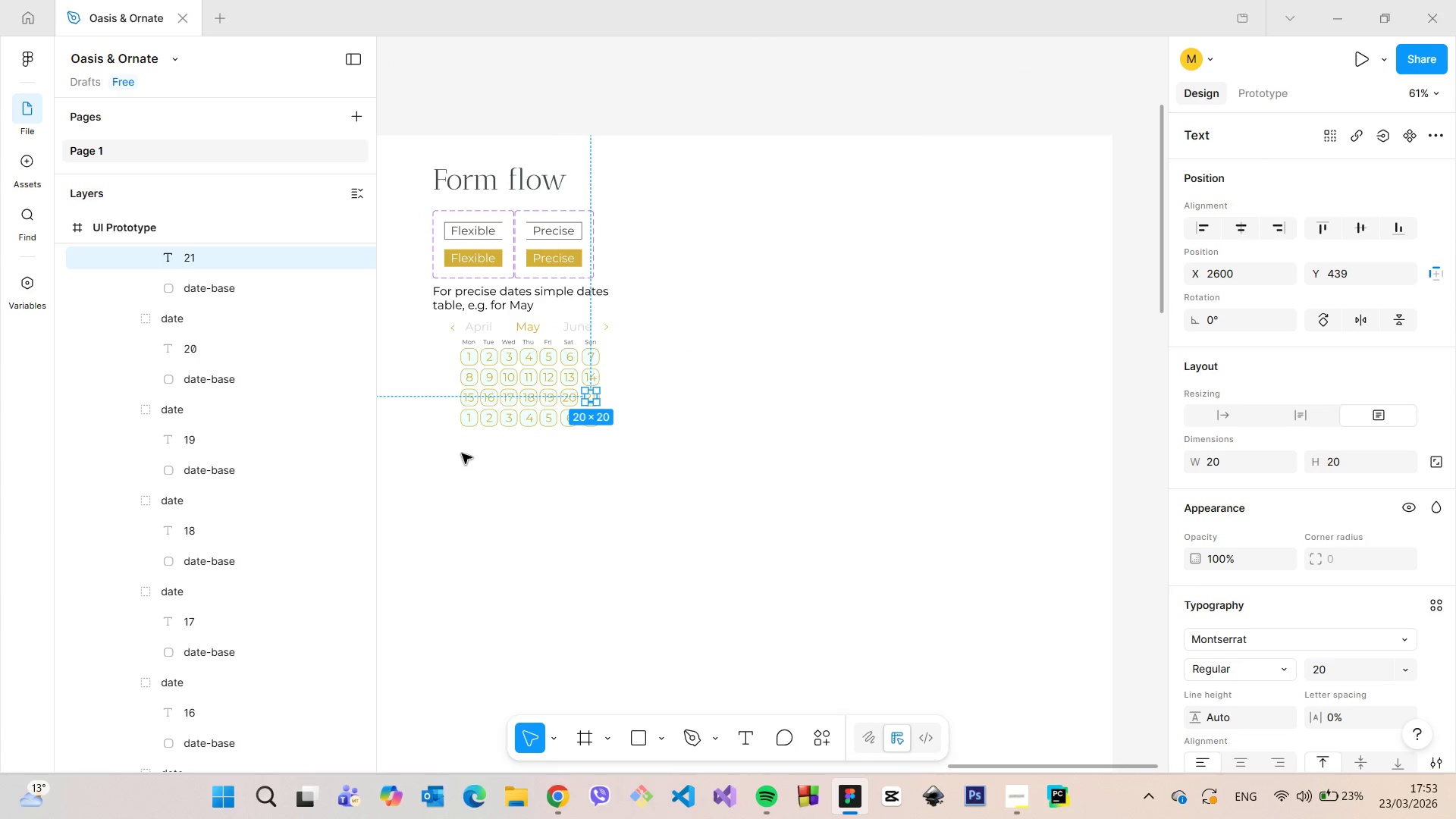 
scroll: coordinate [475, 416], scroll_direction: up, amount: 8.0
 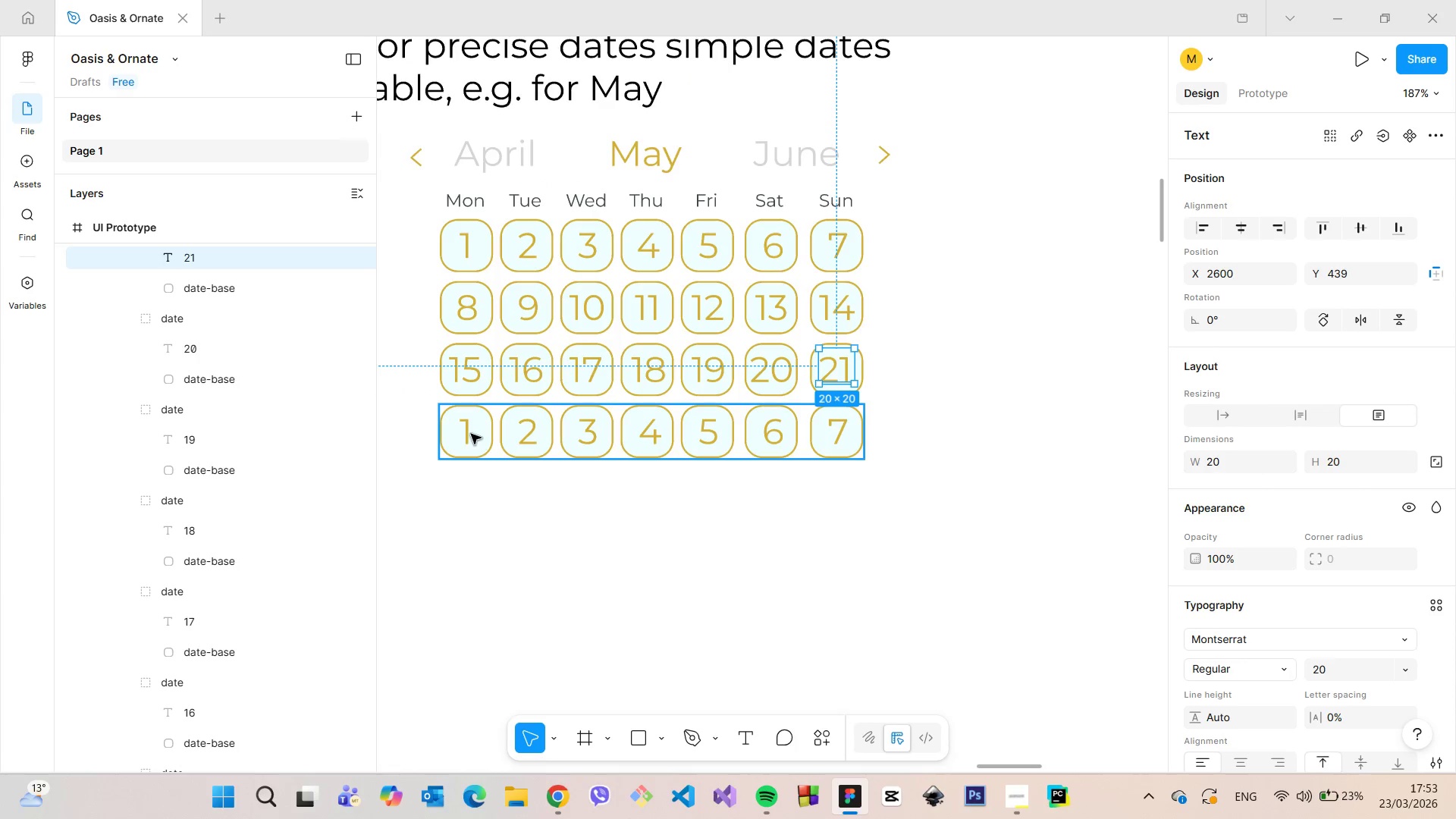 
double_click([471, 434])
 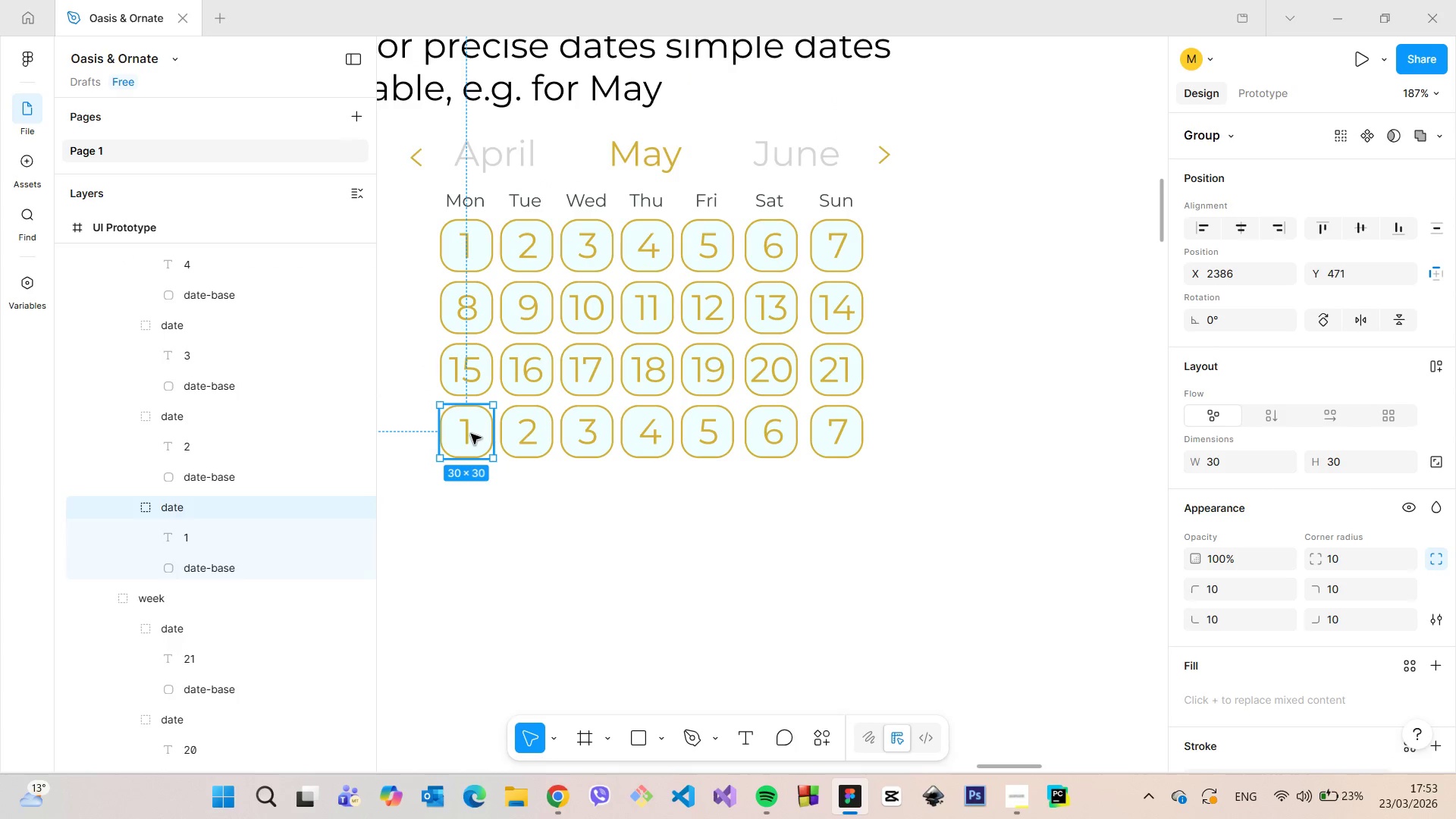 
double_click([471, 434])
 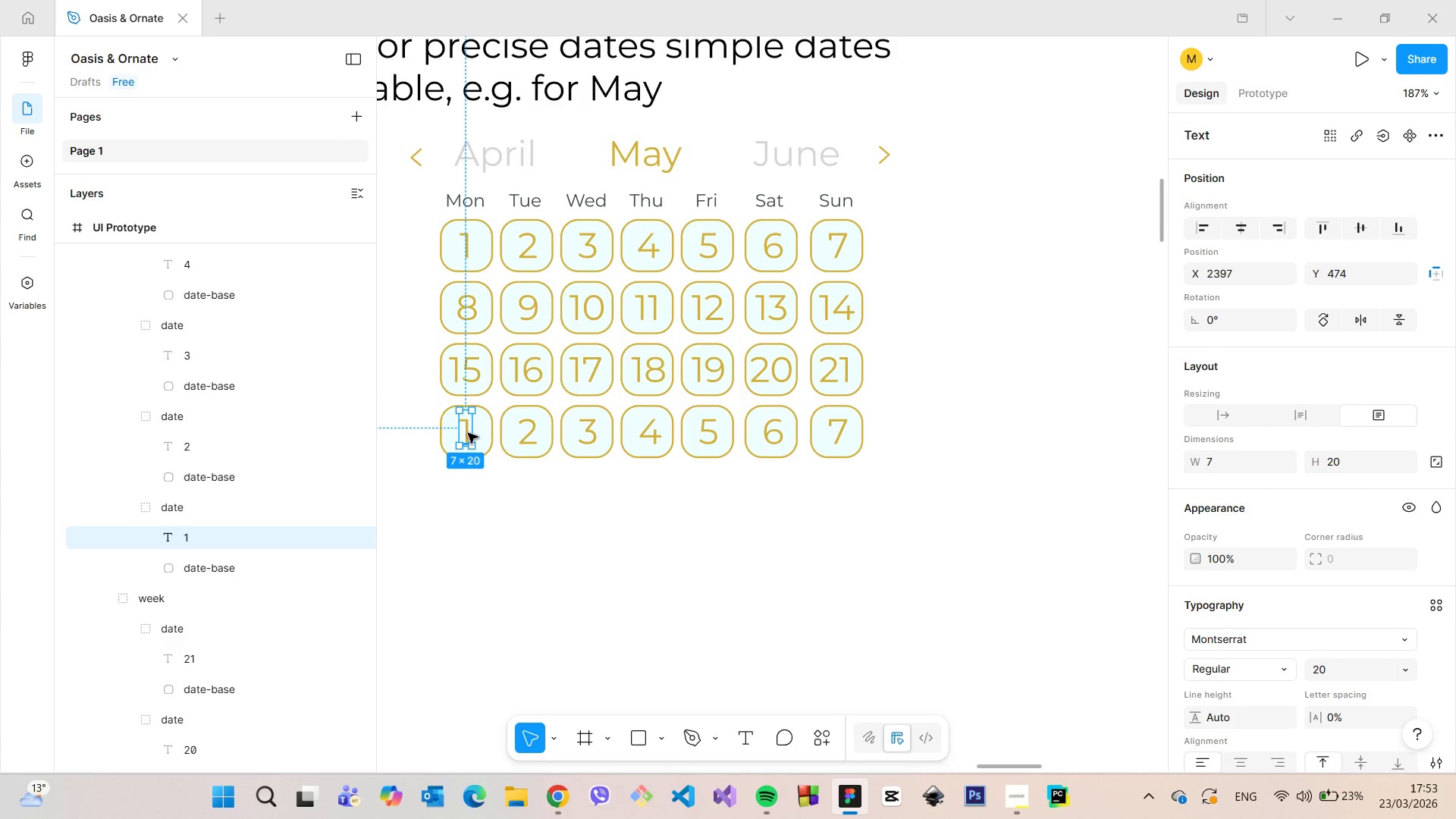 
double_click([468, 433])
 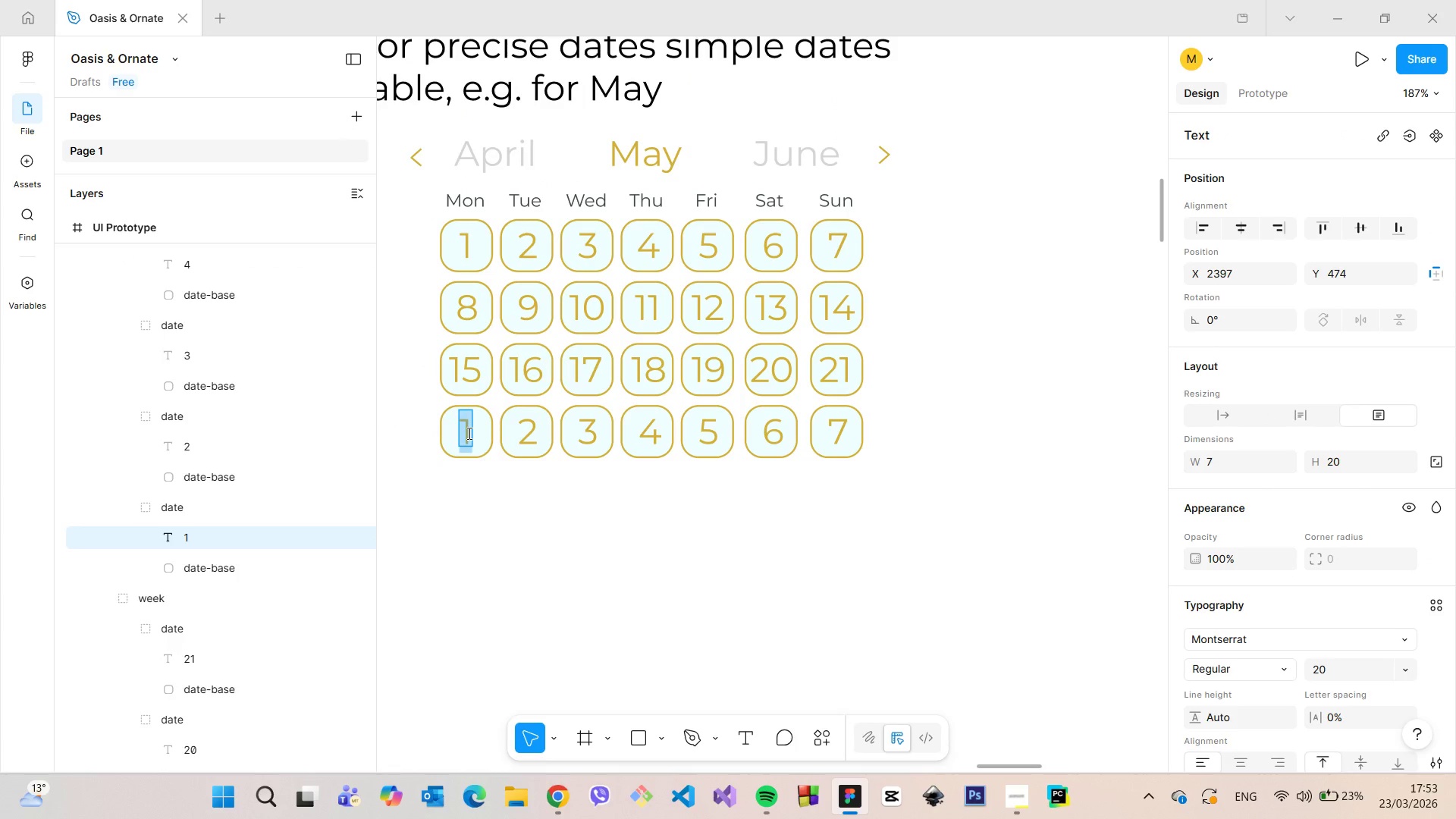 
type(22)
 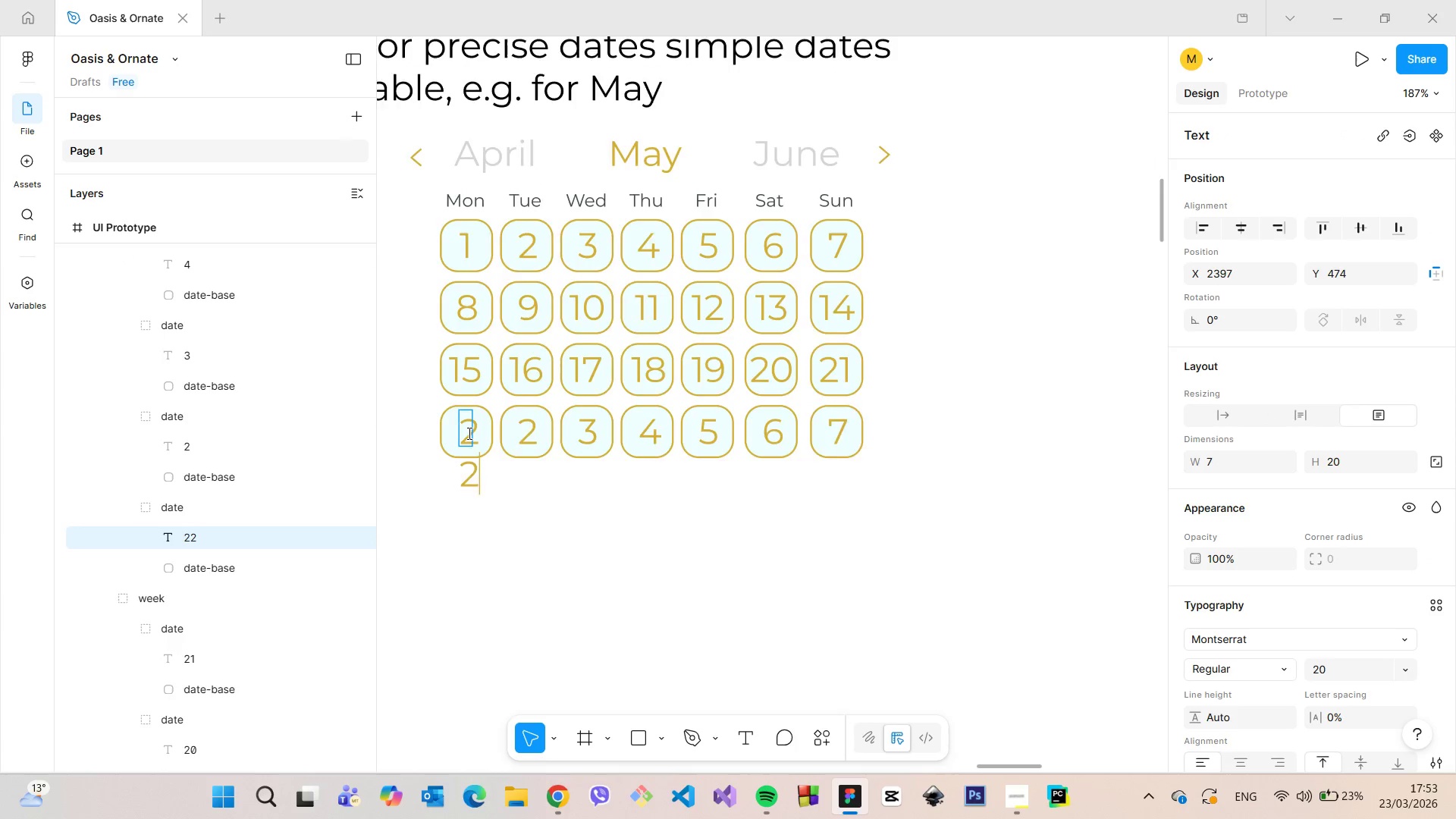 
scroll: coordinate [468, 435], scroll_direction: up, amount: 10.0
 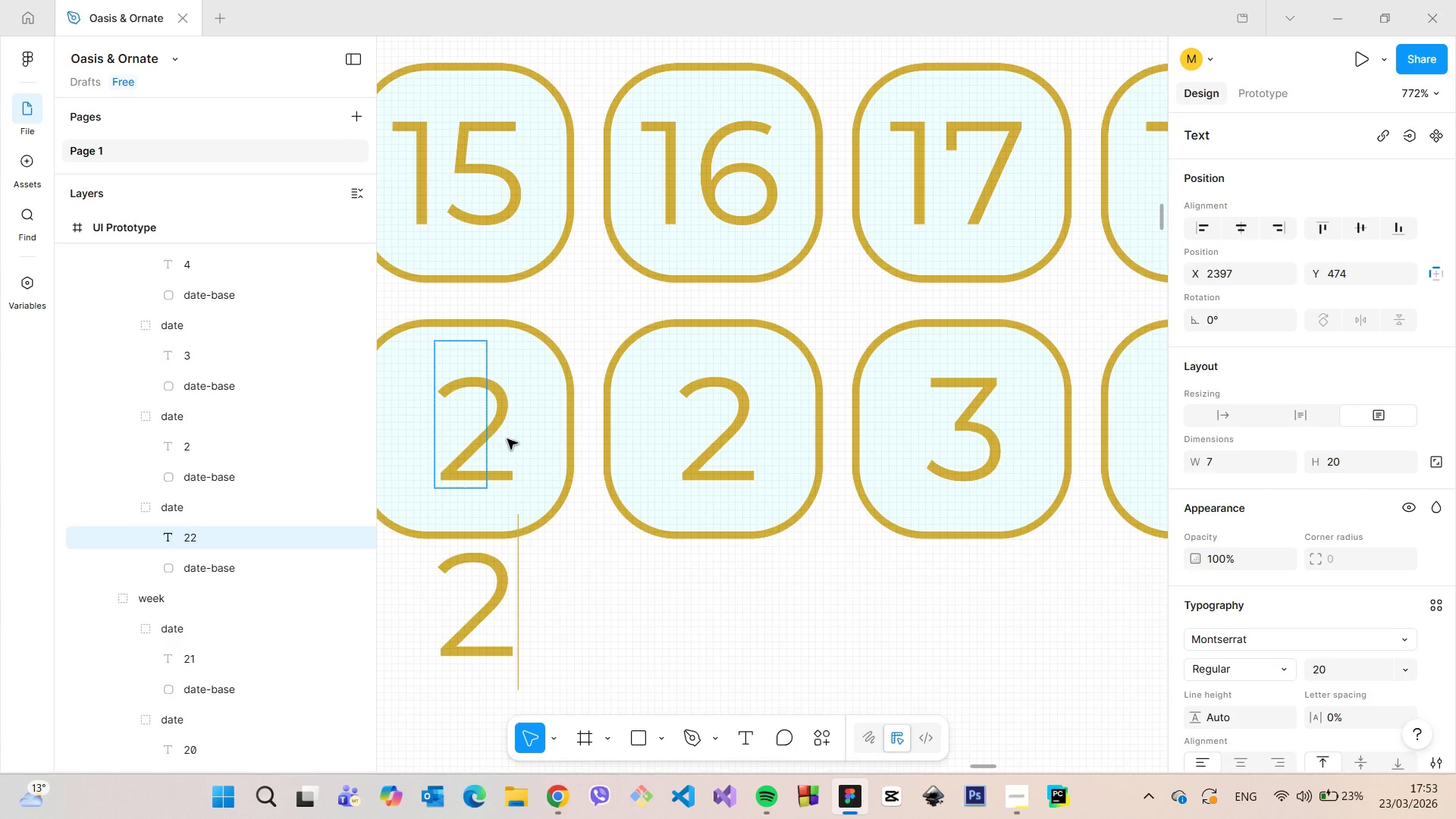 
left_click([508, 439])
 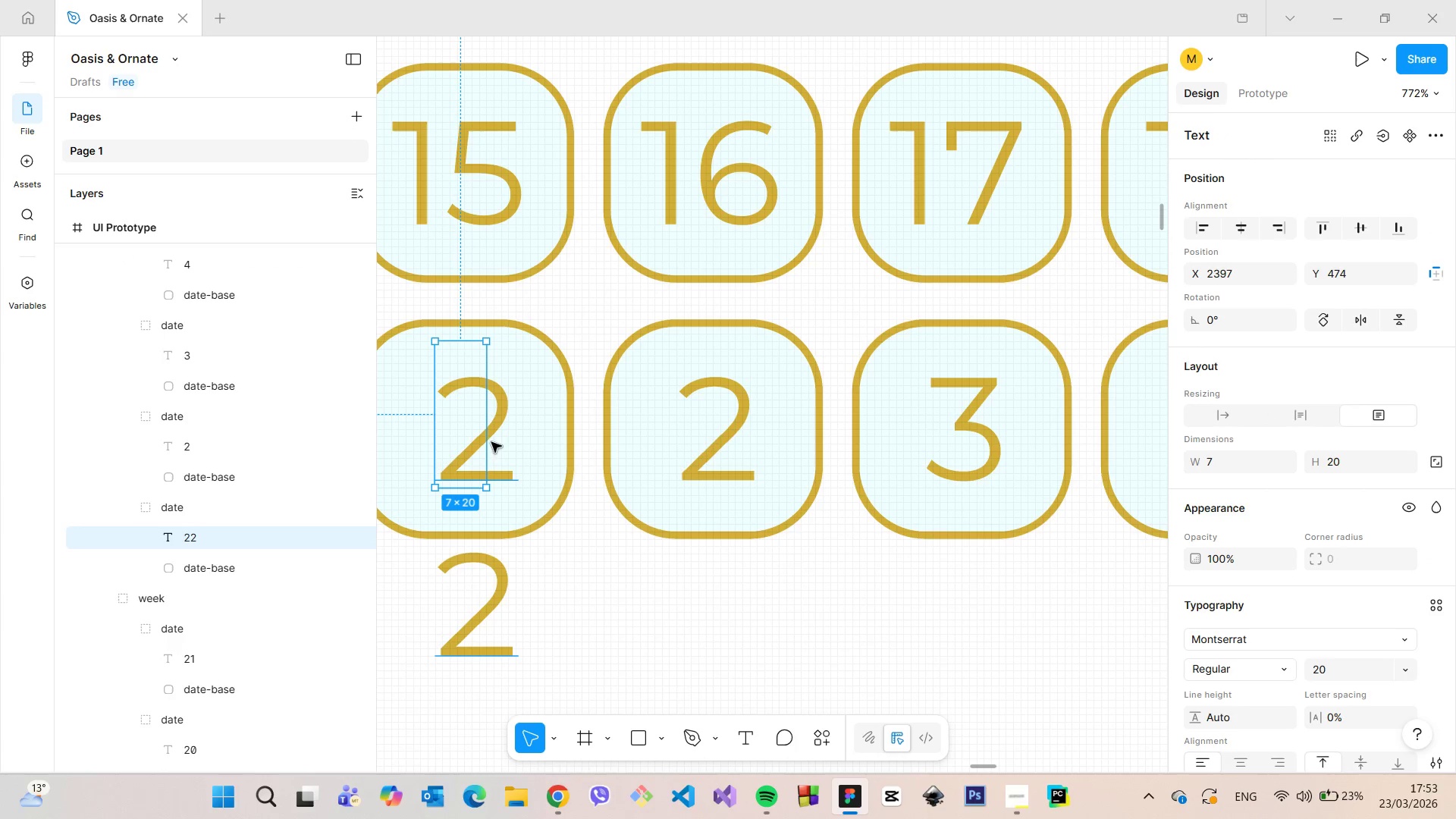 
left_click_drag(start_coordinate=[491, 442], to_coordinate=[601, 456])
 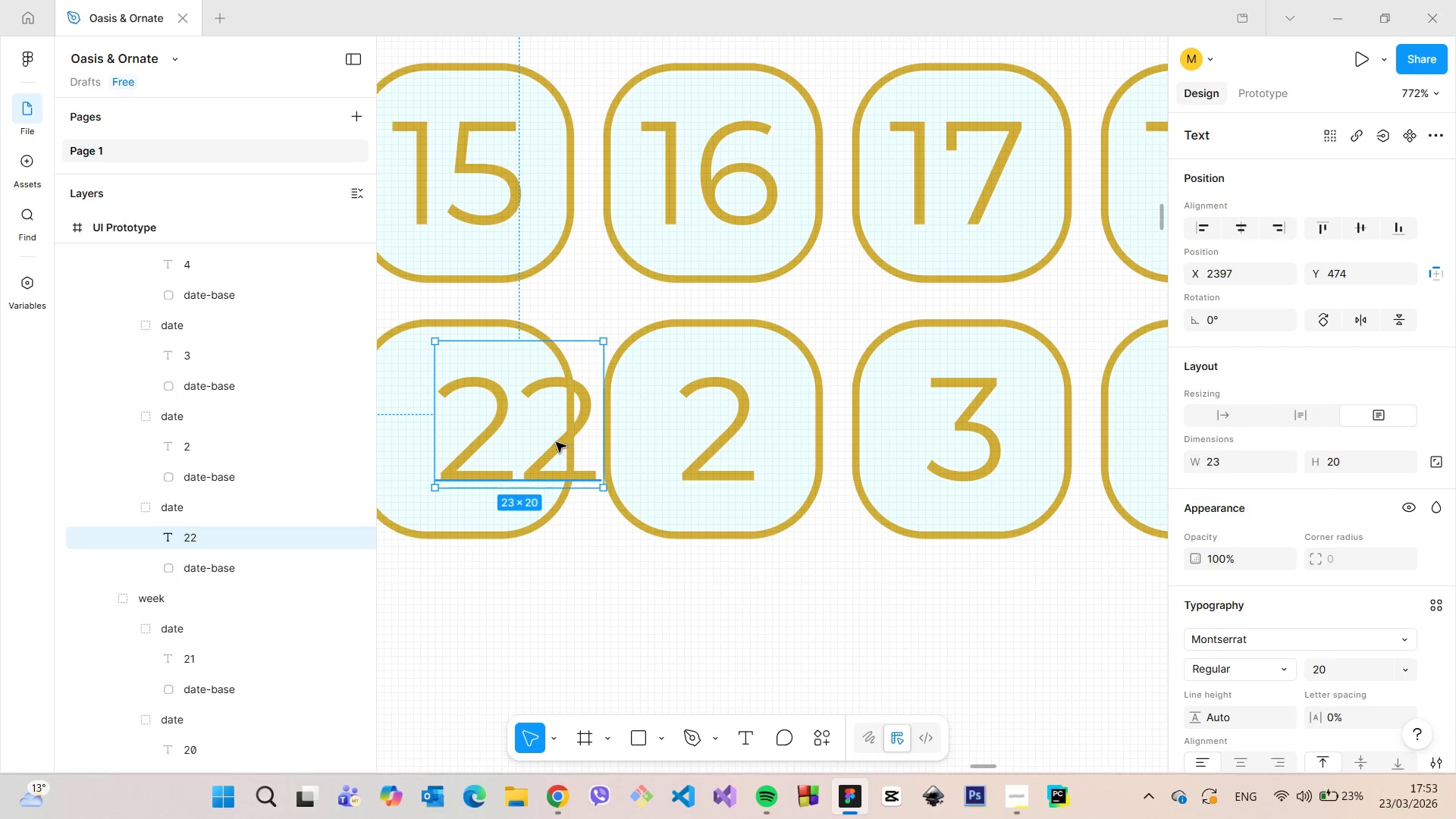 
left_click_drag(start_coordinate=[560, 442], to_coordinate=[504, 440])
 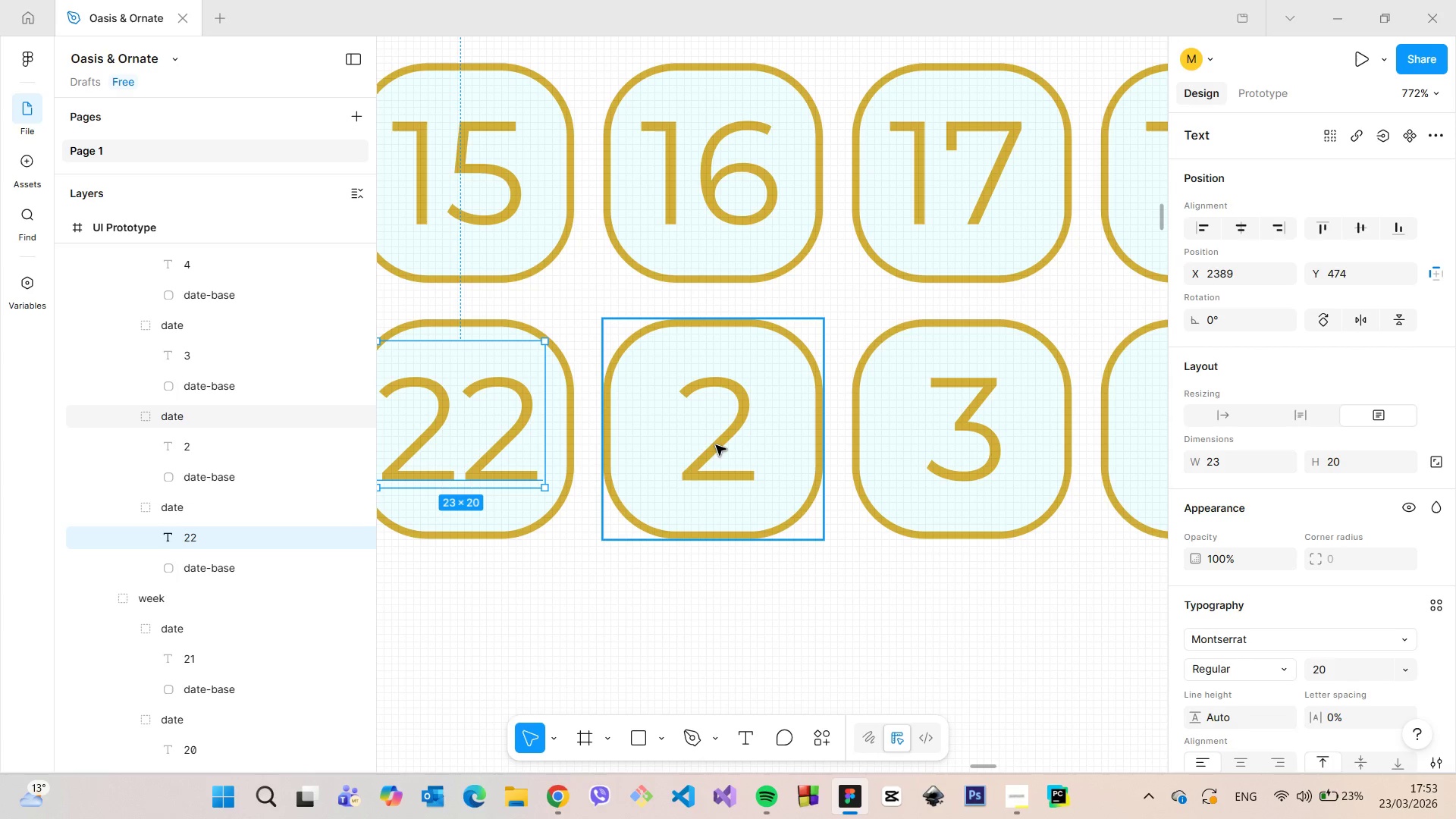 
double_click([716, 445])
 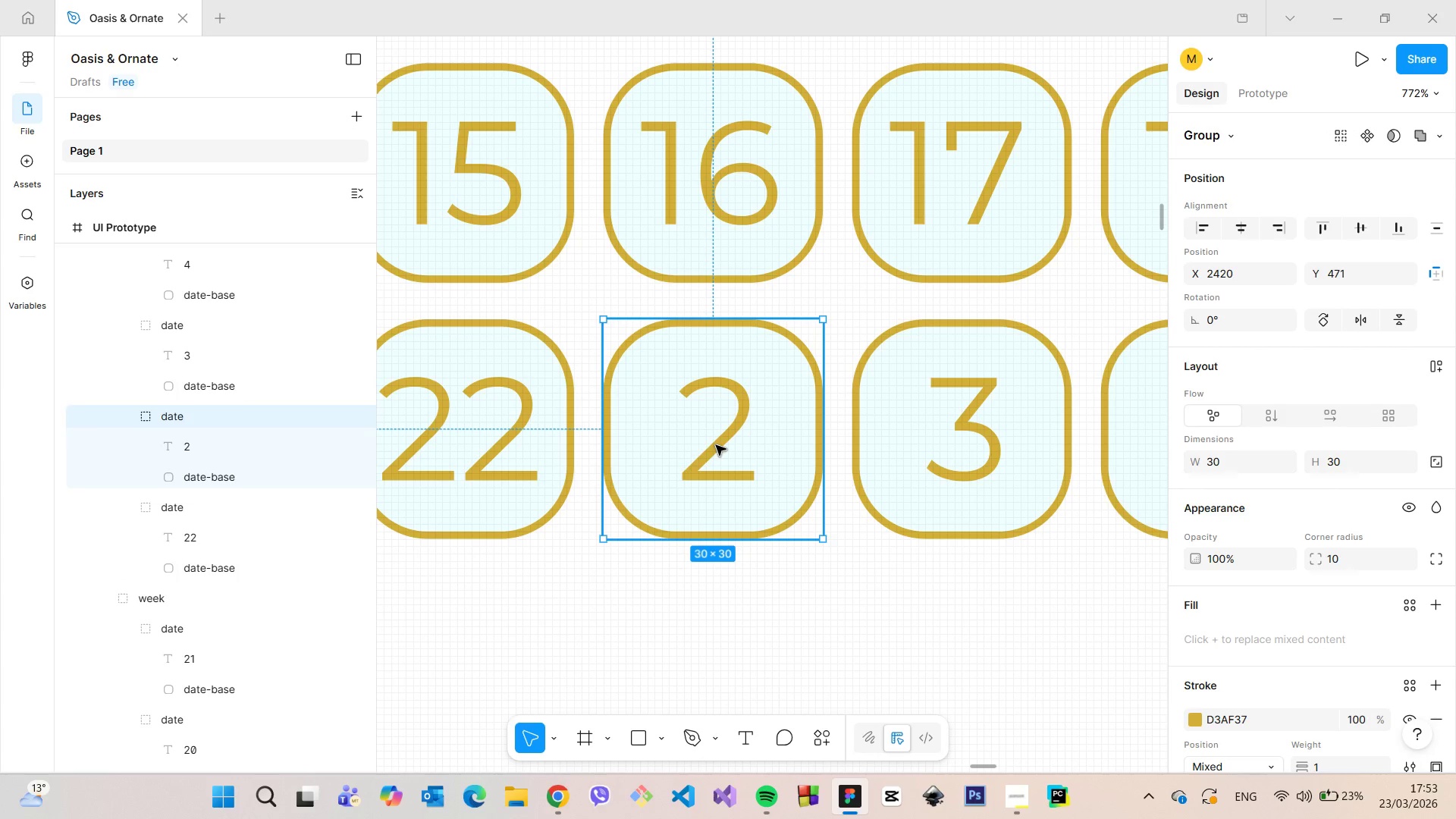 
triple_click([716, 445])
 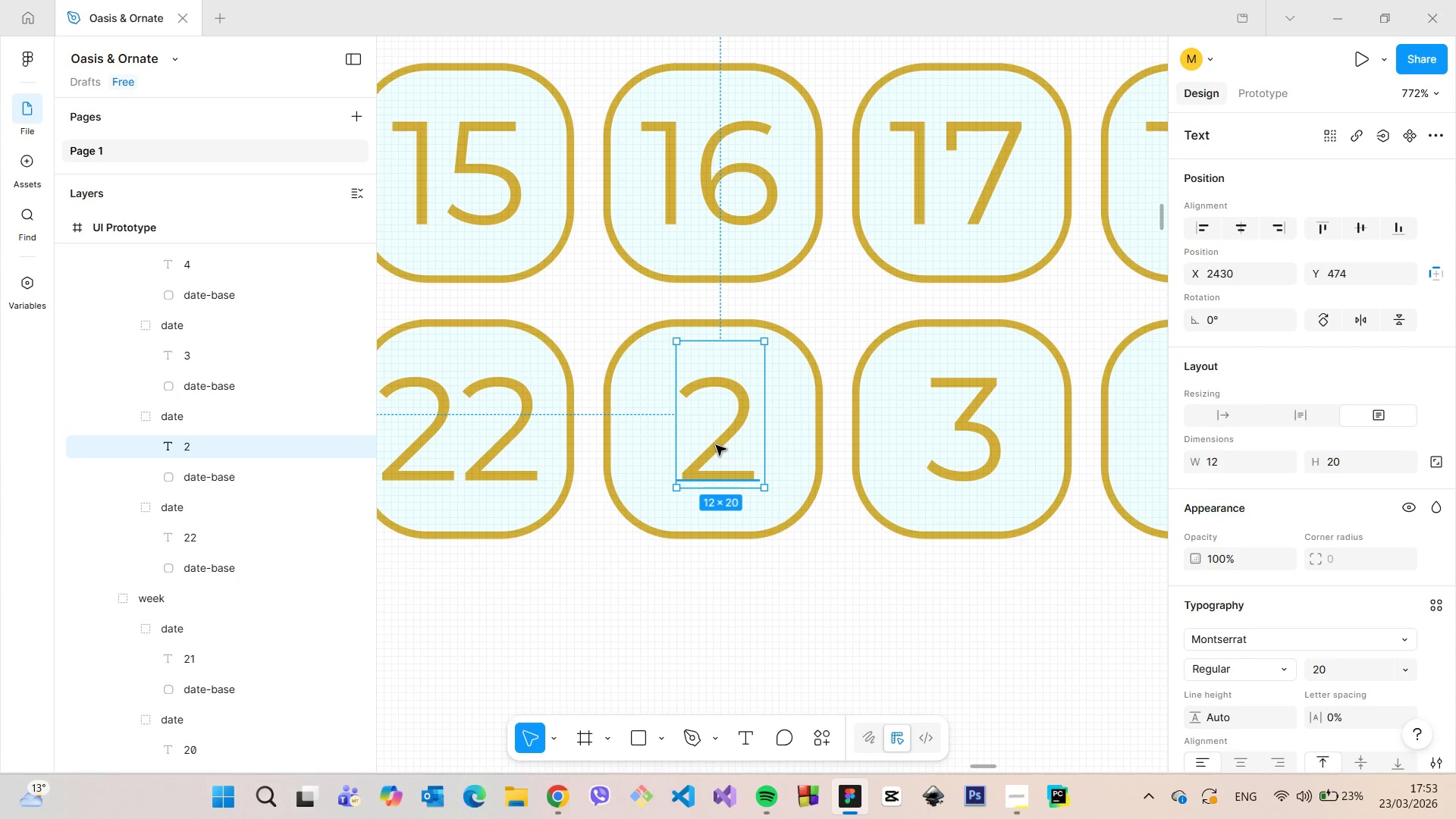 
double_click([716, 445])
 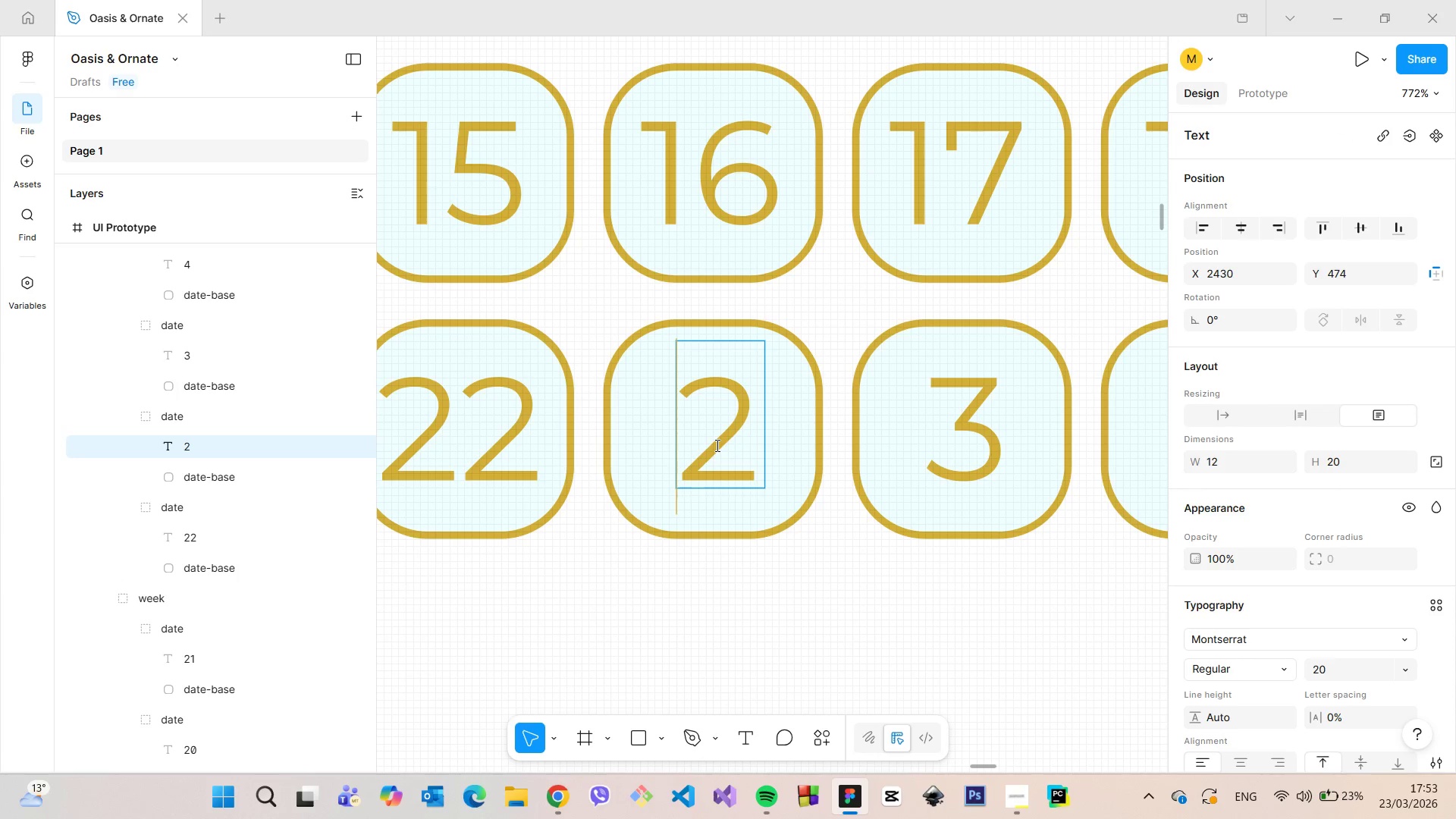 
key(2)
 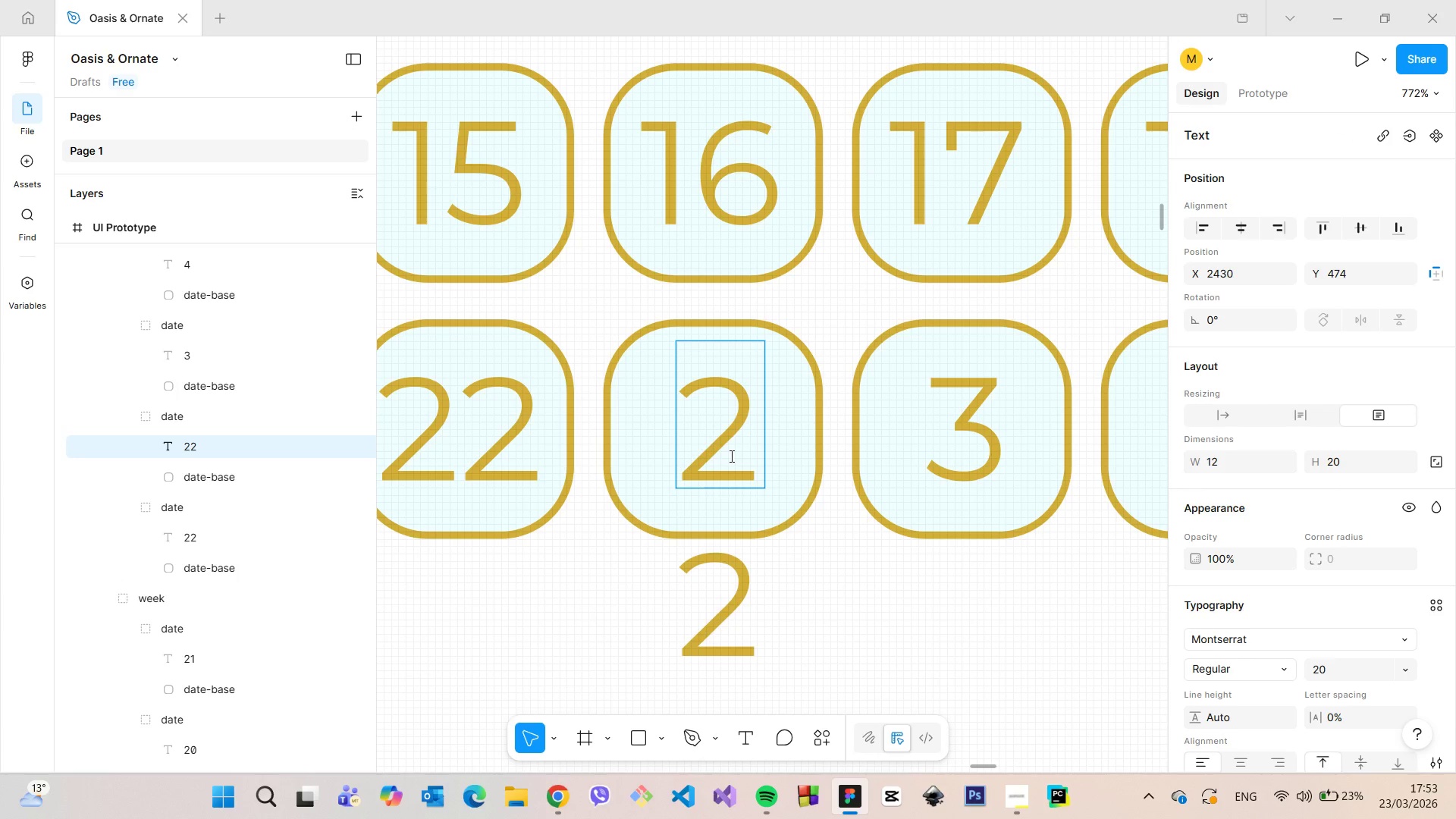 
key(ArrowRight)
 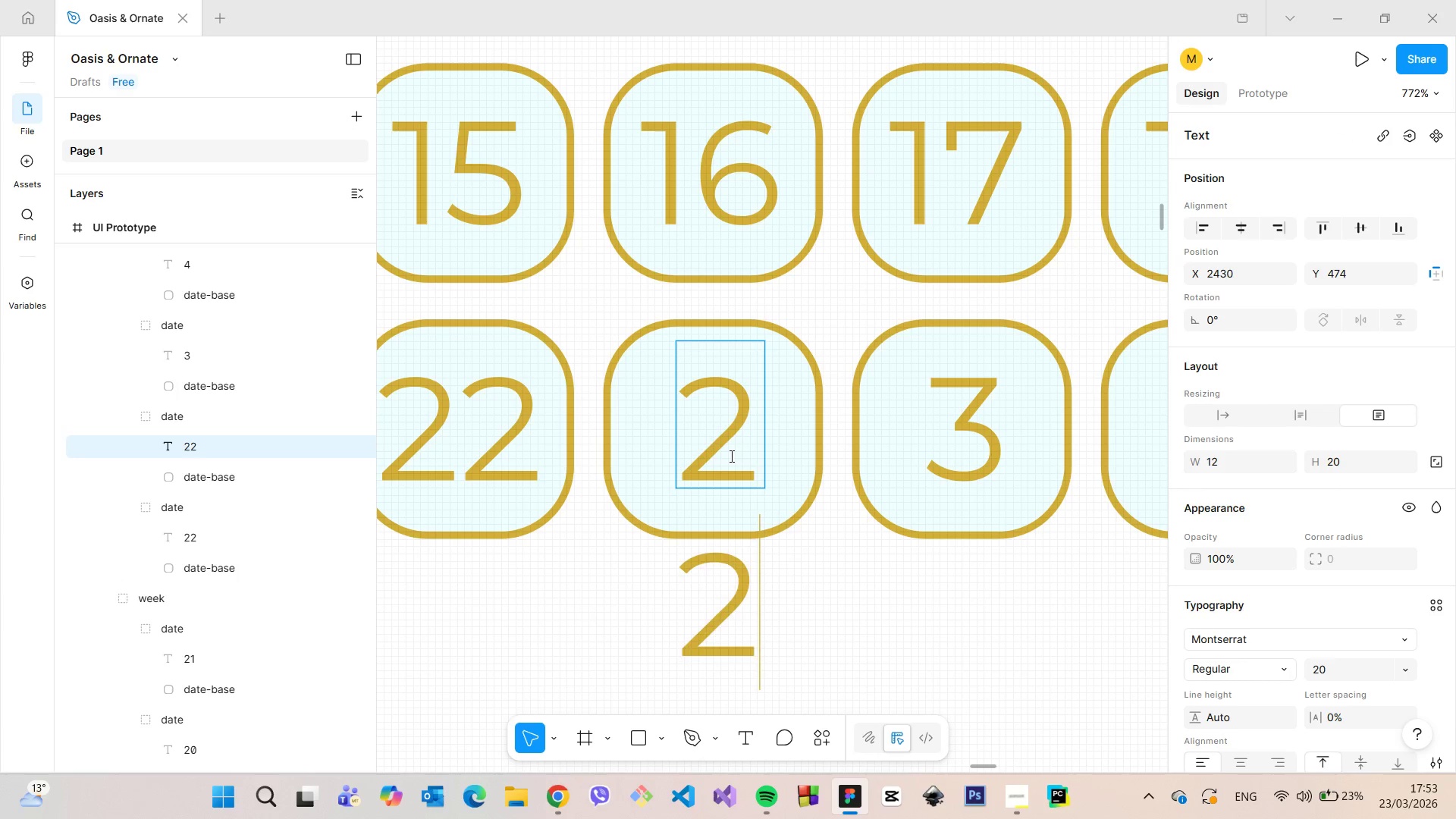 
key(Backspace)
 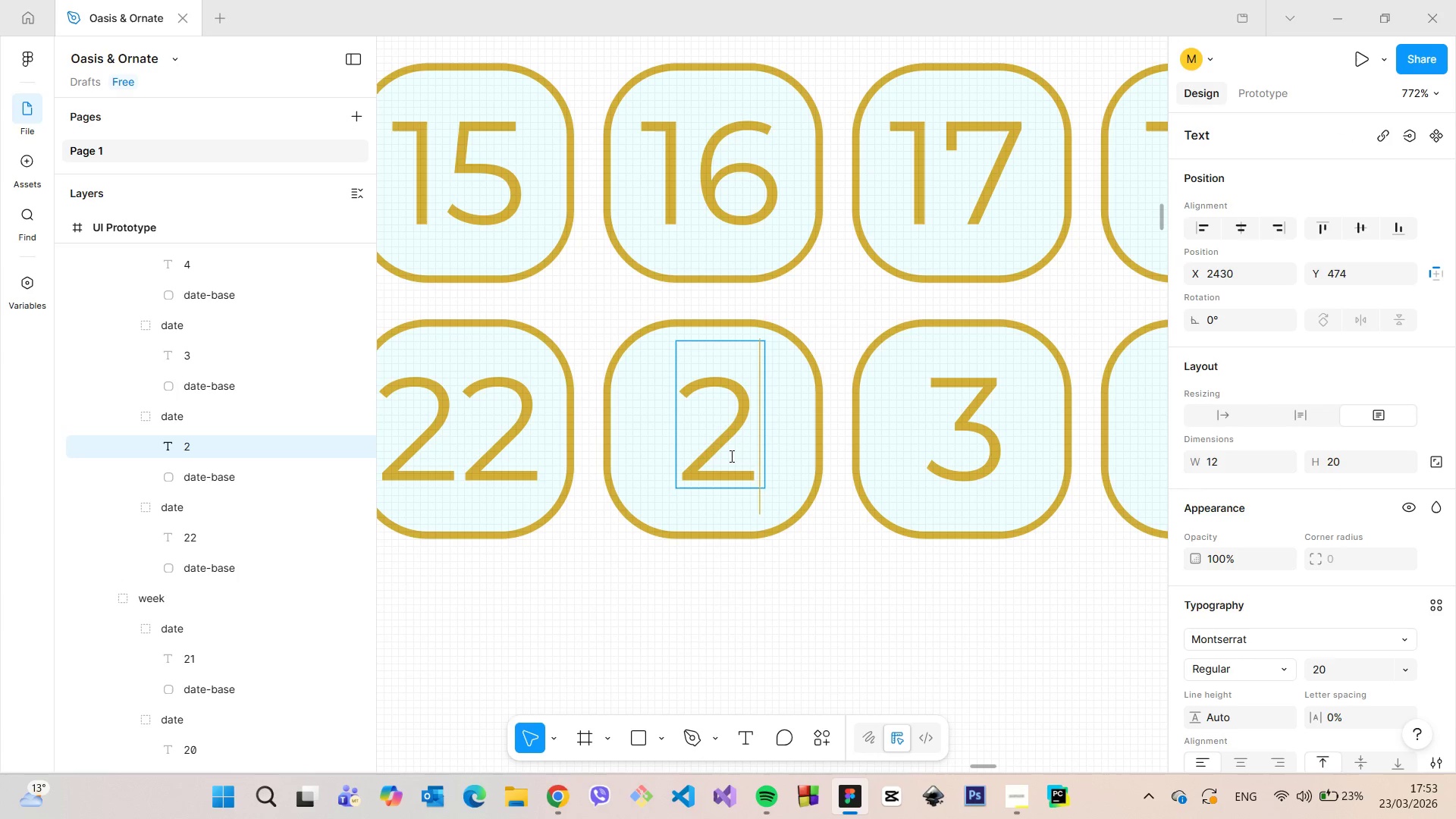 
key(3)
 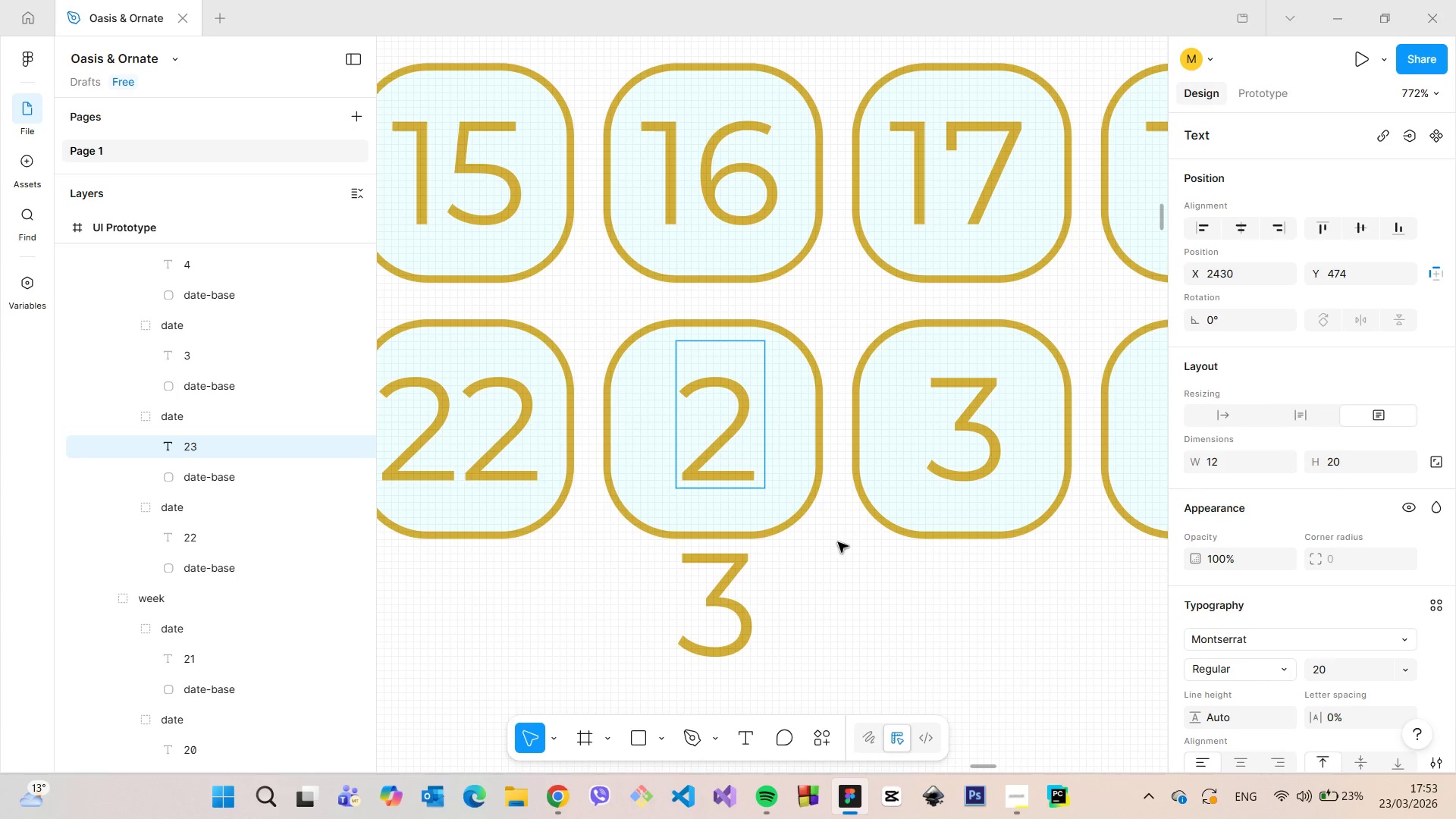 
left_click([843, 557])
 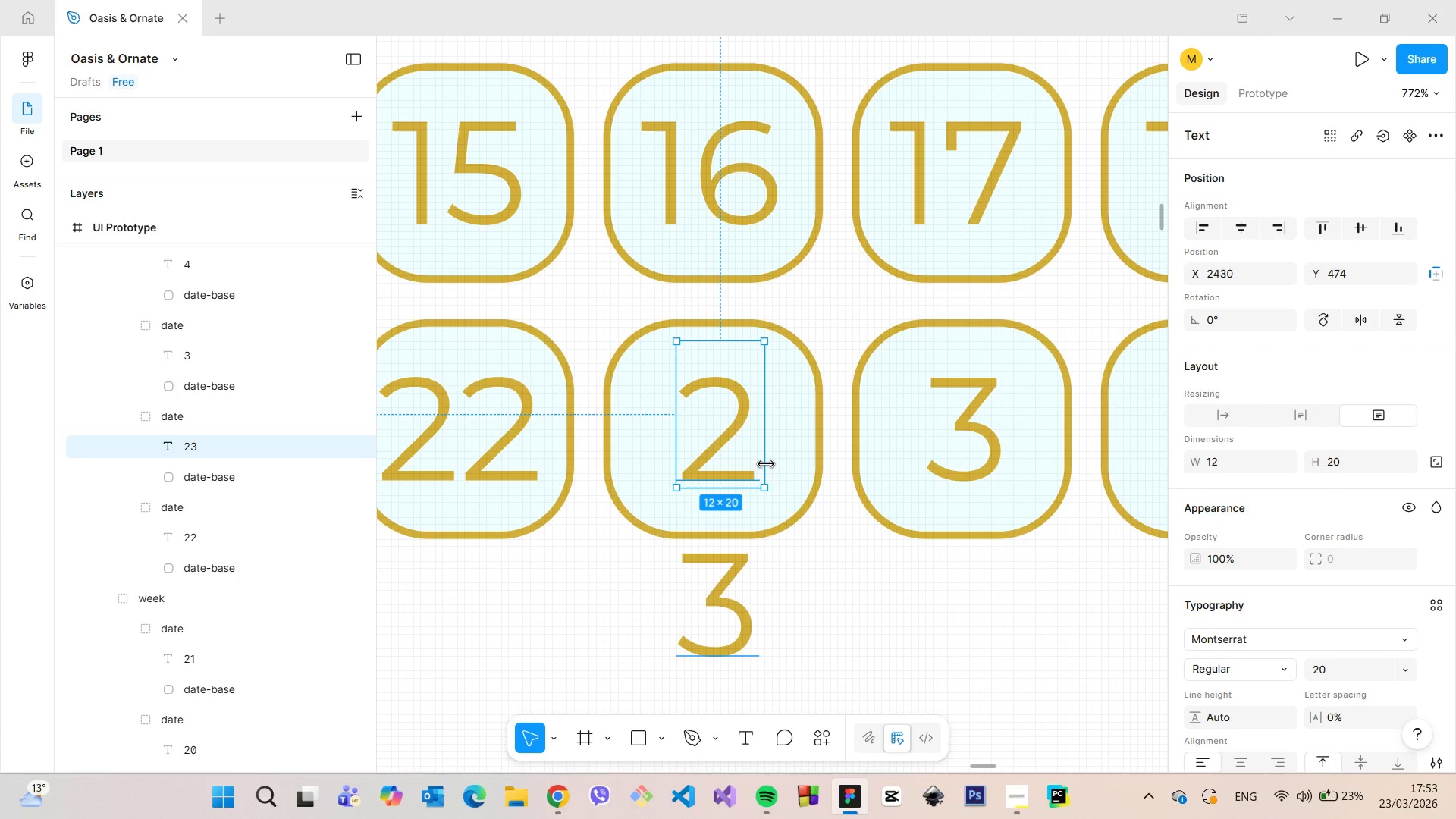 
left_click_drag(start_coordinate=[766, 464], to_coordinate=[846, 474])
 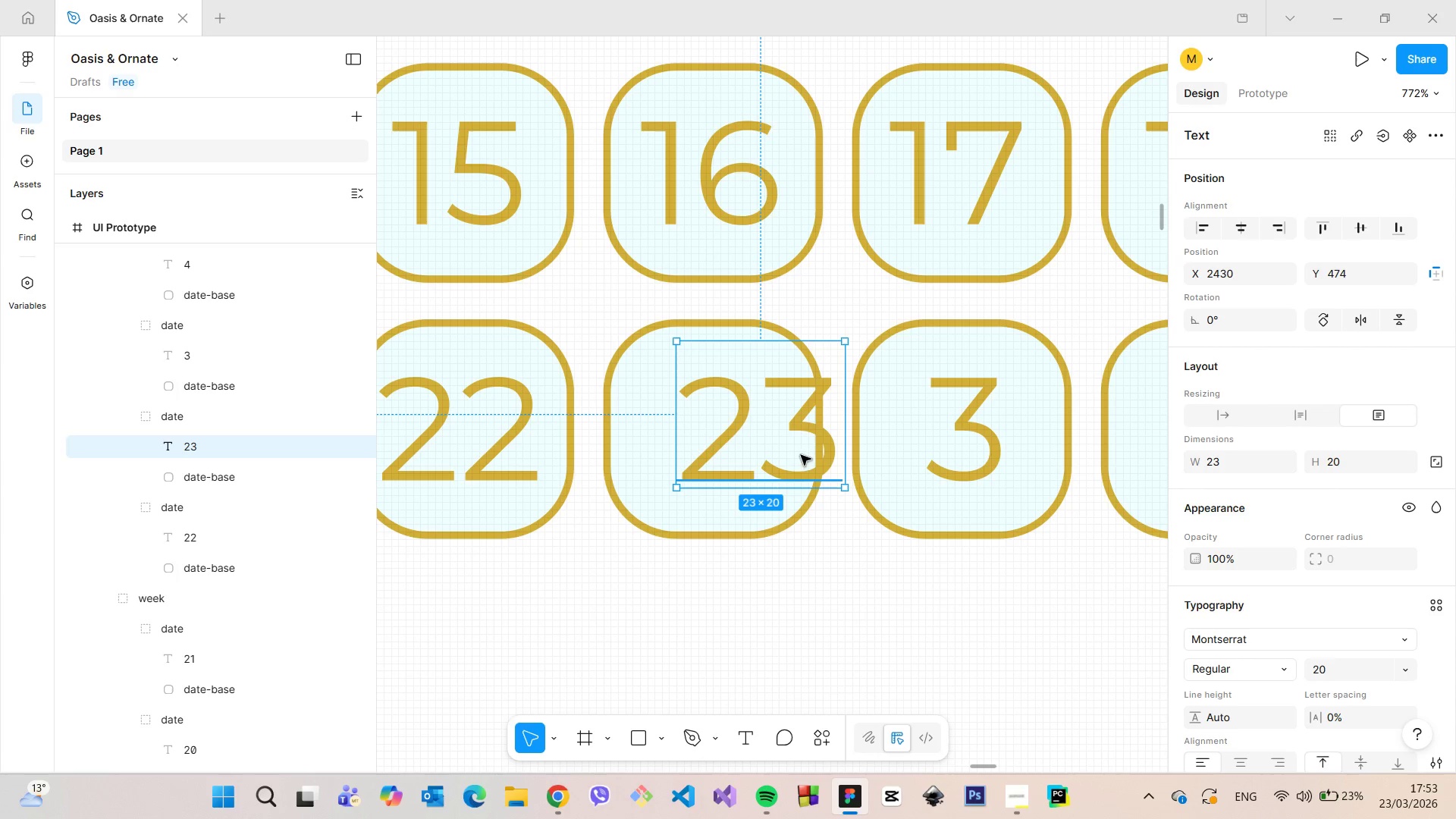 
left_click_drag(start_coordinate=[801, 455], to_coordinate=[753, 456])
 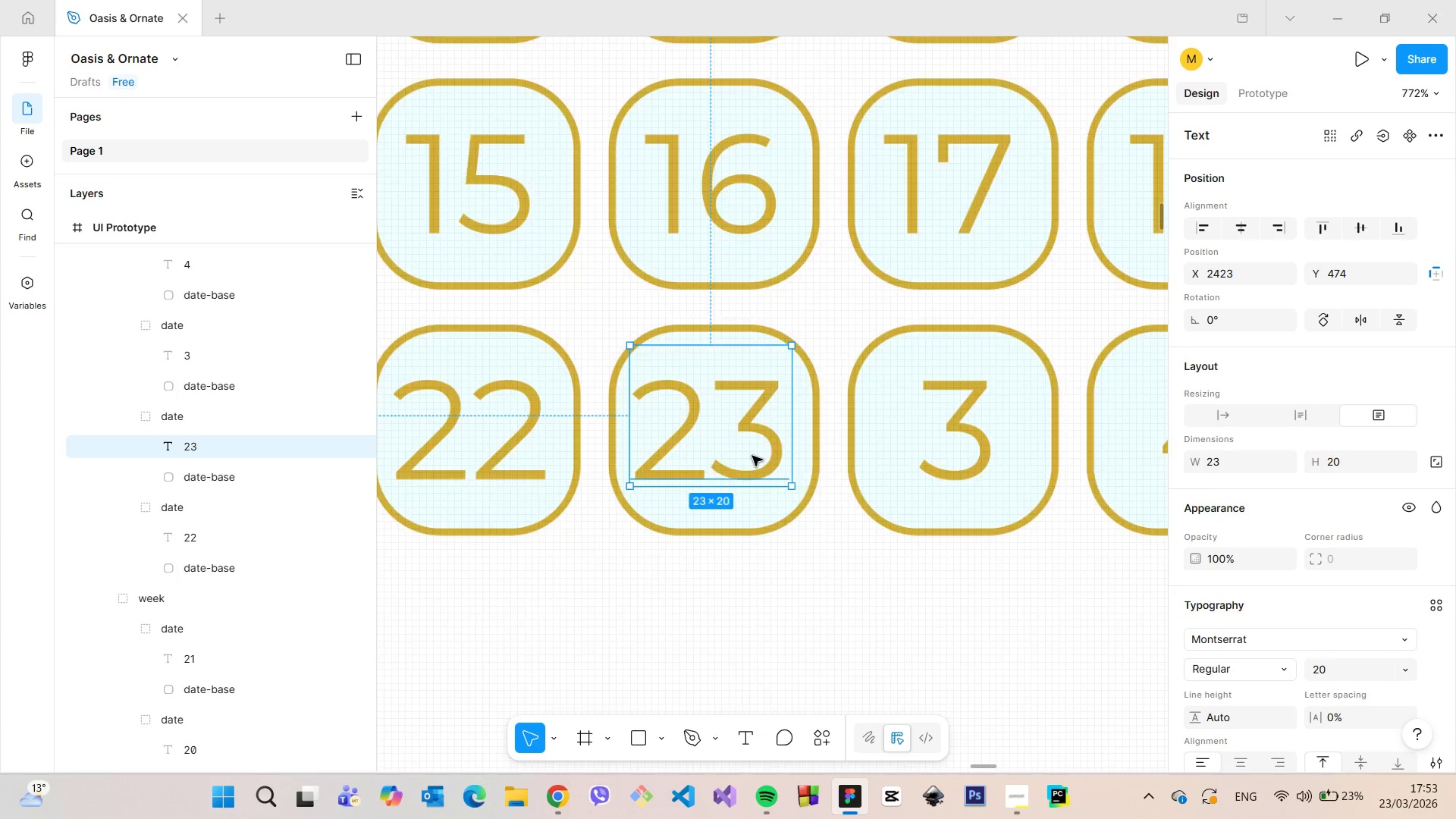 
scroll: coordinate [752, 456], scroll_direction: down, amount: 7.0
 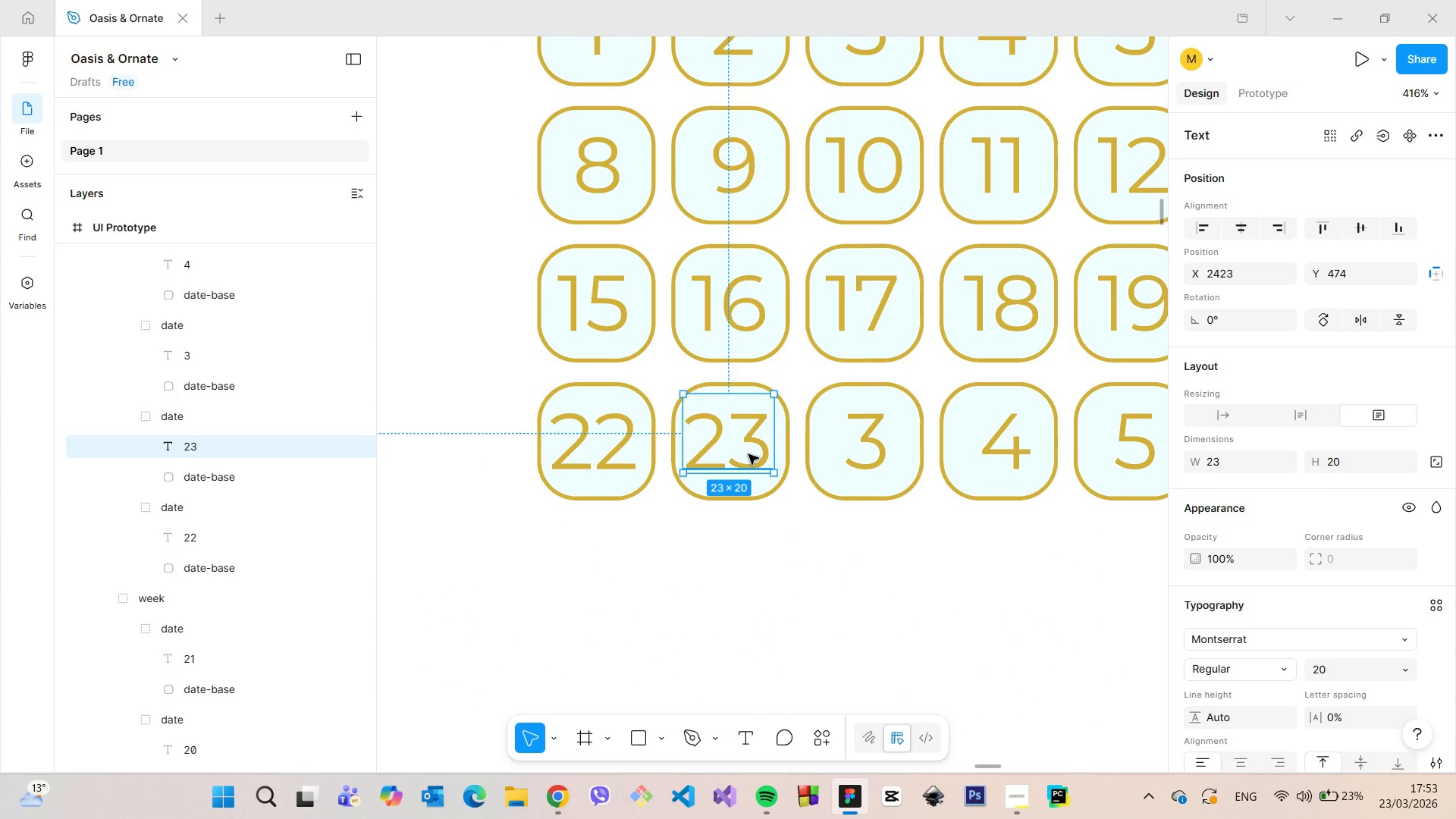 
left_click_drag(start_coordinate=[746, 453], to_coordinate=[751, 453])
 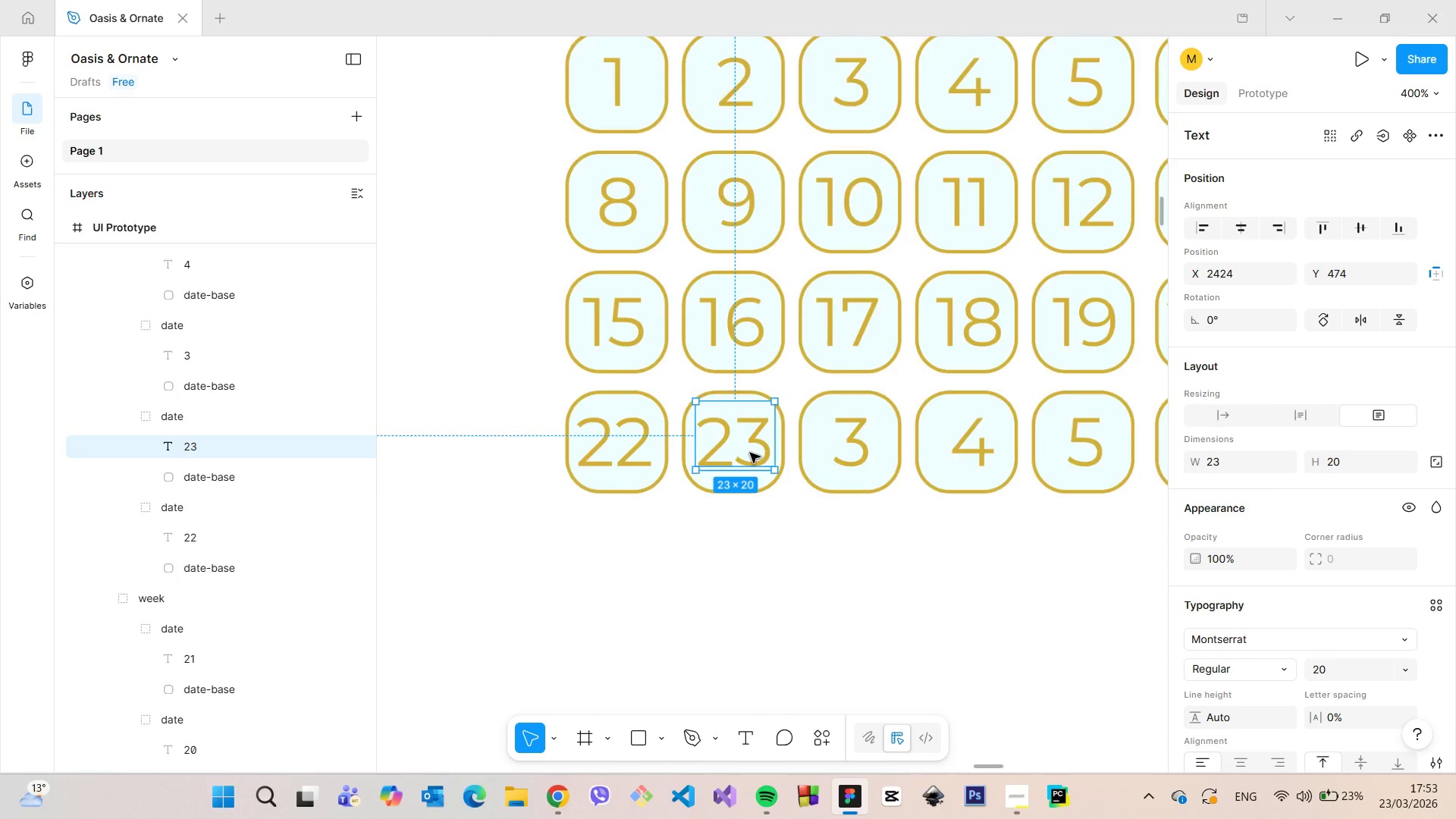 
scroll: coordinate [750, 453], scroll_direction: down, amount: 12.0
 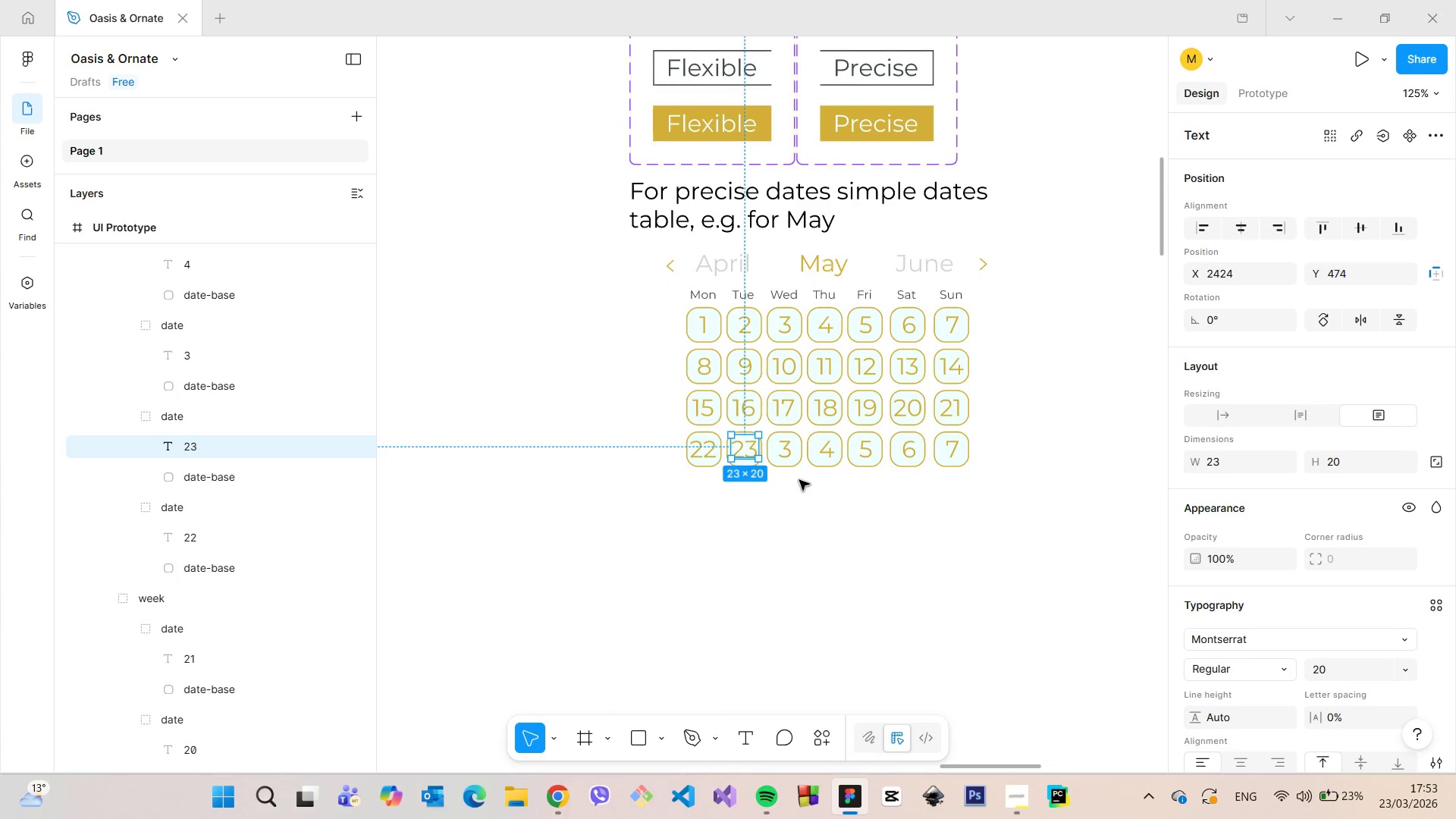 
scroll: coordinate [797, 478], scroll_direction: up, amount: 4.0
 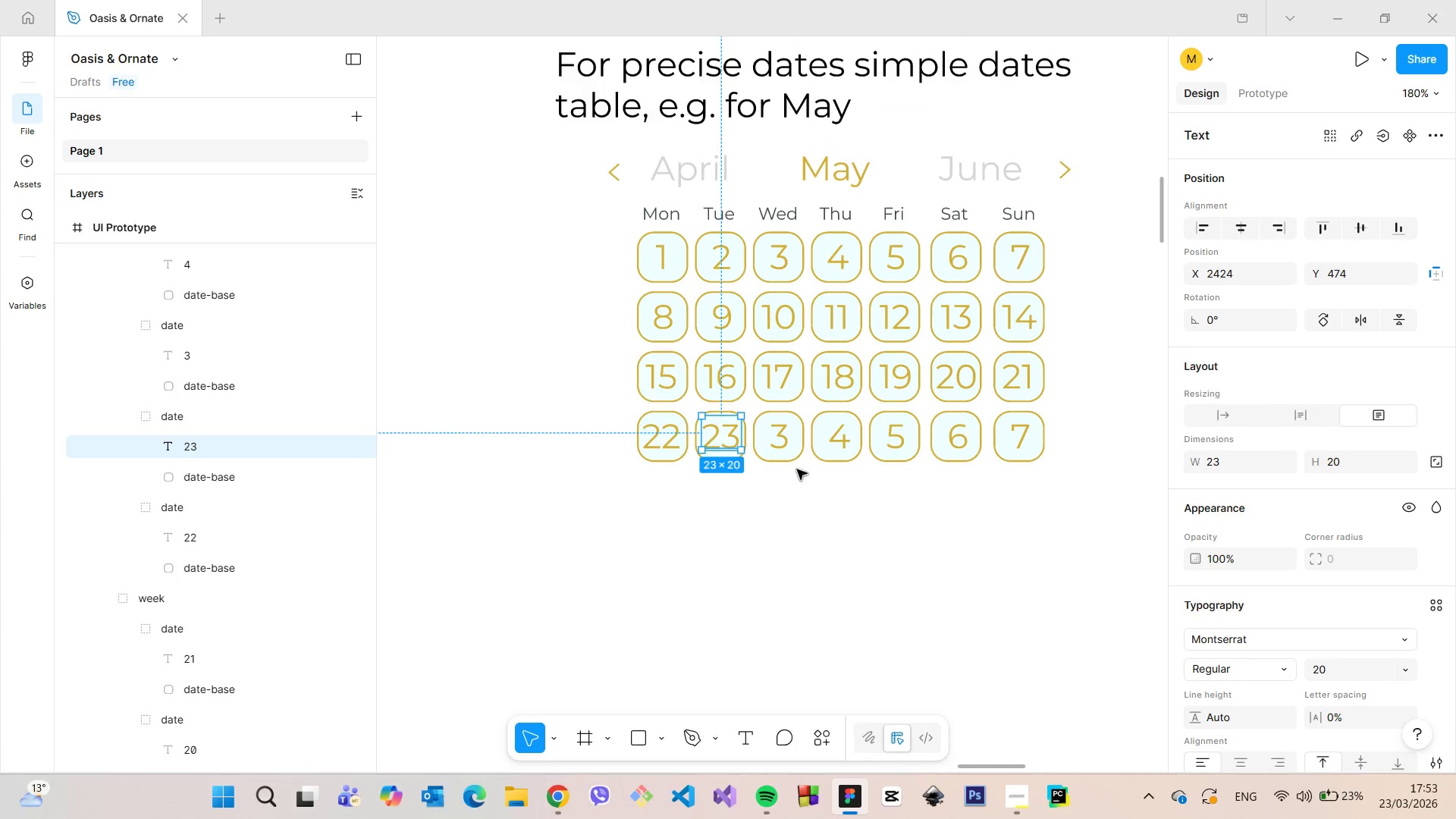 
left_click([757, 391])
 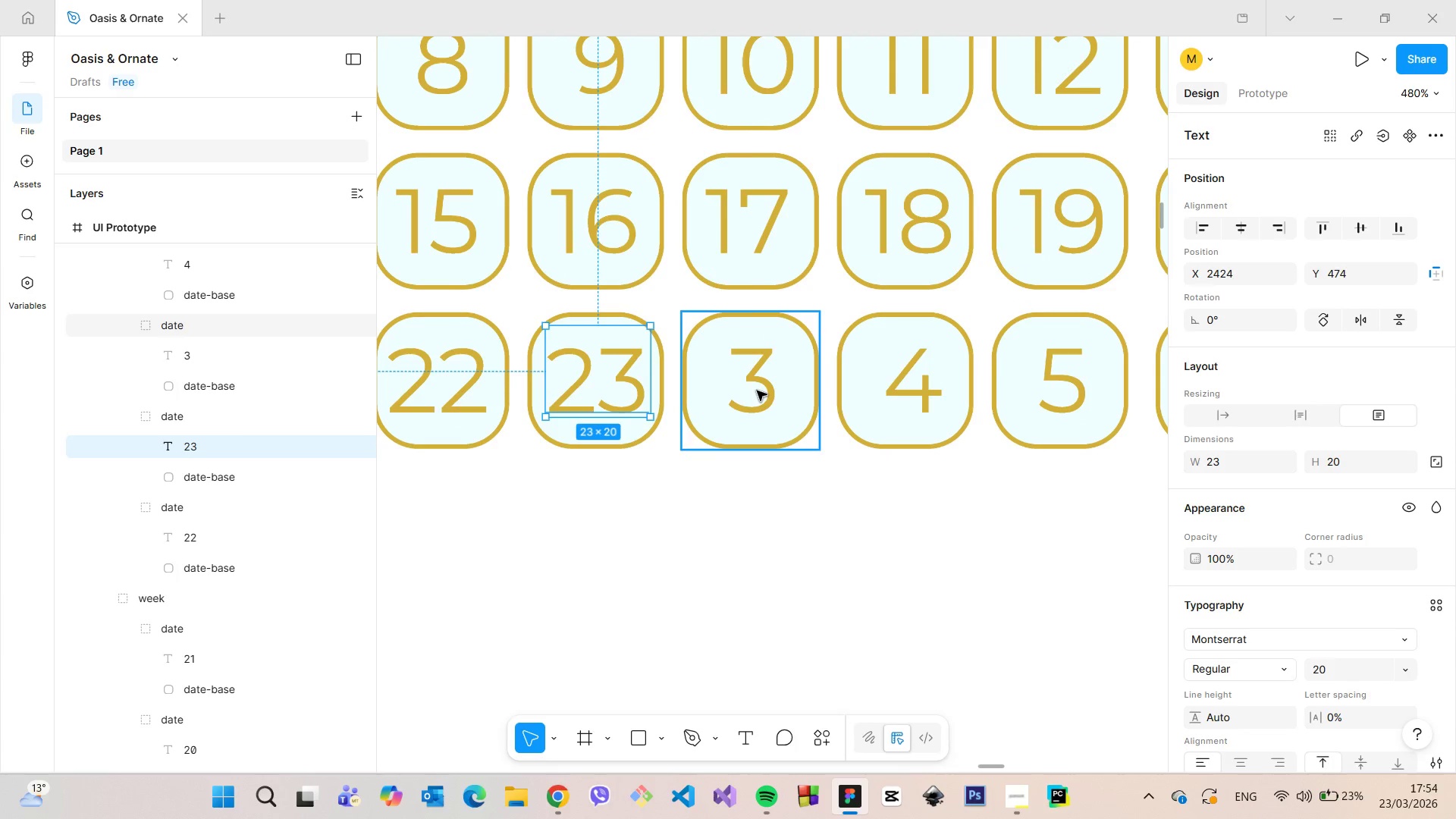 
scroll: coordinate [797, 469], scroll_direction: up, amount: 9.0
 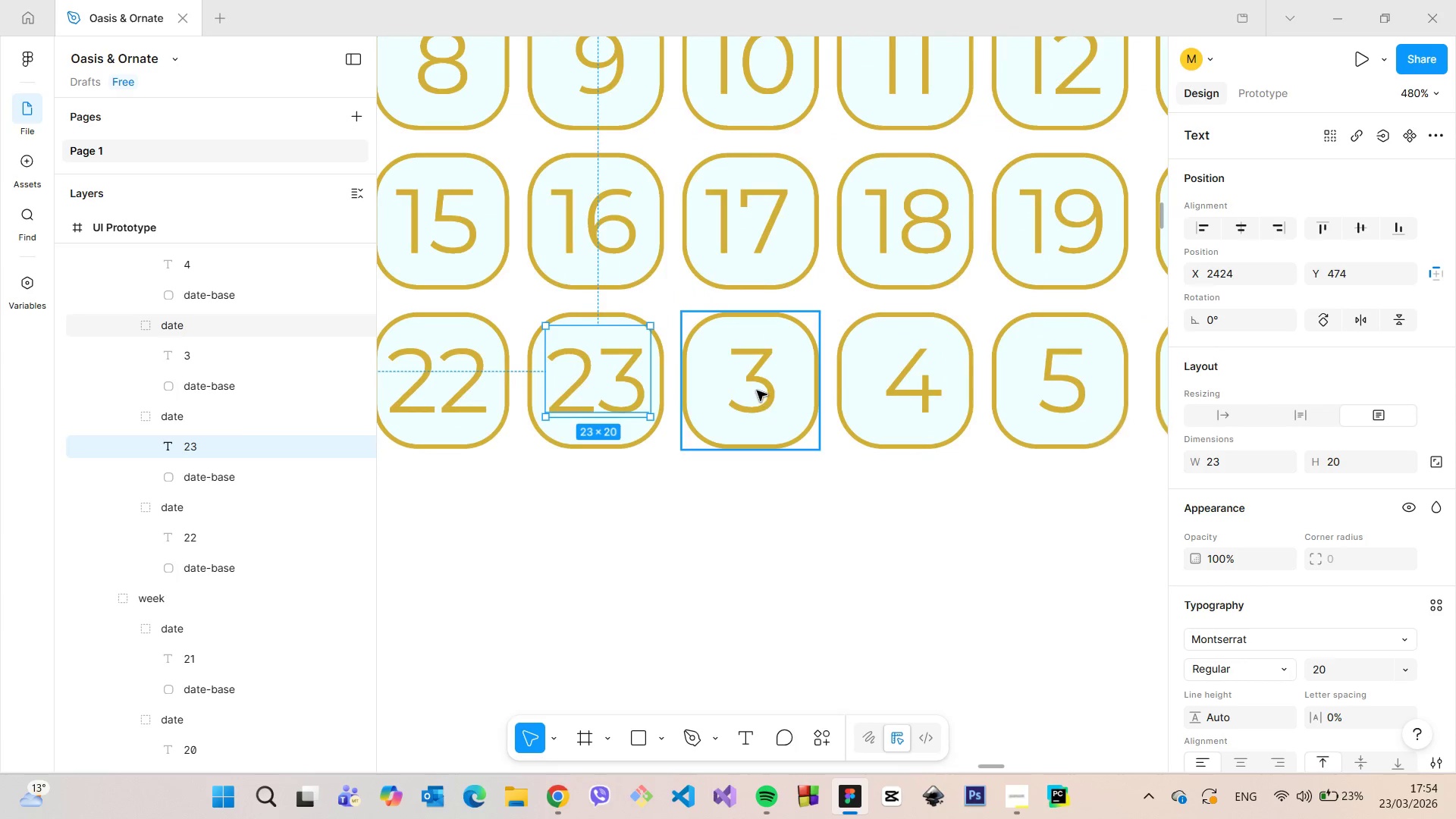 
double_click([757, 391])
 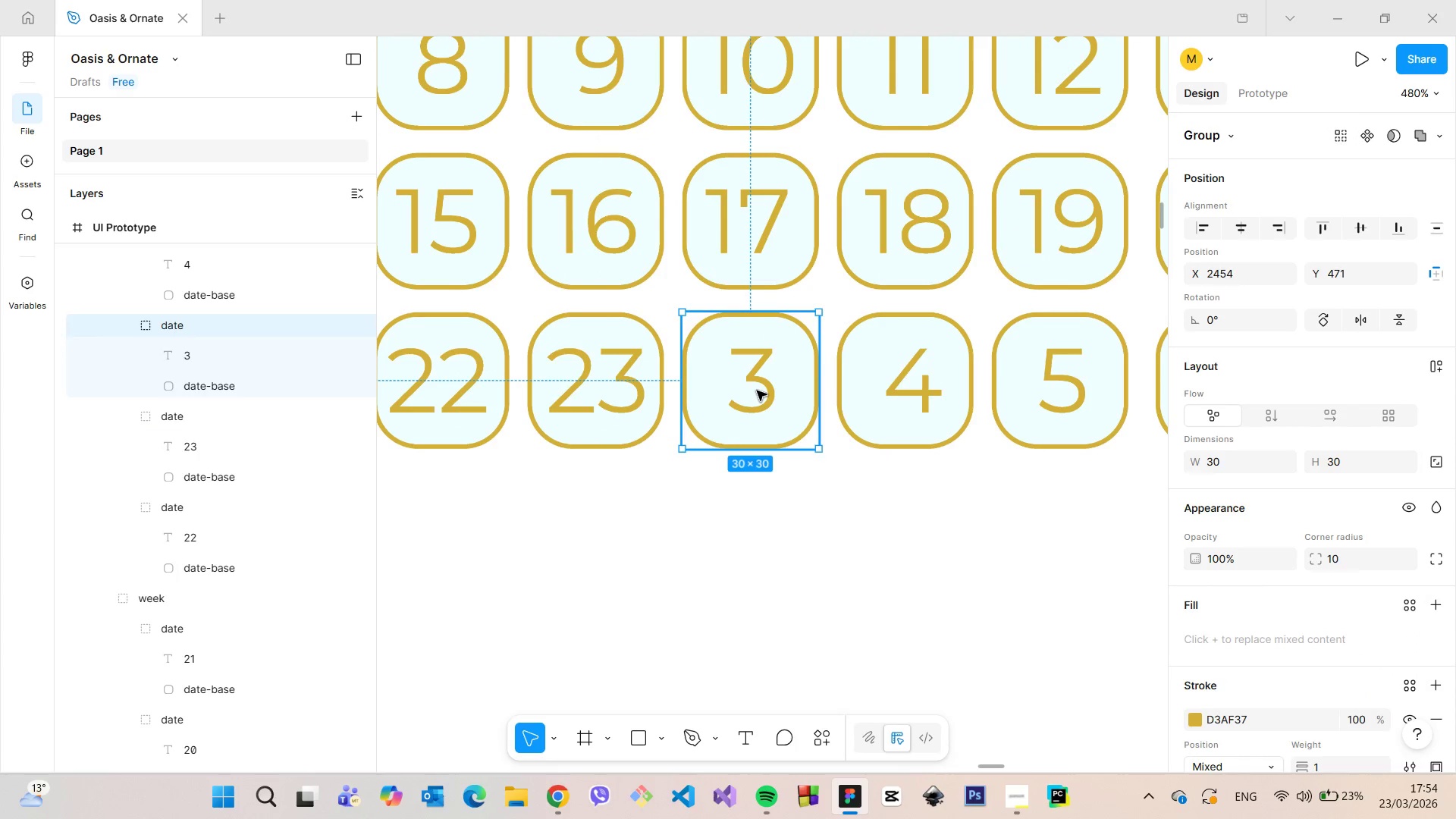 
triple_click([757, 391])
 